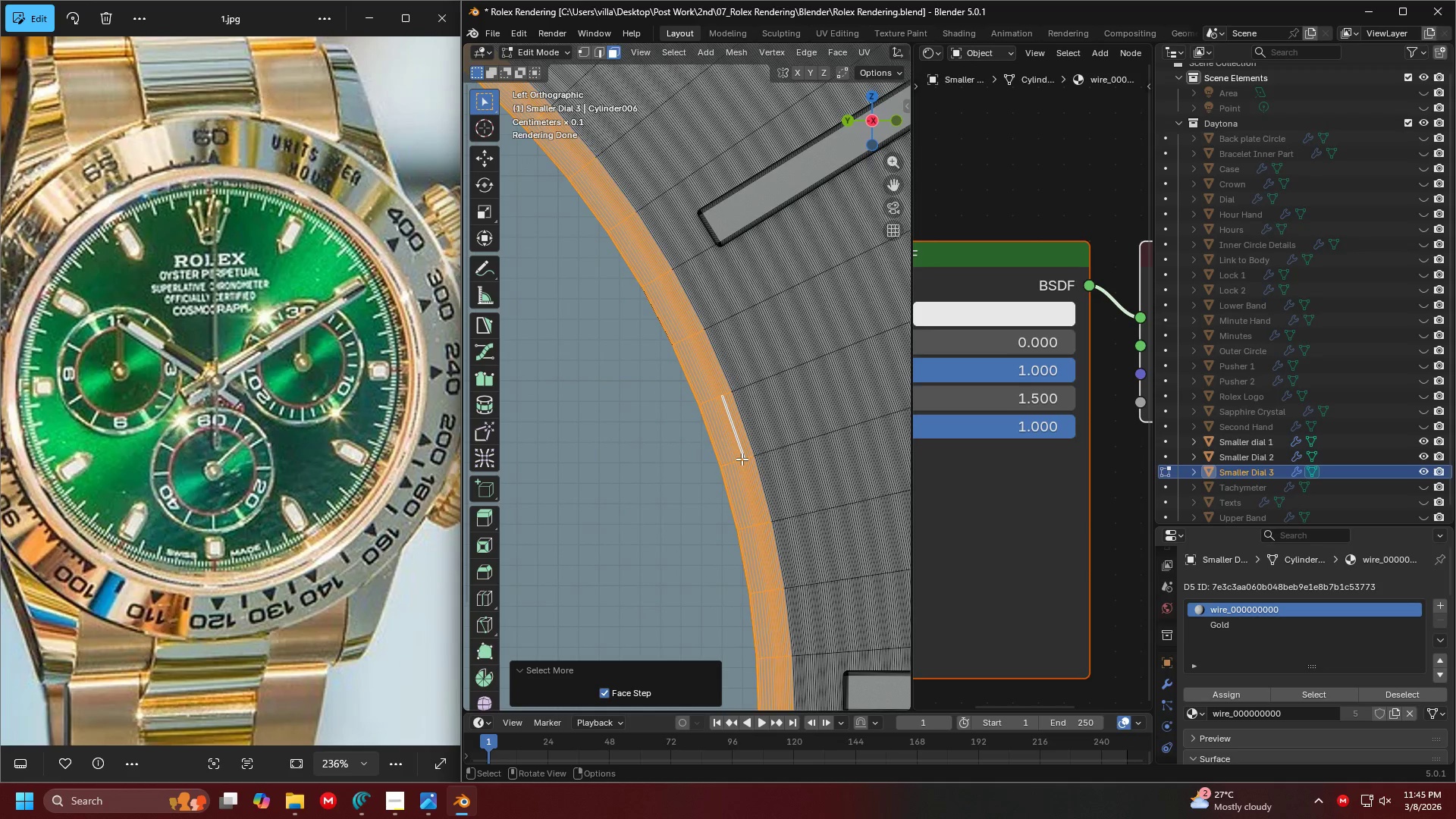 
hold_key(key=ShiftLeft, duration=0.44)
 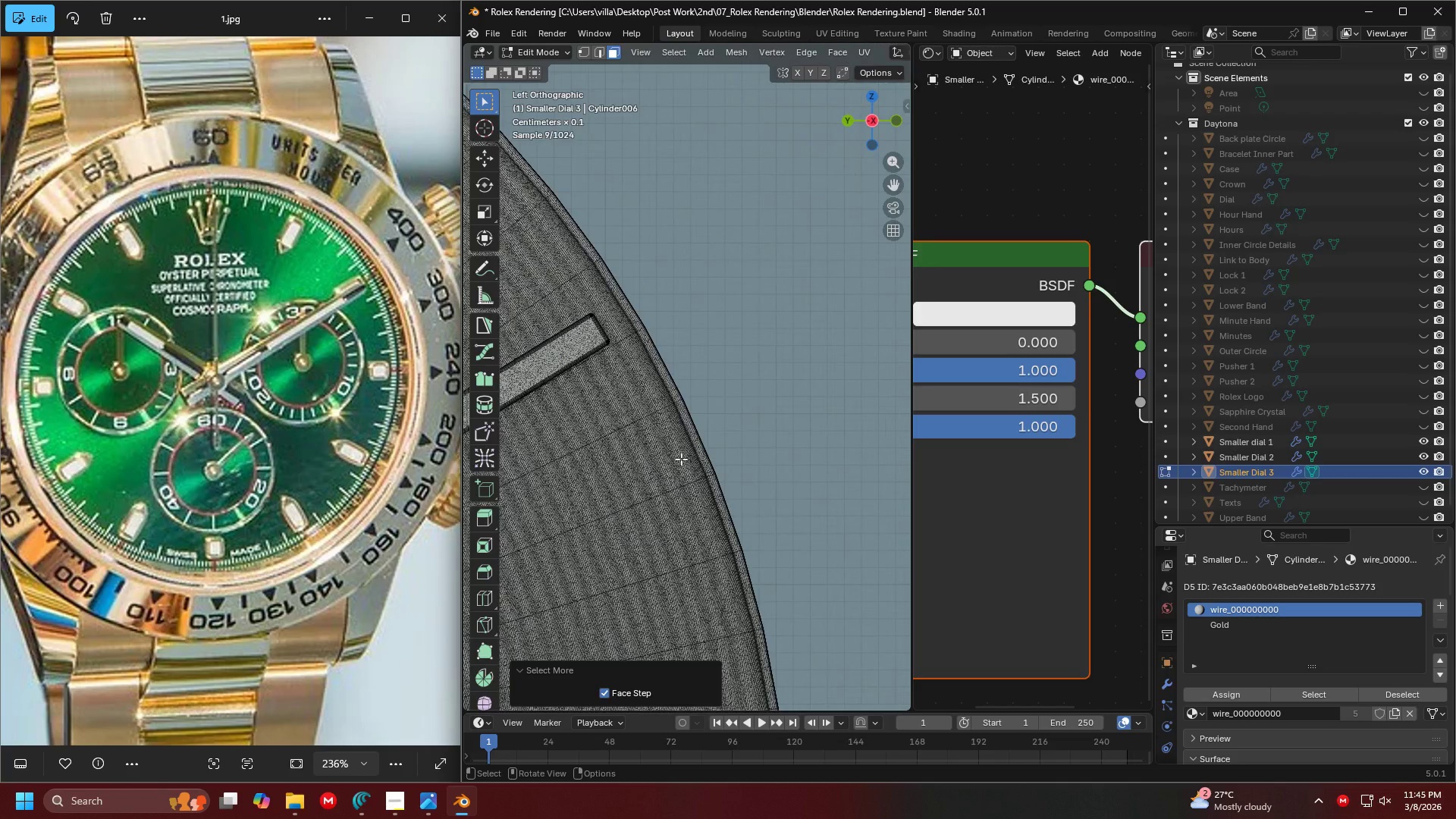 
key(Shift+ShiftLeft)
 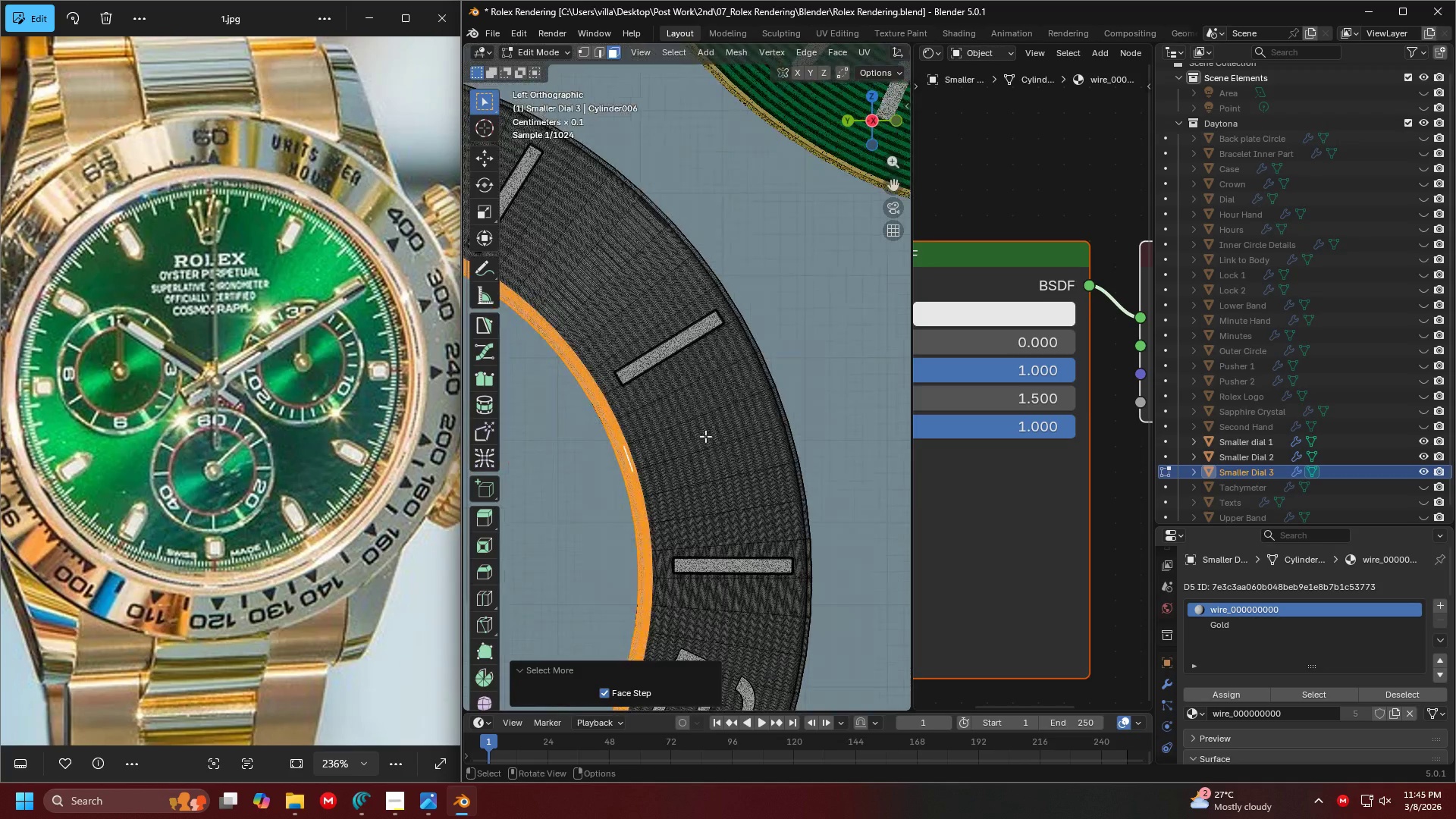 
hold_key(key=ControlLeft, duration=0.31)
 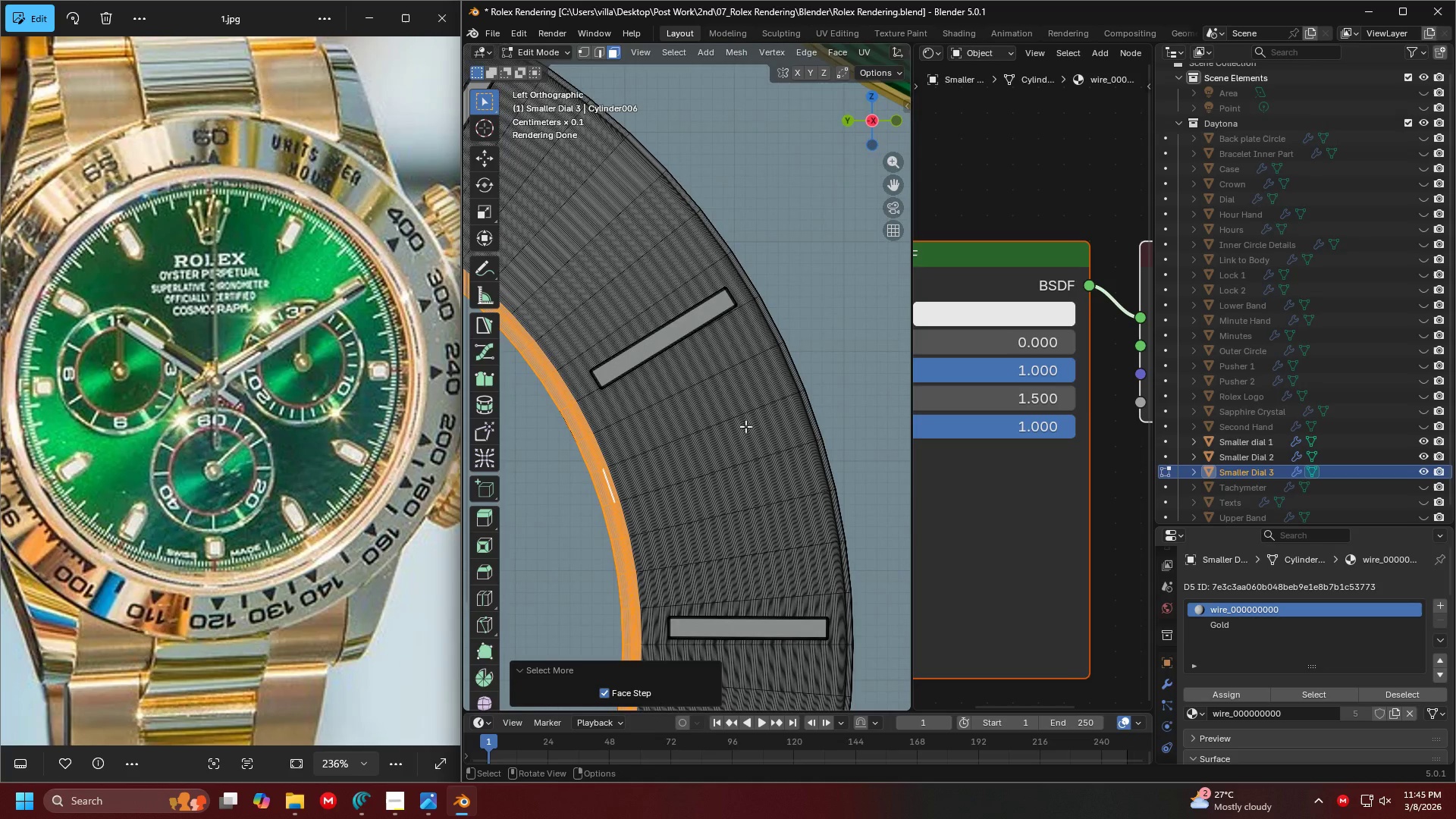 
scroll: coordinate [706, 436], scroll_direction: down, amount: 8.0
 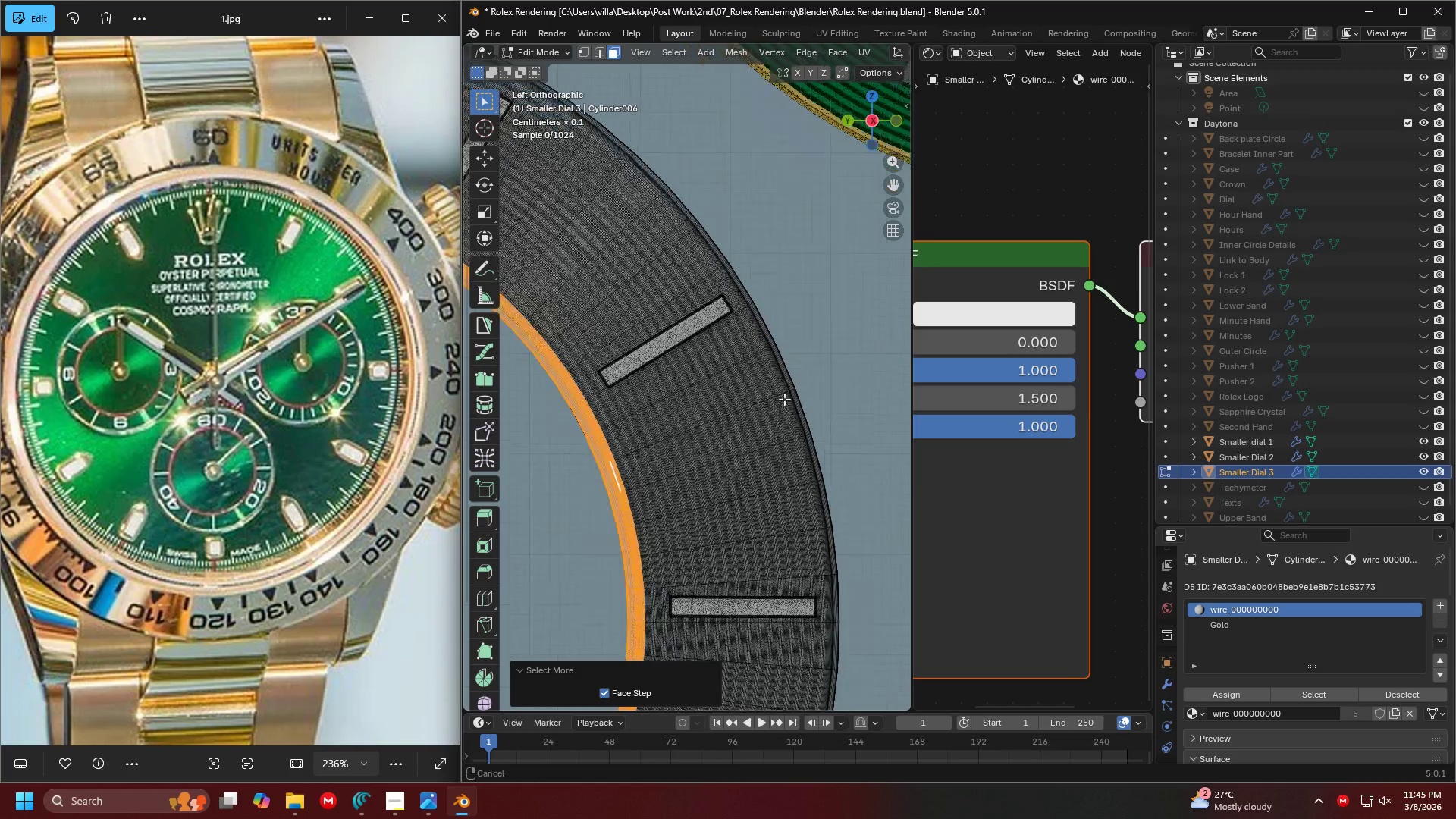 
hold_key(key=ShiftLeft, duration=0.48)
 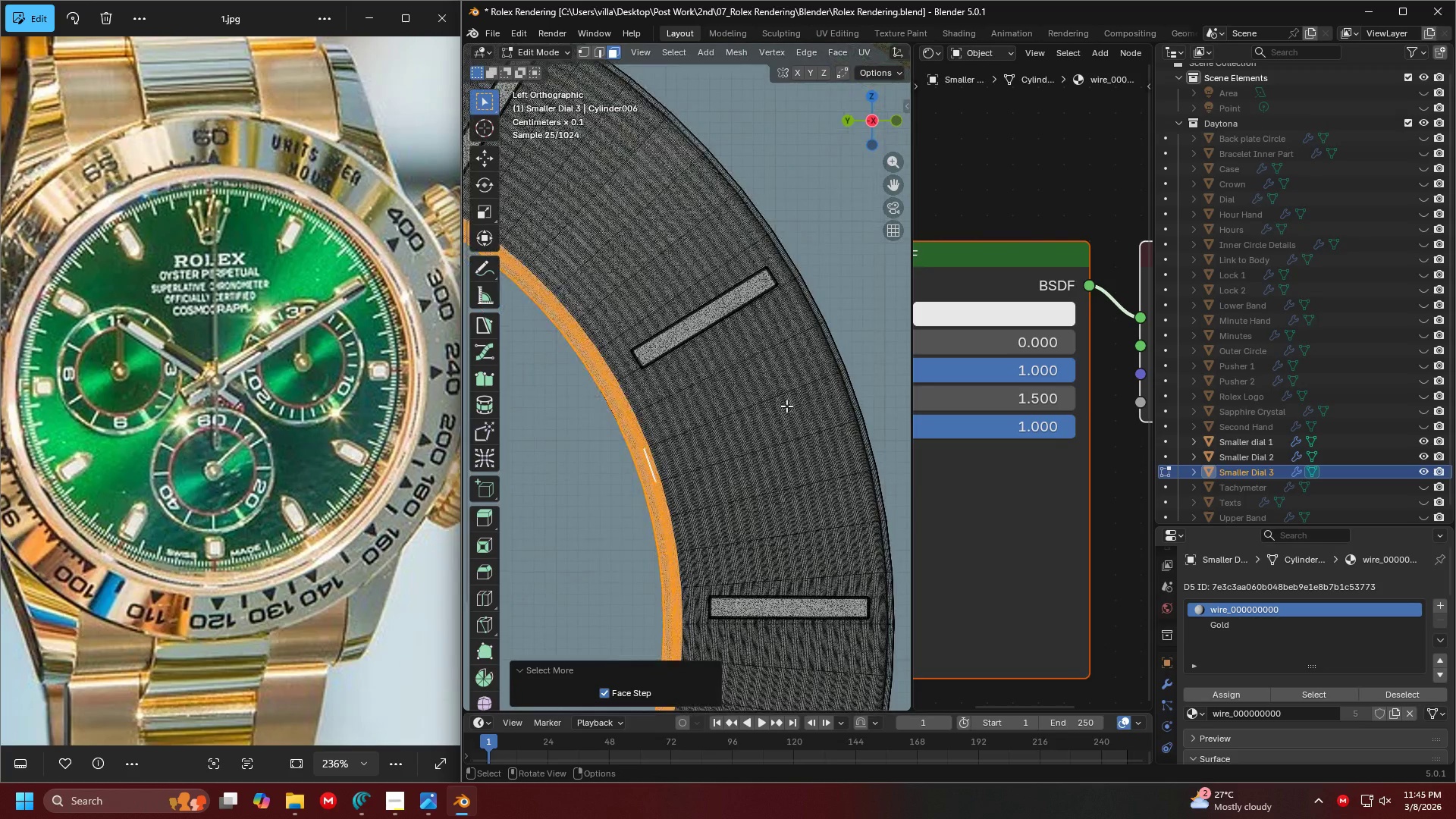 
key(Control+Minus)
 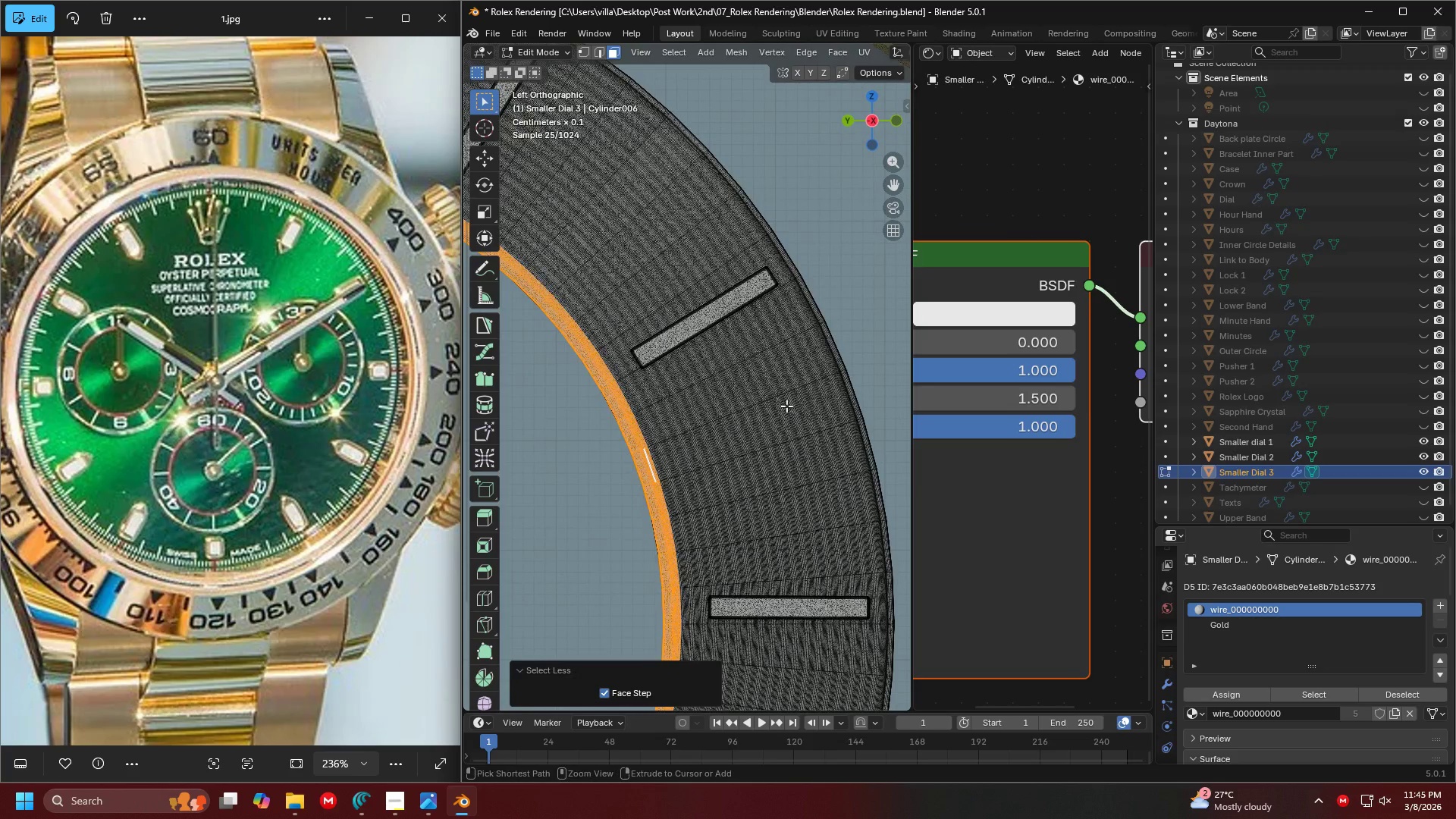 
key(Control+Minus)
 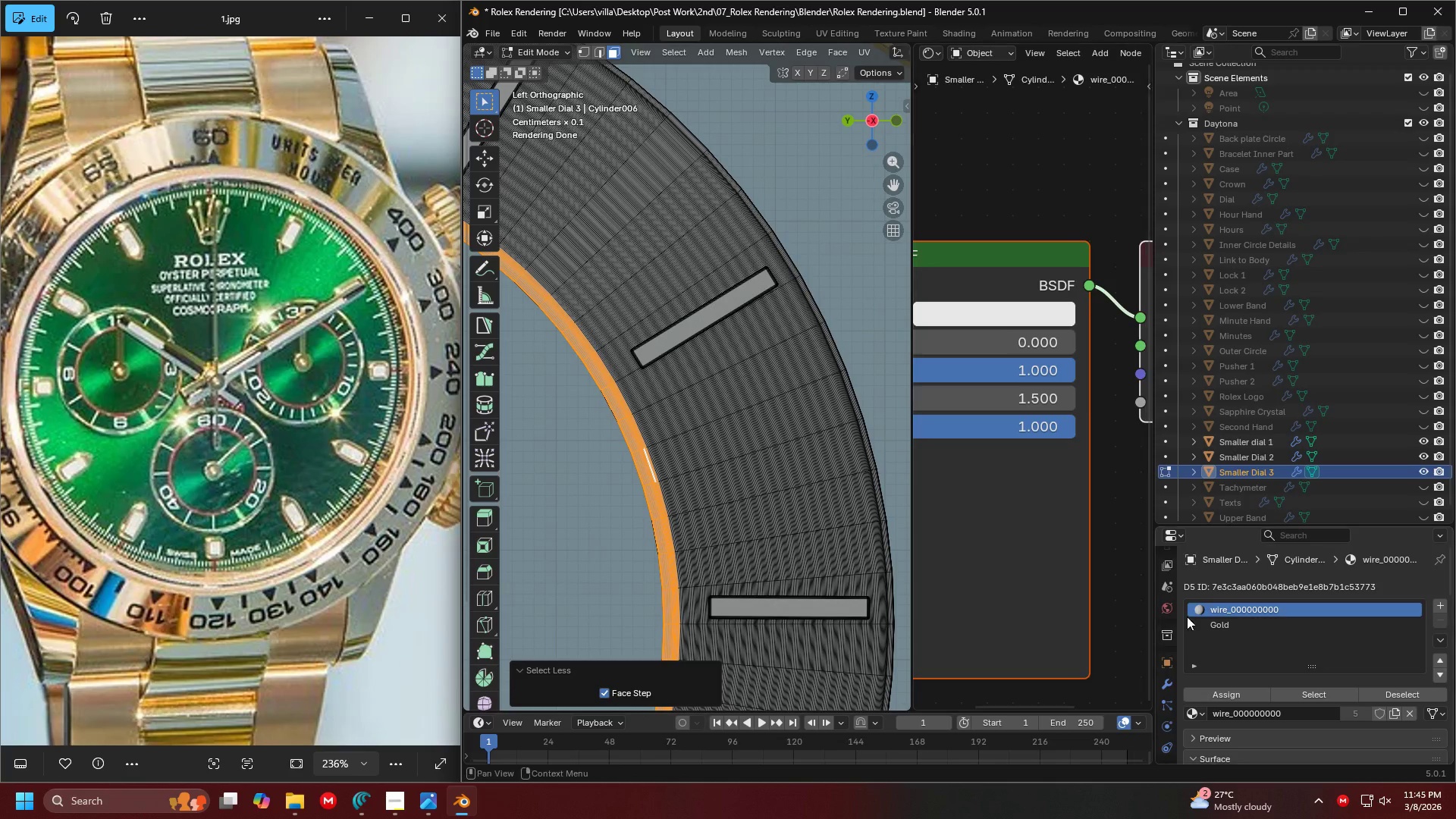 
left_click([1237, 626])
 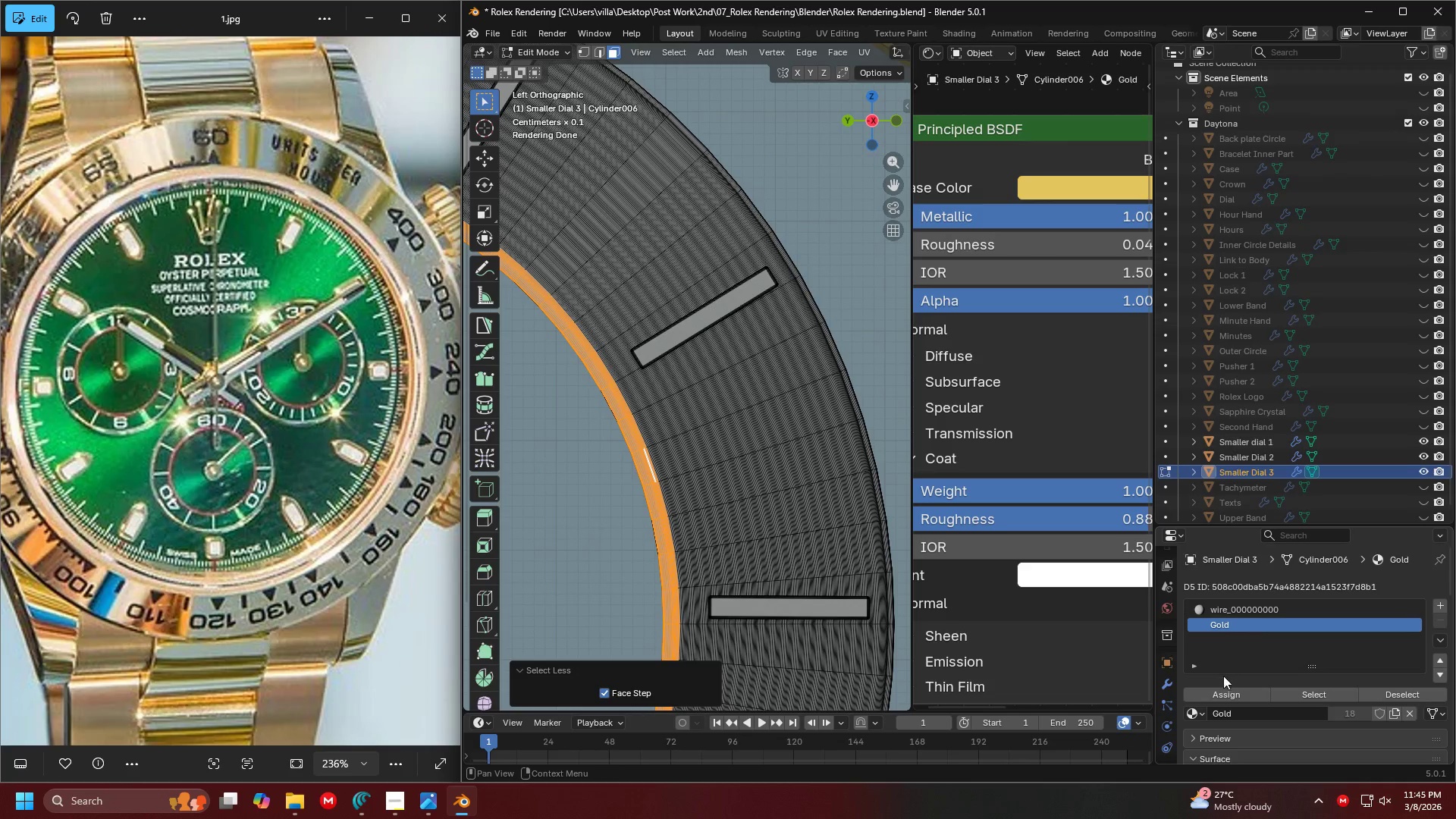 
left_click([1227, 695])
 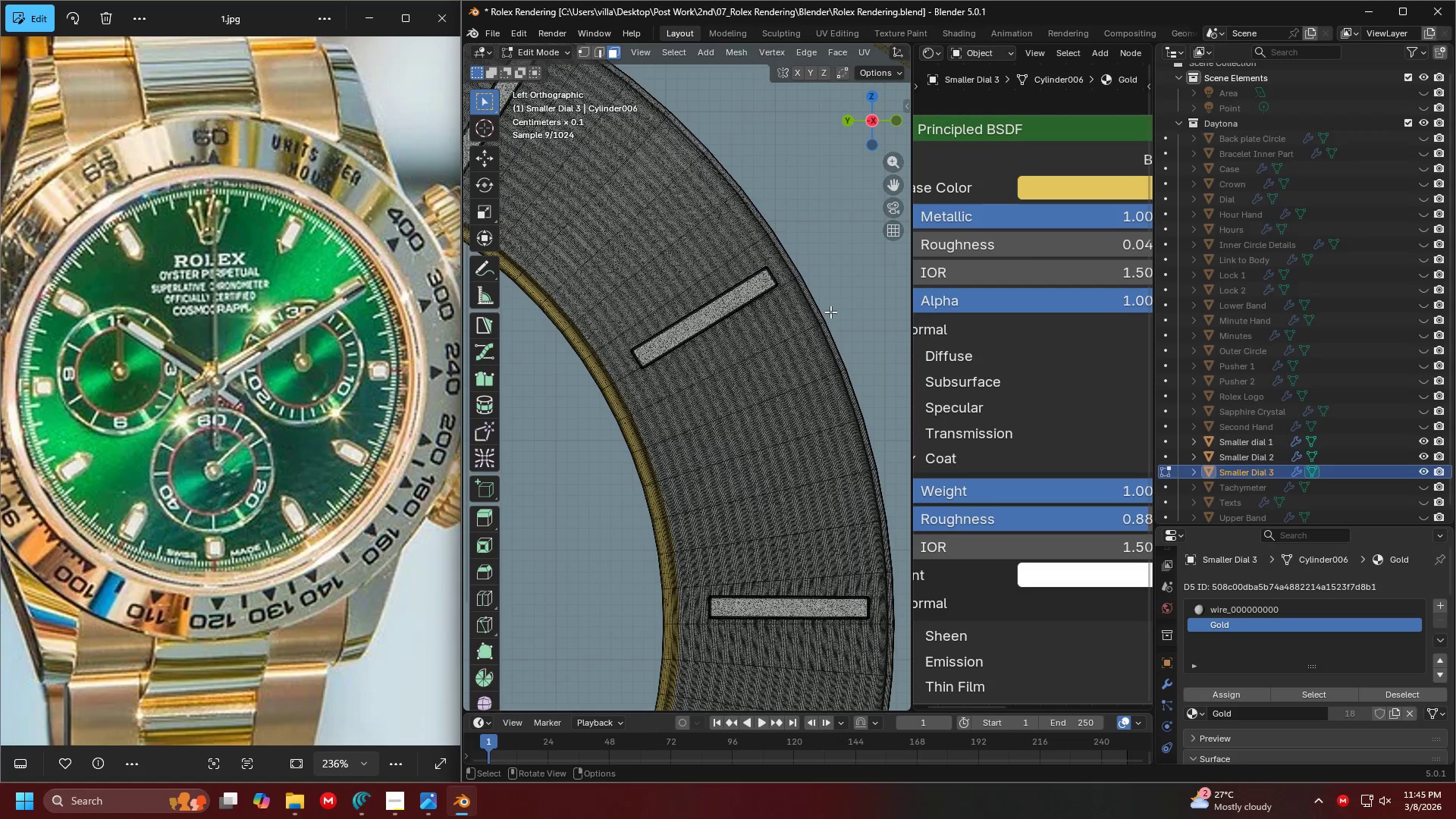 
key(Shift+ShiftLeft)
 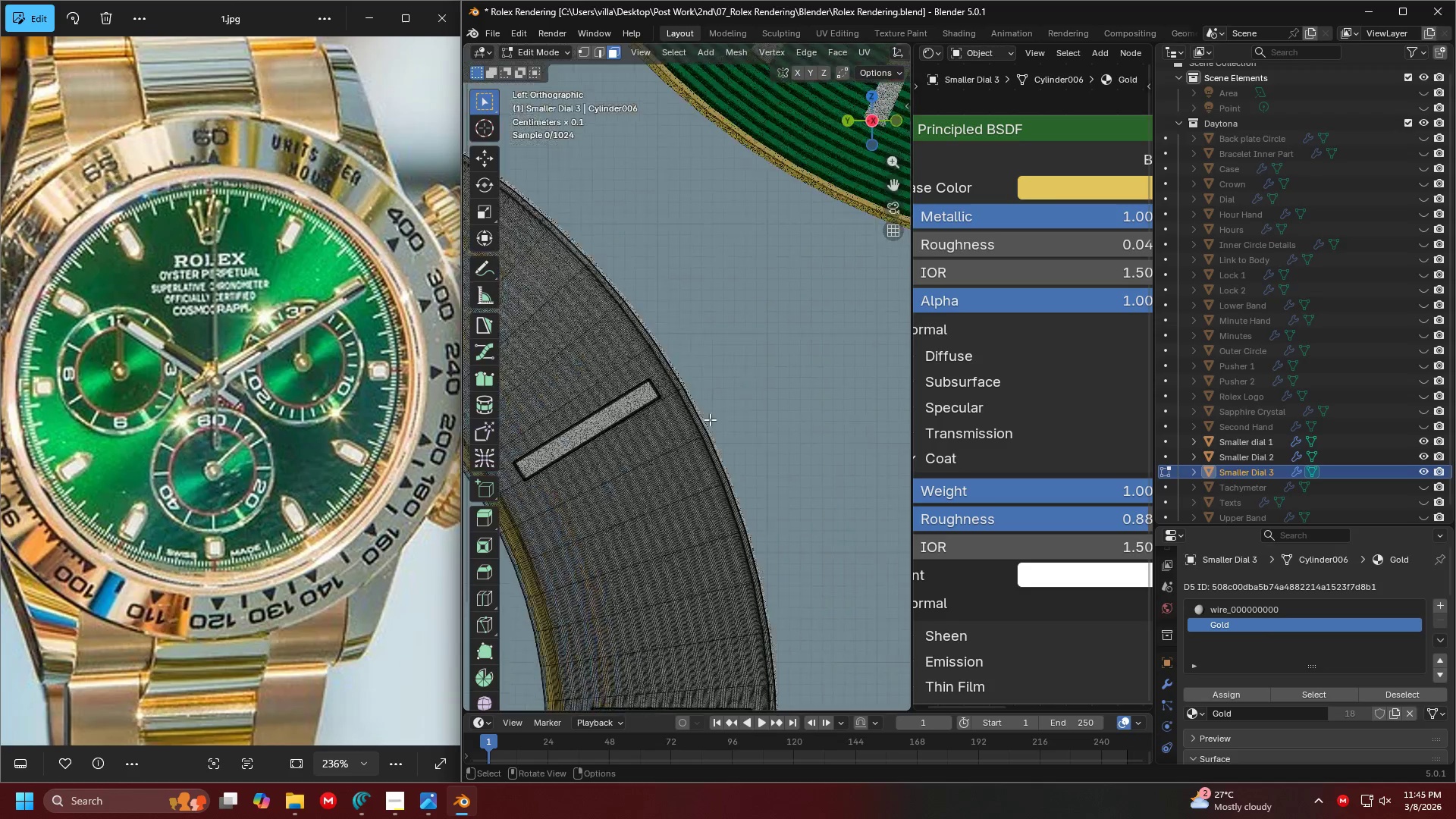 
key(Shift+ShiftLeft)
 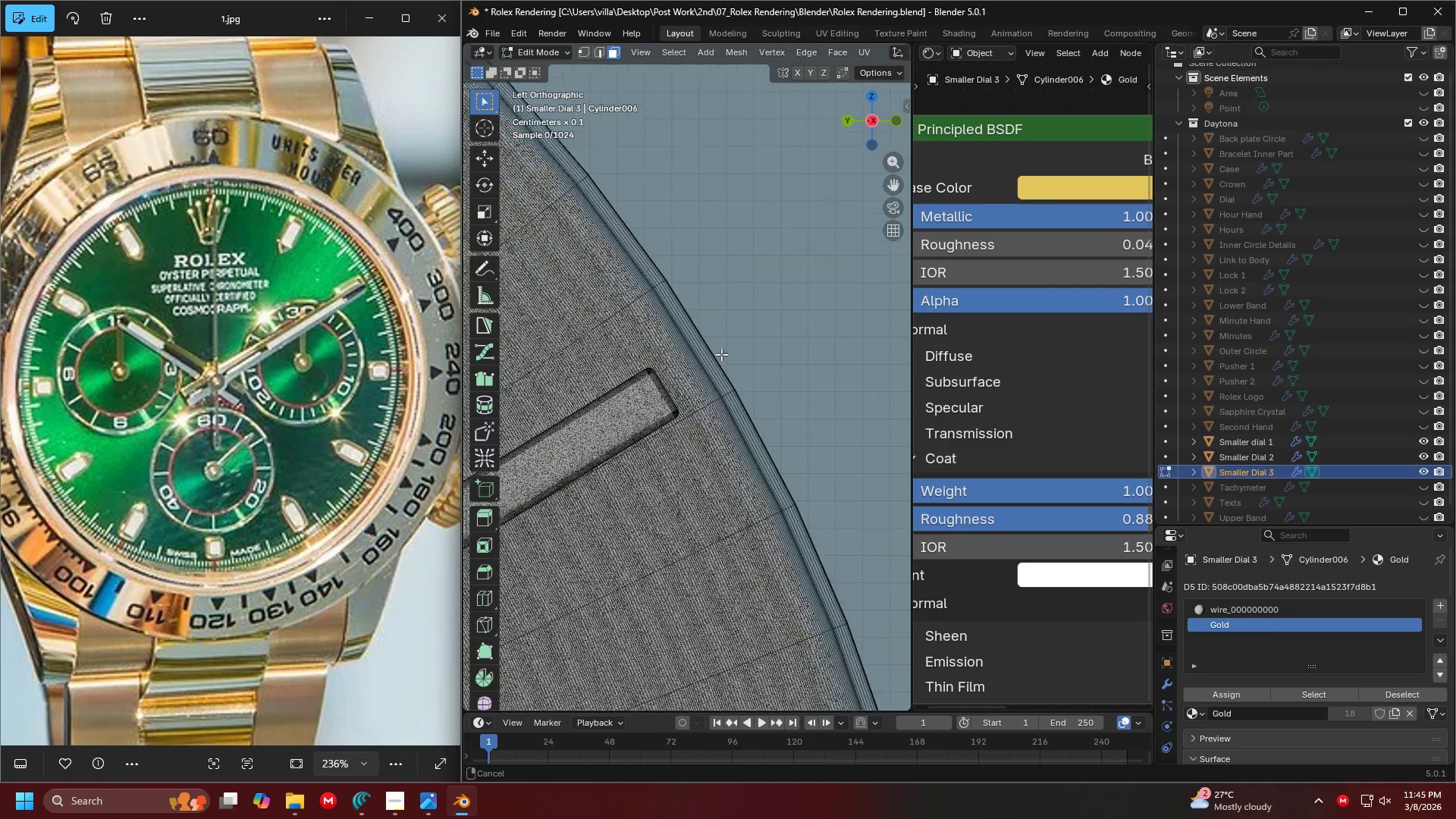 
scroll: coordinate [709, 420], scroll_direction: up, amount: 5.0
 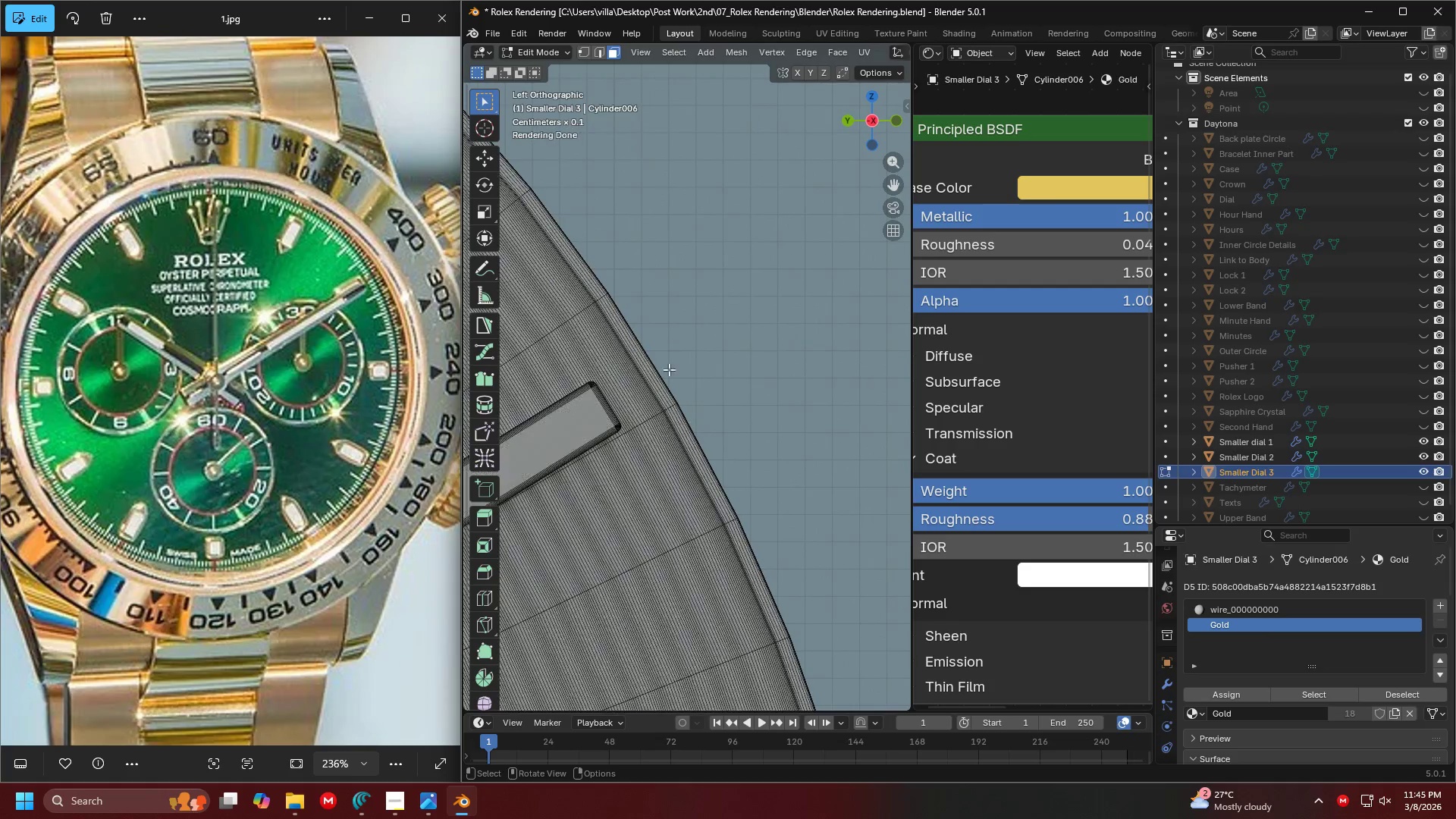 
key(Shift+ShiftLeft)
 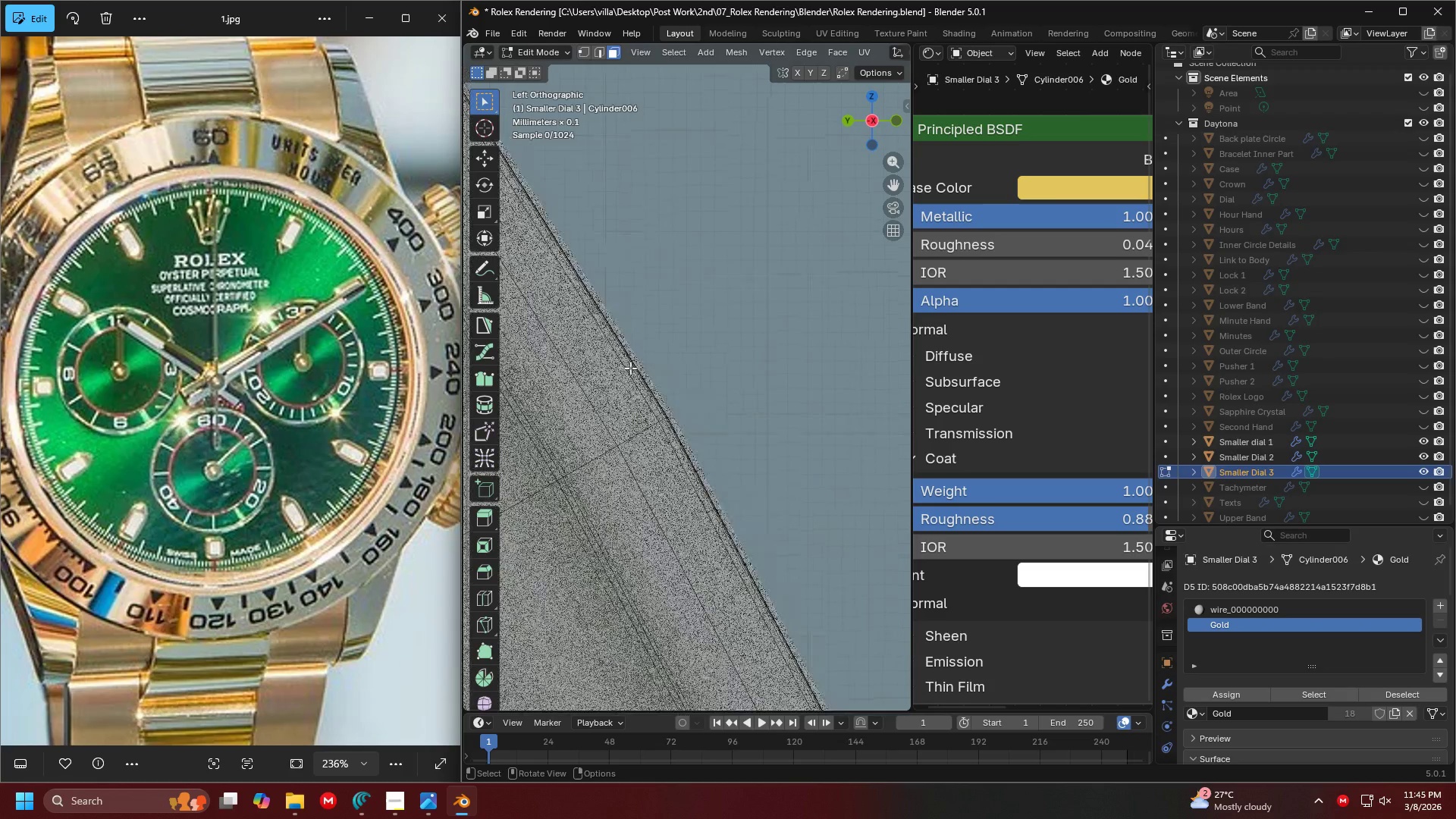 
hold_key(key=ShiftLeft, duration=0.98)
 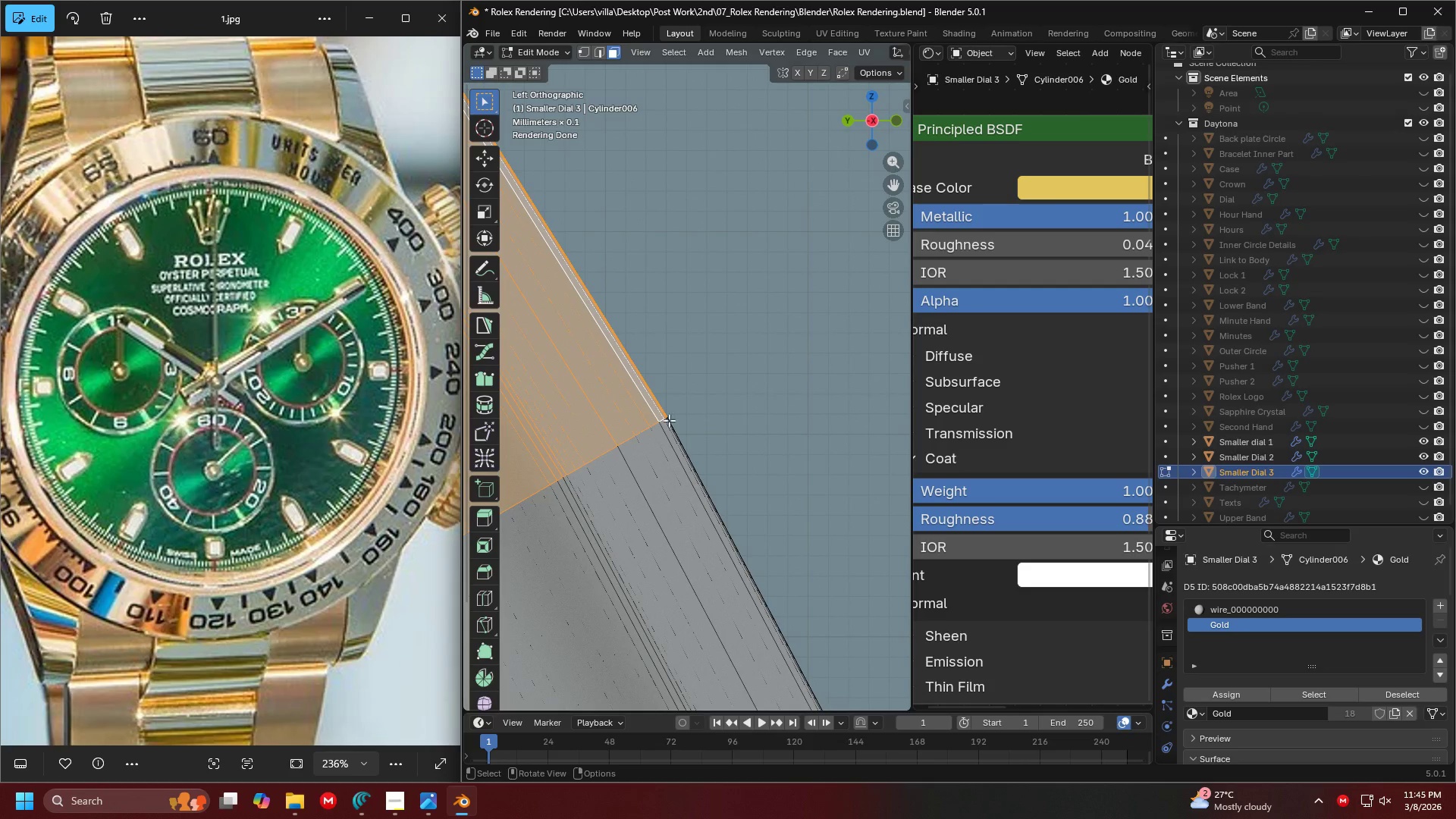 
hold_key(key=AltLeft, duration=0.88)
 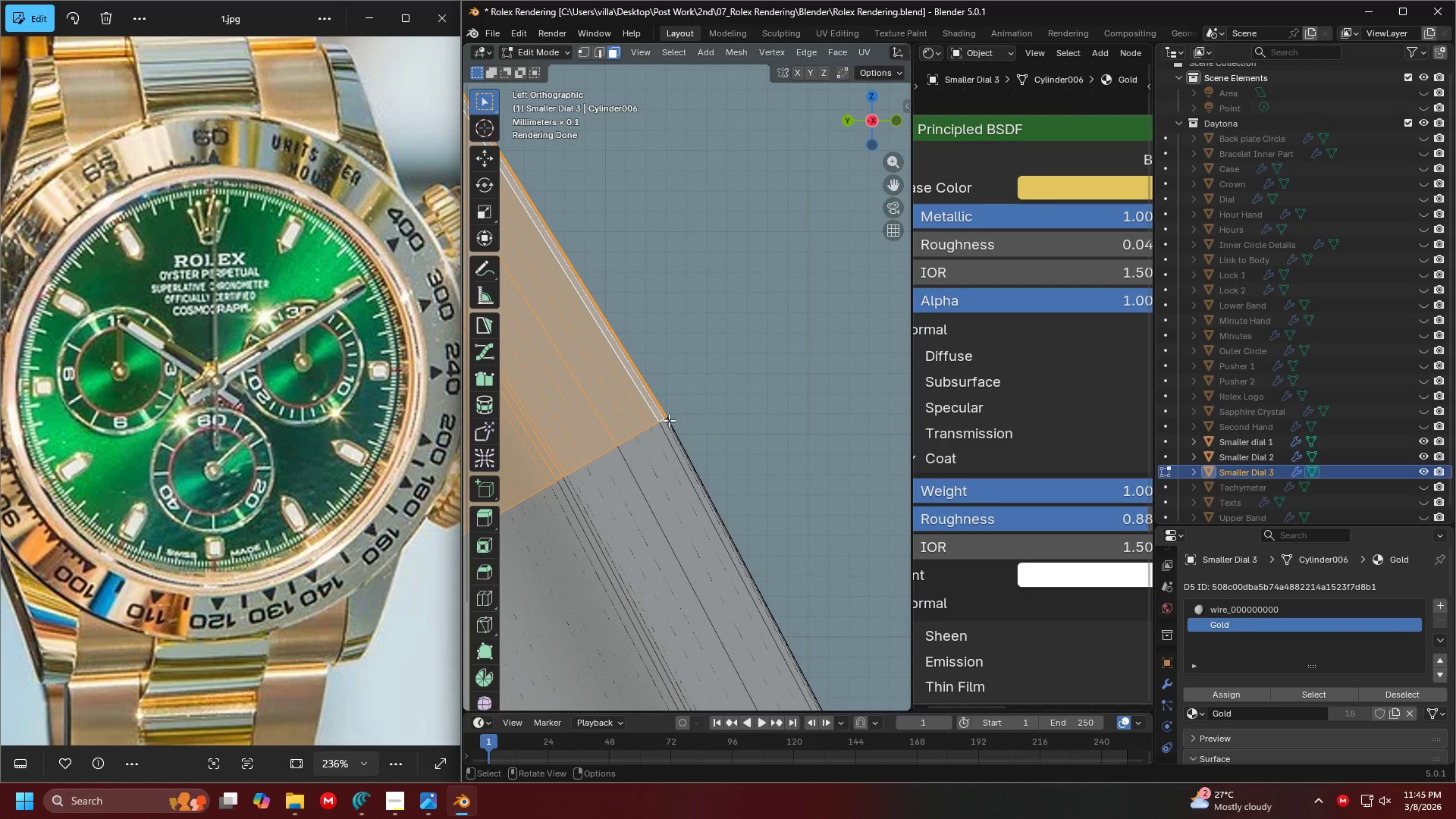 
scroll: coordinate [610, 361], scroll_direction: up, amount: 11.0
 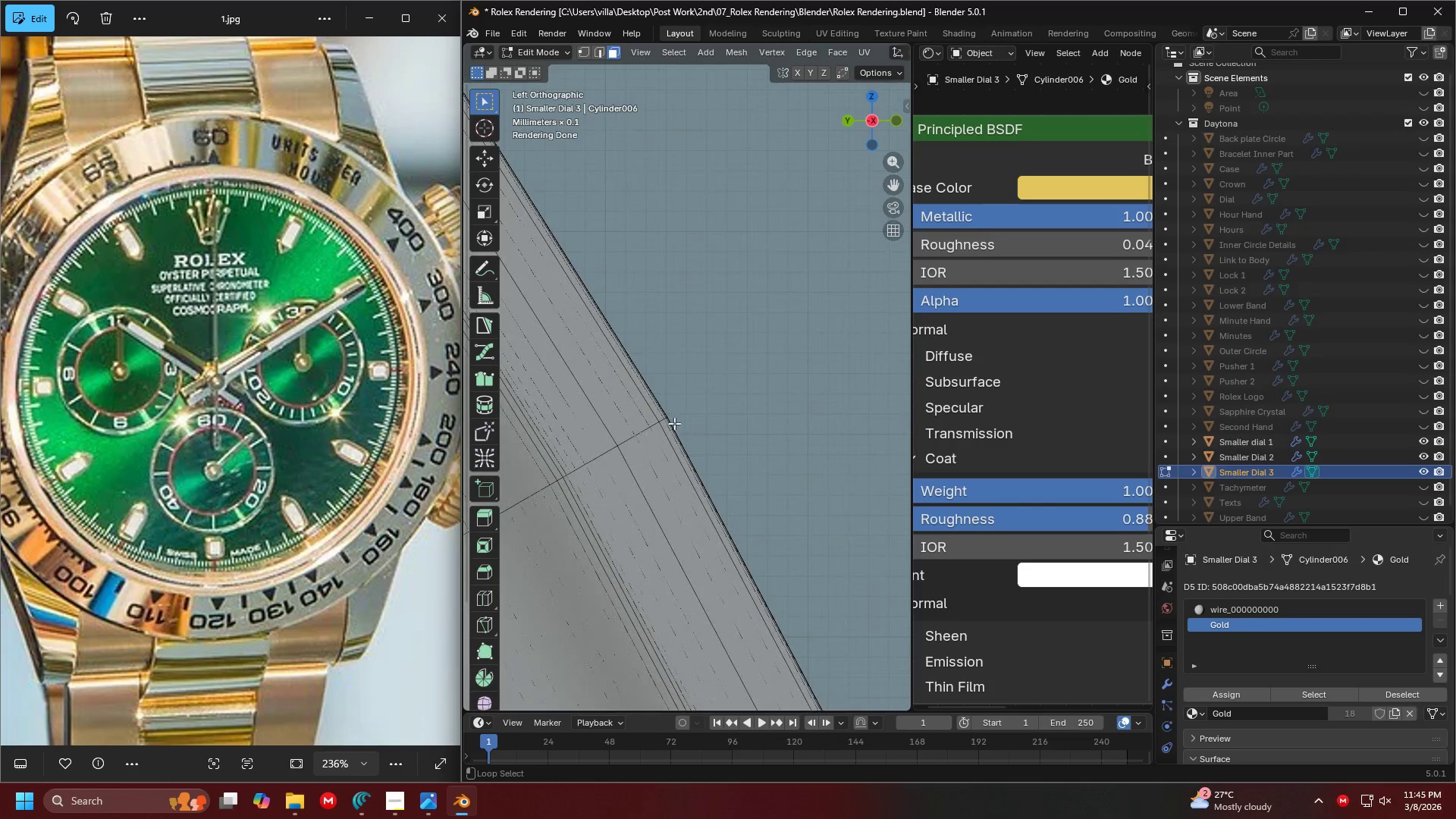 
left_click([662, 418])
 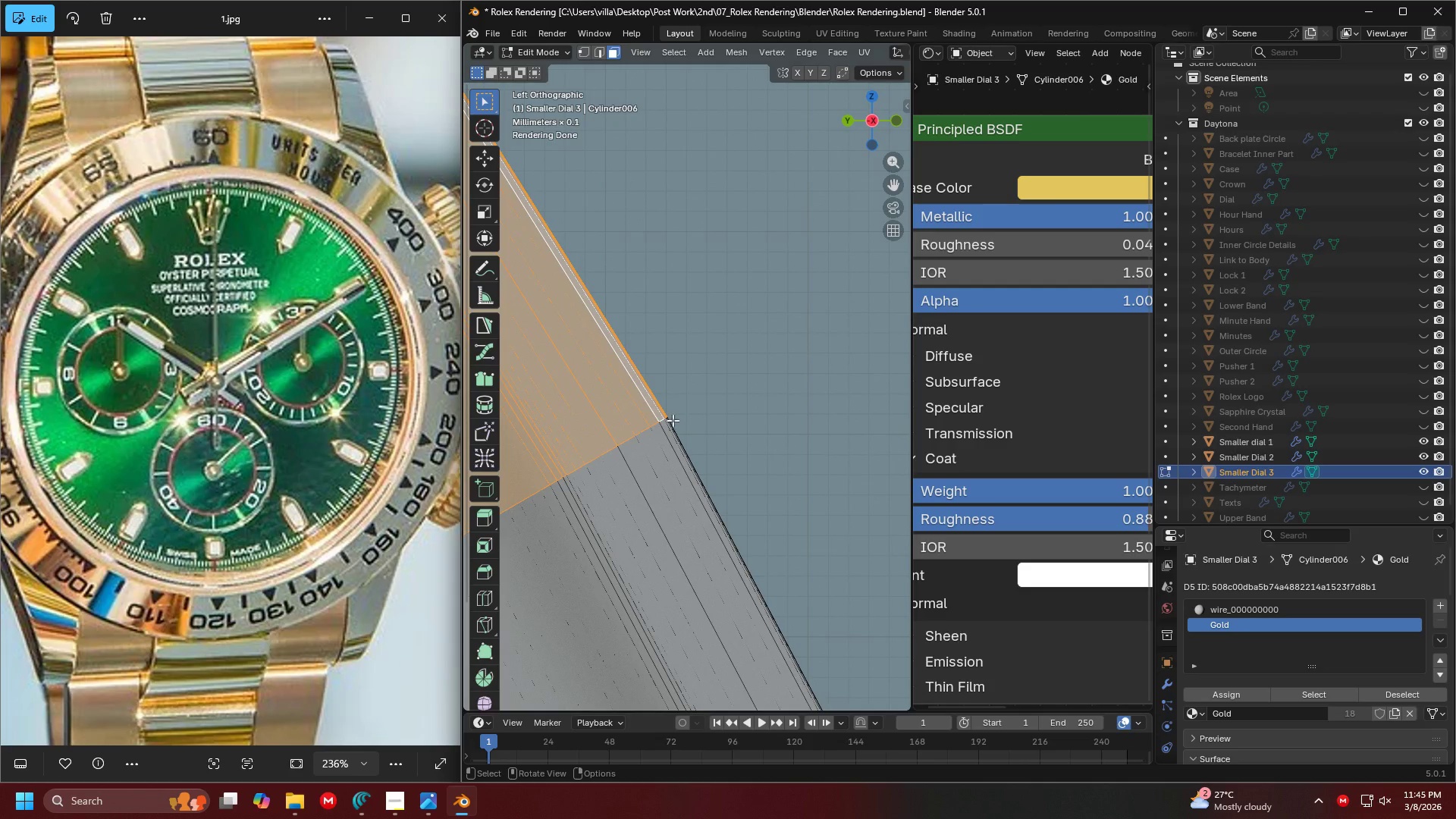 
key(Control+ControlLeft)
 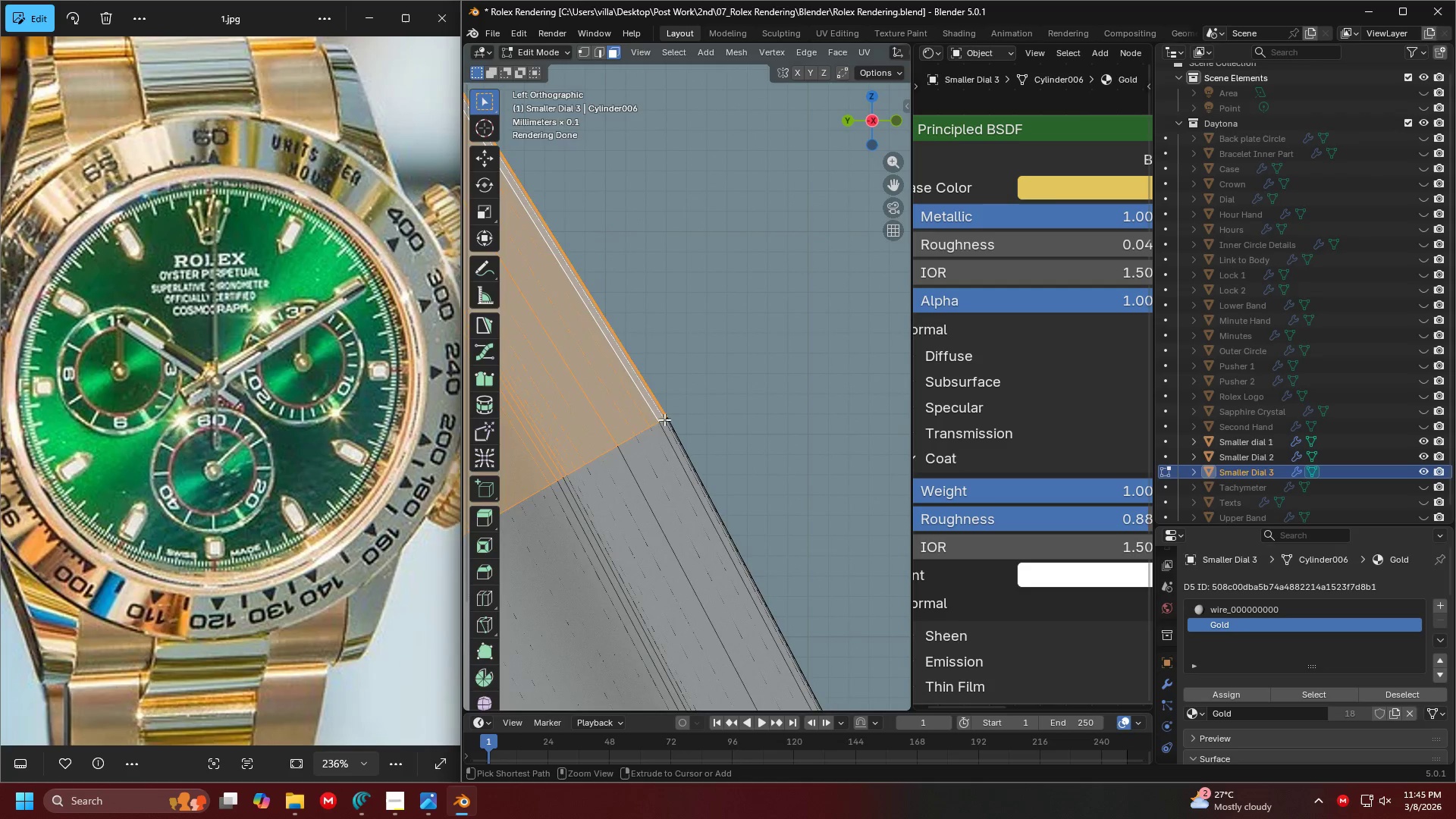 
key(Control+Z)
 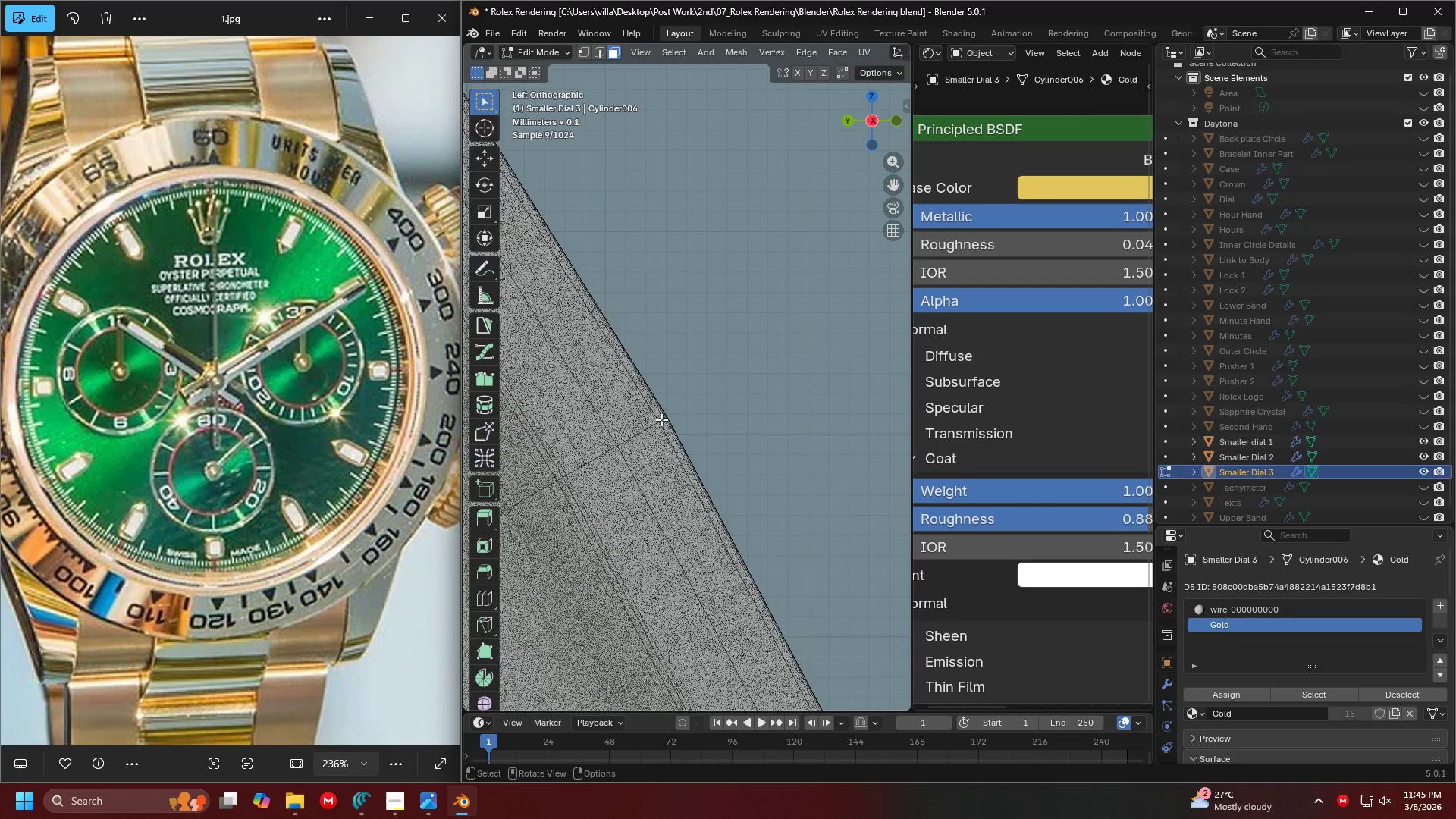 
hold_key(key=ShiftLeft, duration=0.56)
hold_key(key=AltLeft, duration=0.48)
left_click([664, 420])
 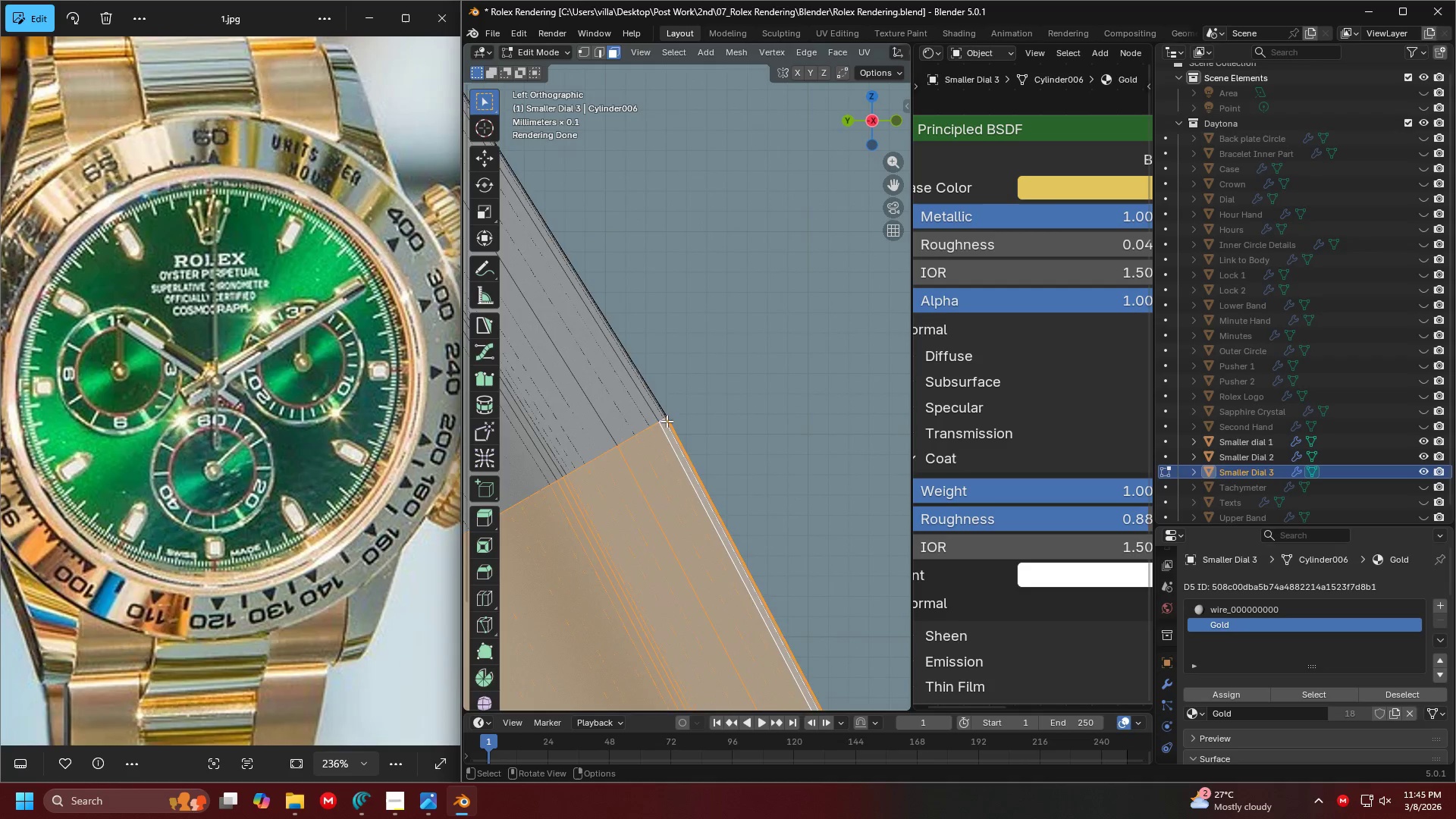 
key(Control+ControlLeft)
 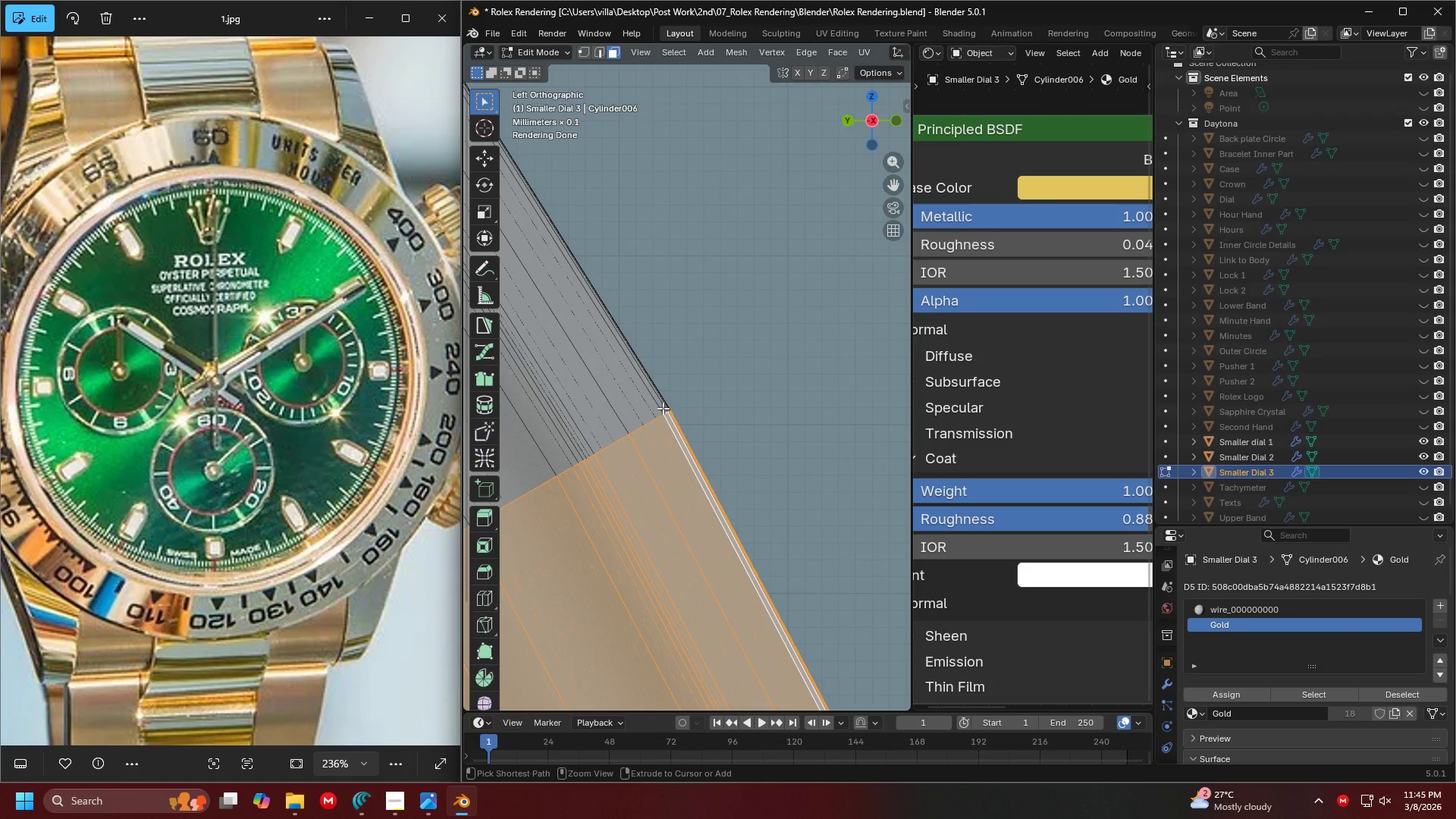 
key(Control+Z)
 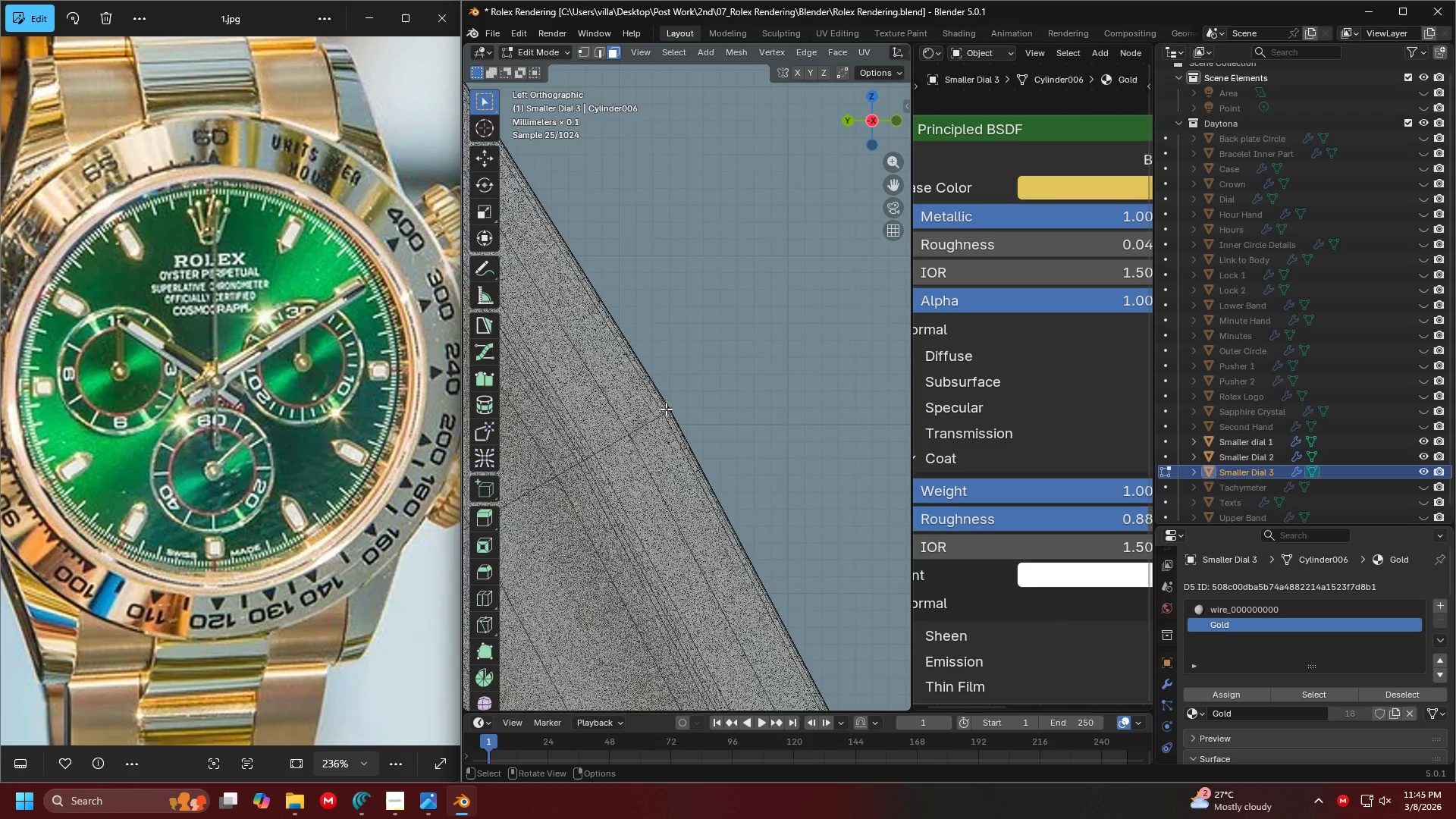 
scroll: coordinate [669, 422], scroll_direction: down, amount: 1.0
 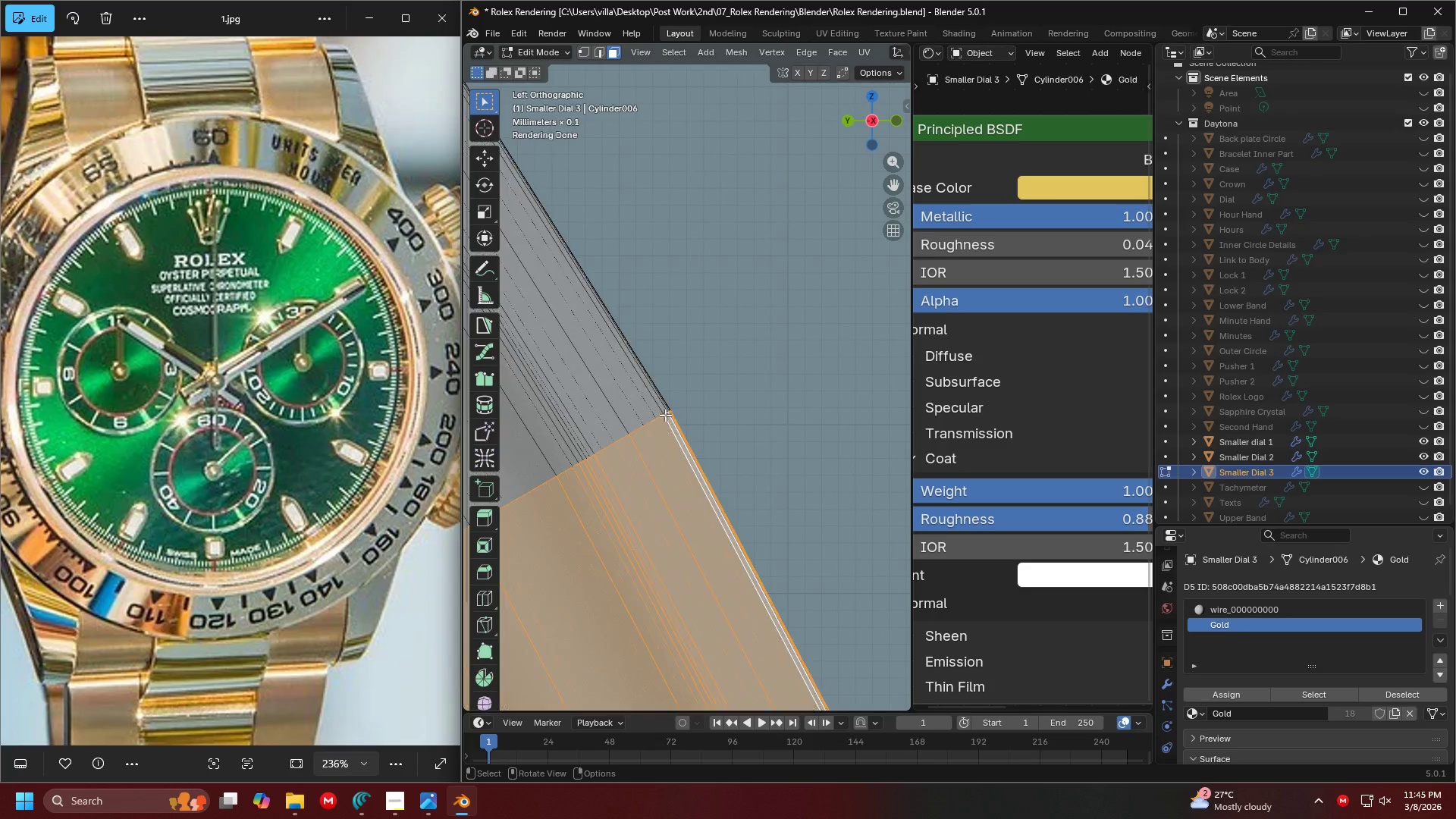 
hold_key(key=ShiftLeft, duration=0.7)
 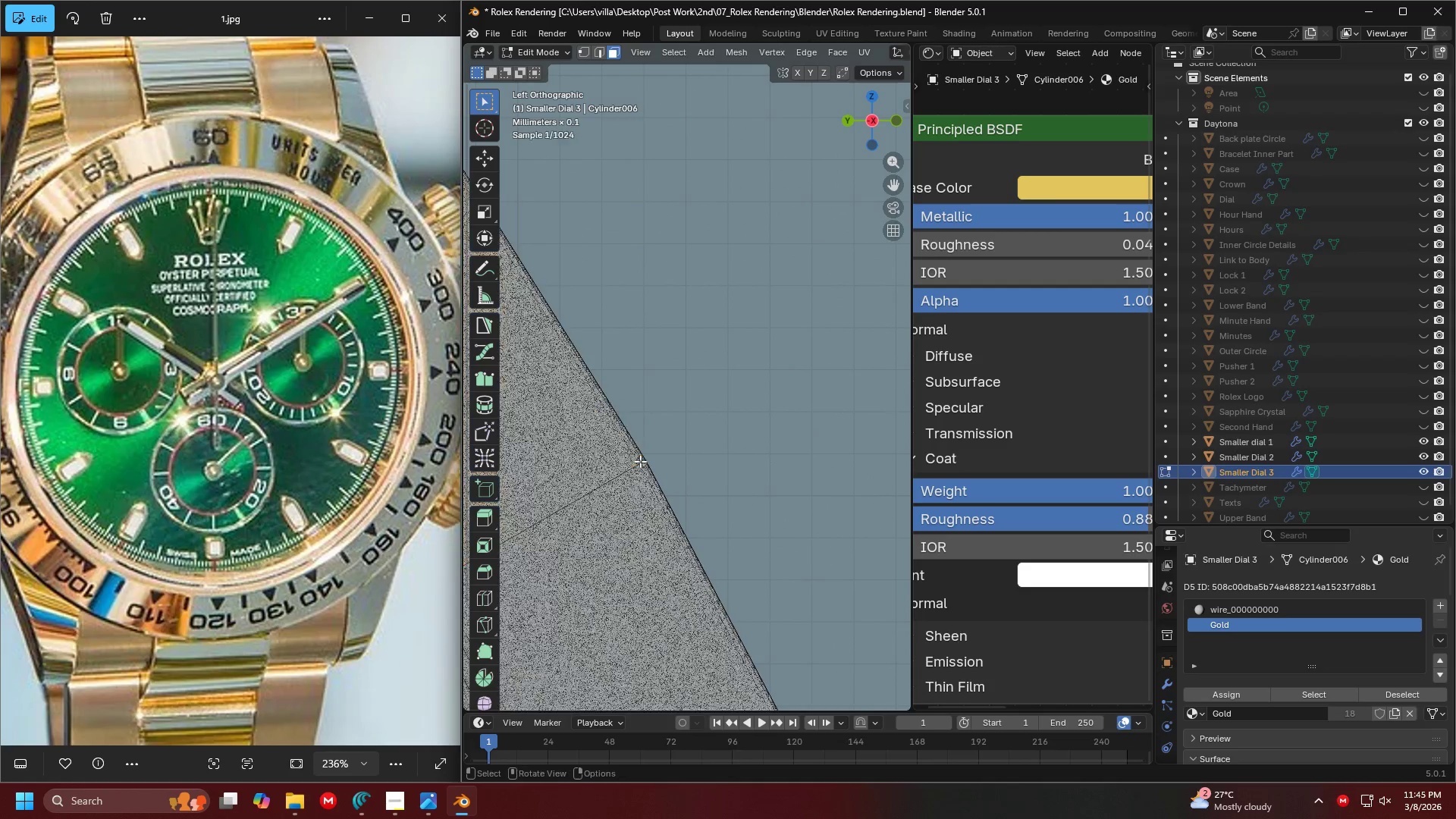 
hold_key(key=AltLeft, duration=0.55)
 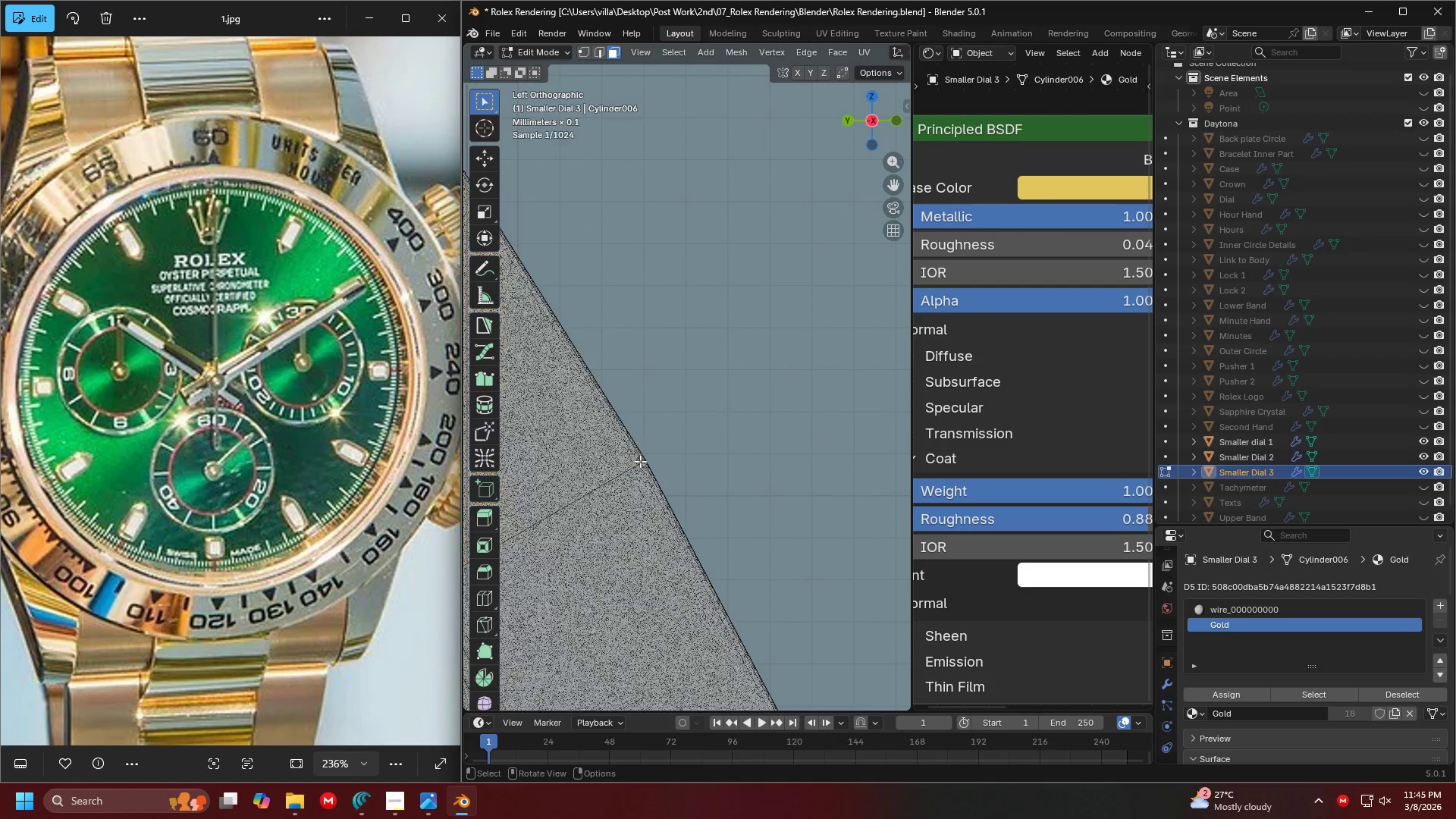 
scroll: coordinate [663, 414], scroll_direction: up, amount: 5.0
 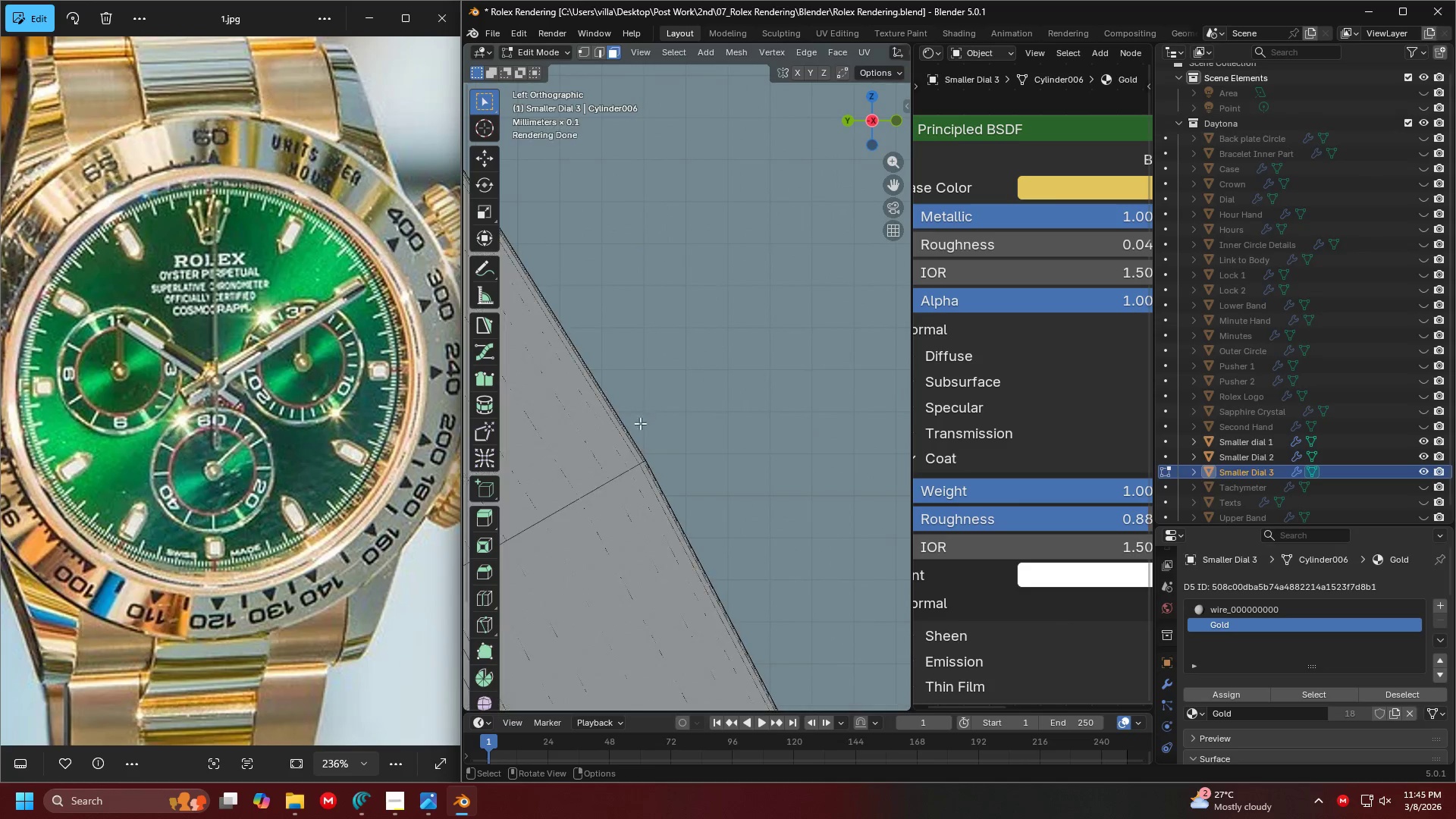 
left_click([639, 460])
 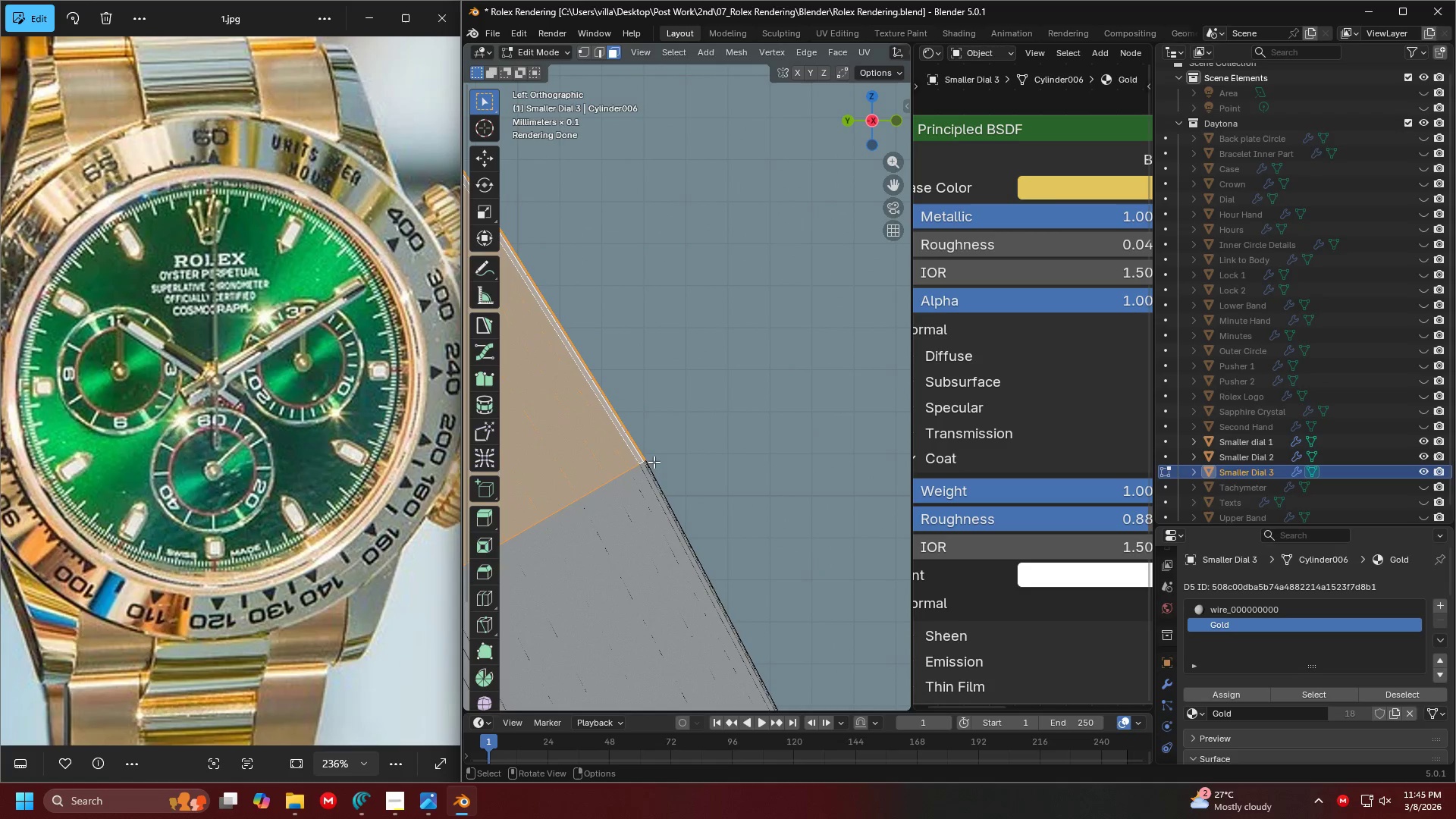 
key(Control+ControlLeft)
 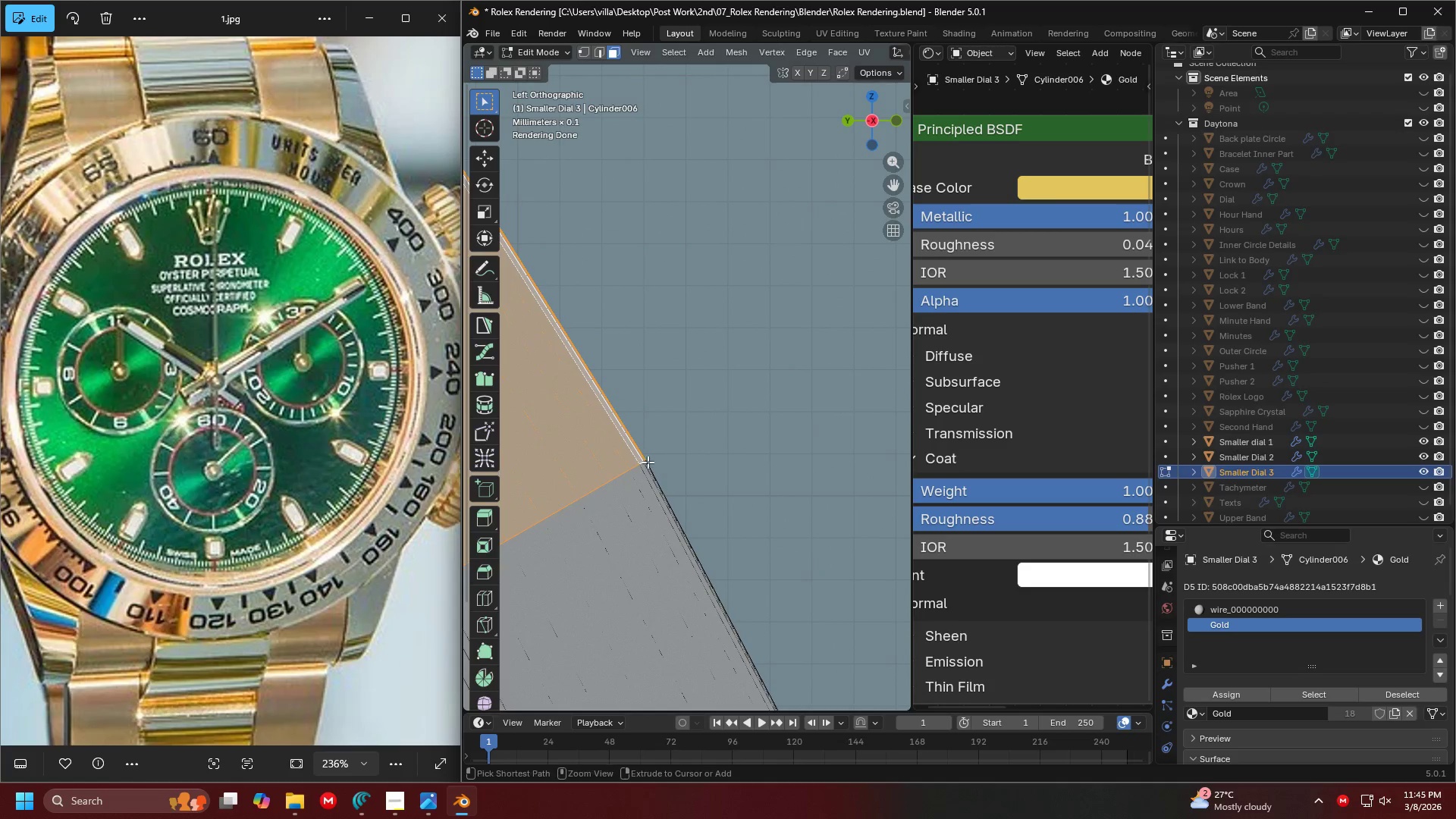 
key(Control+Z)
 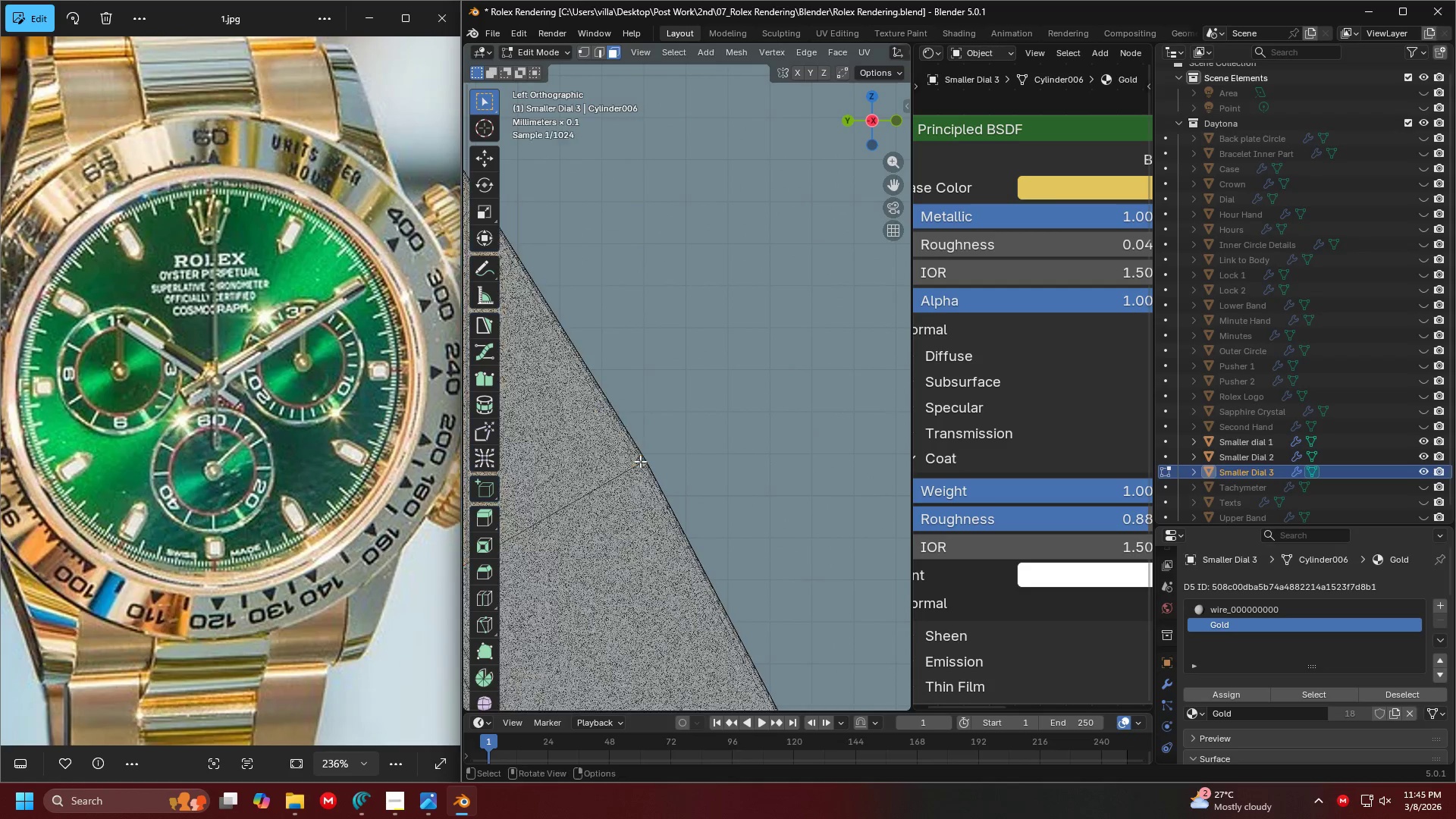 
hold_key(key=ShiftLeft, duration=0.48)
hold_key(key=AltLeft, duration=0.5)
left_click([642, 462])
 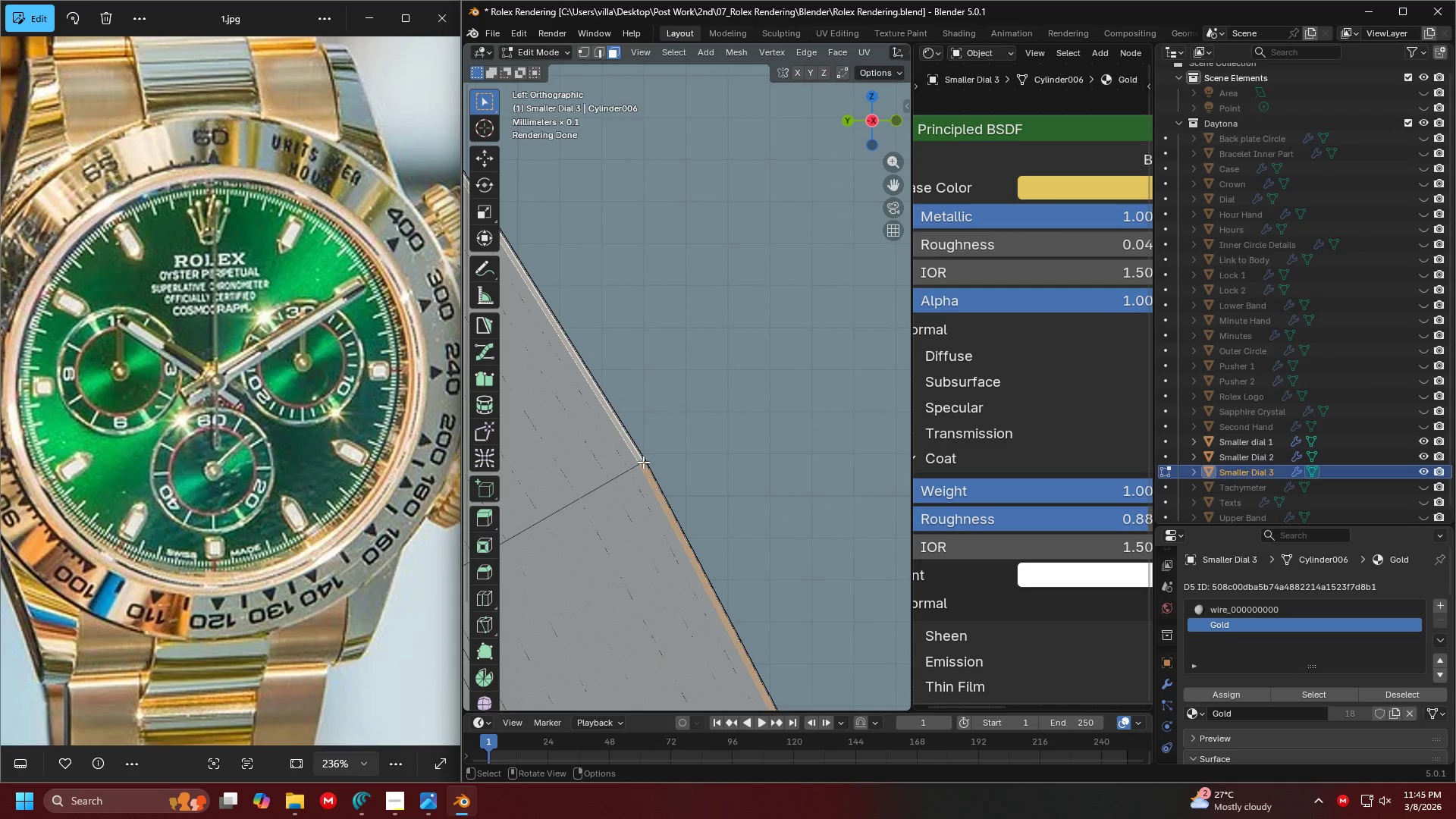 
key(Shift+ShiftLeft)
 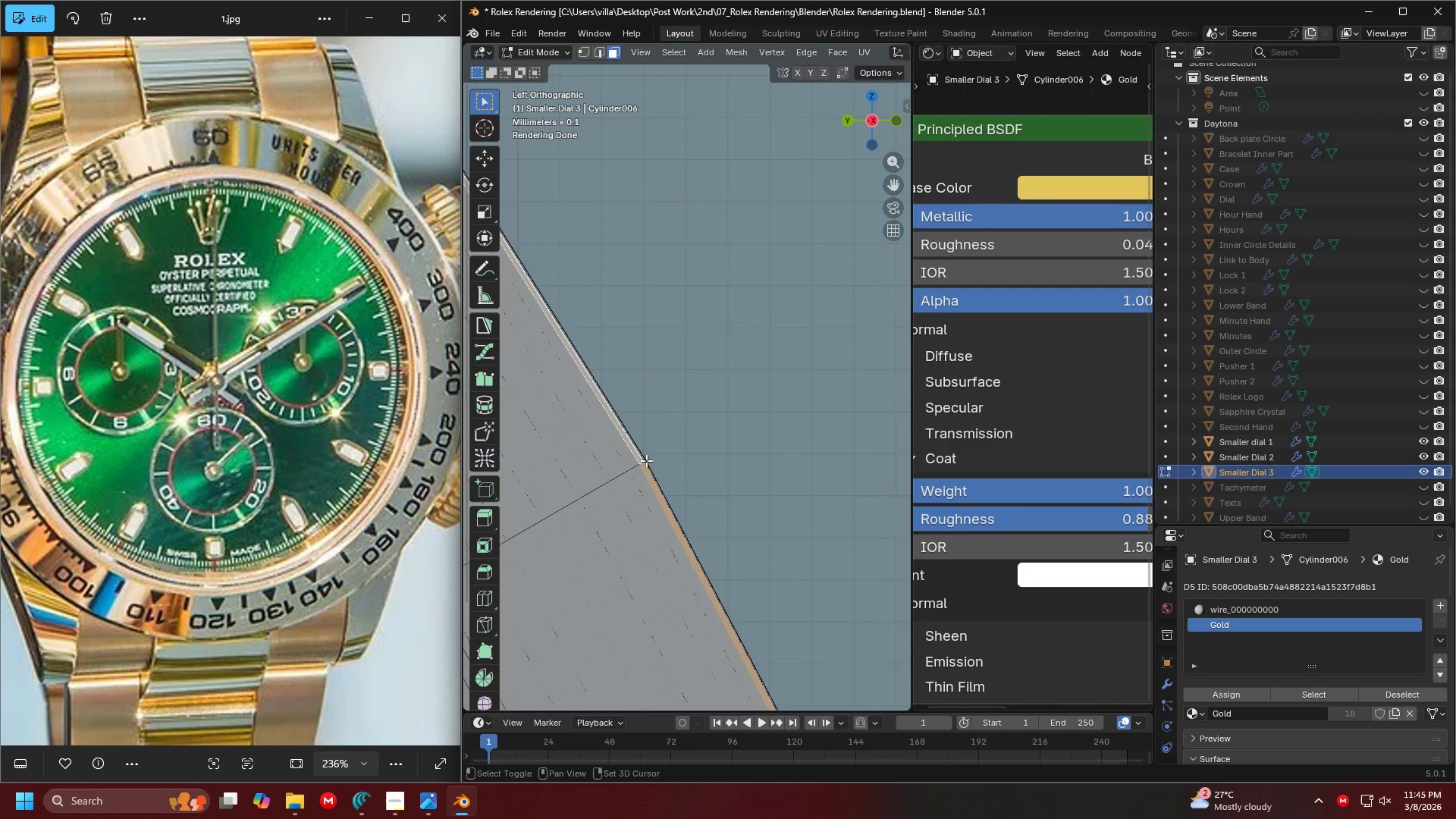 
key(Shift+ShiftLeft)
 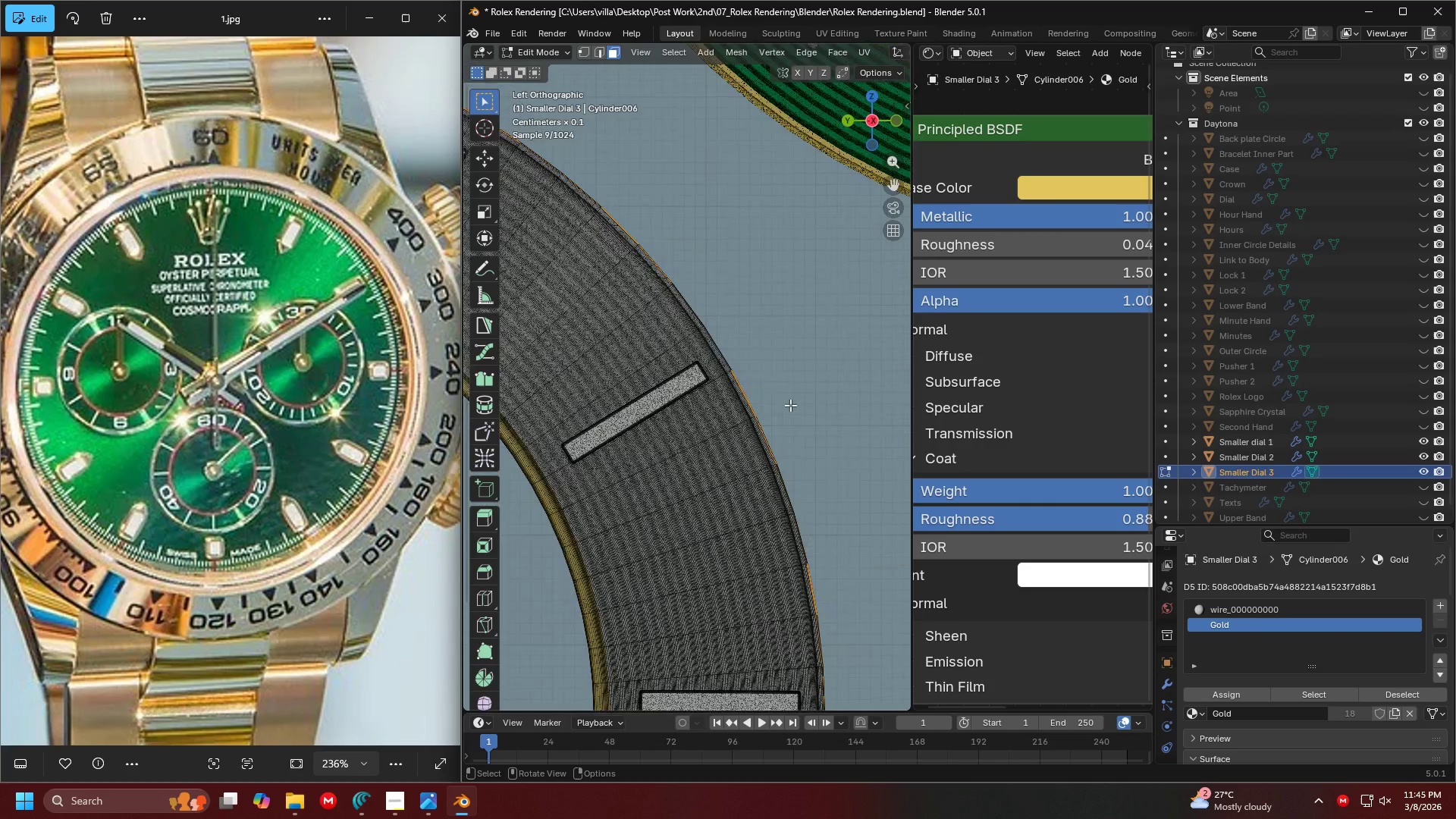 
key(Shift+ShiftLeft)
 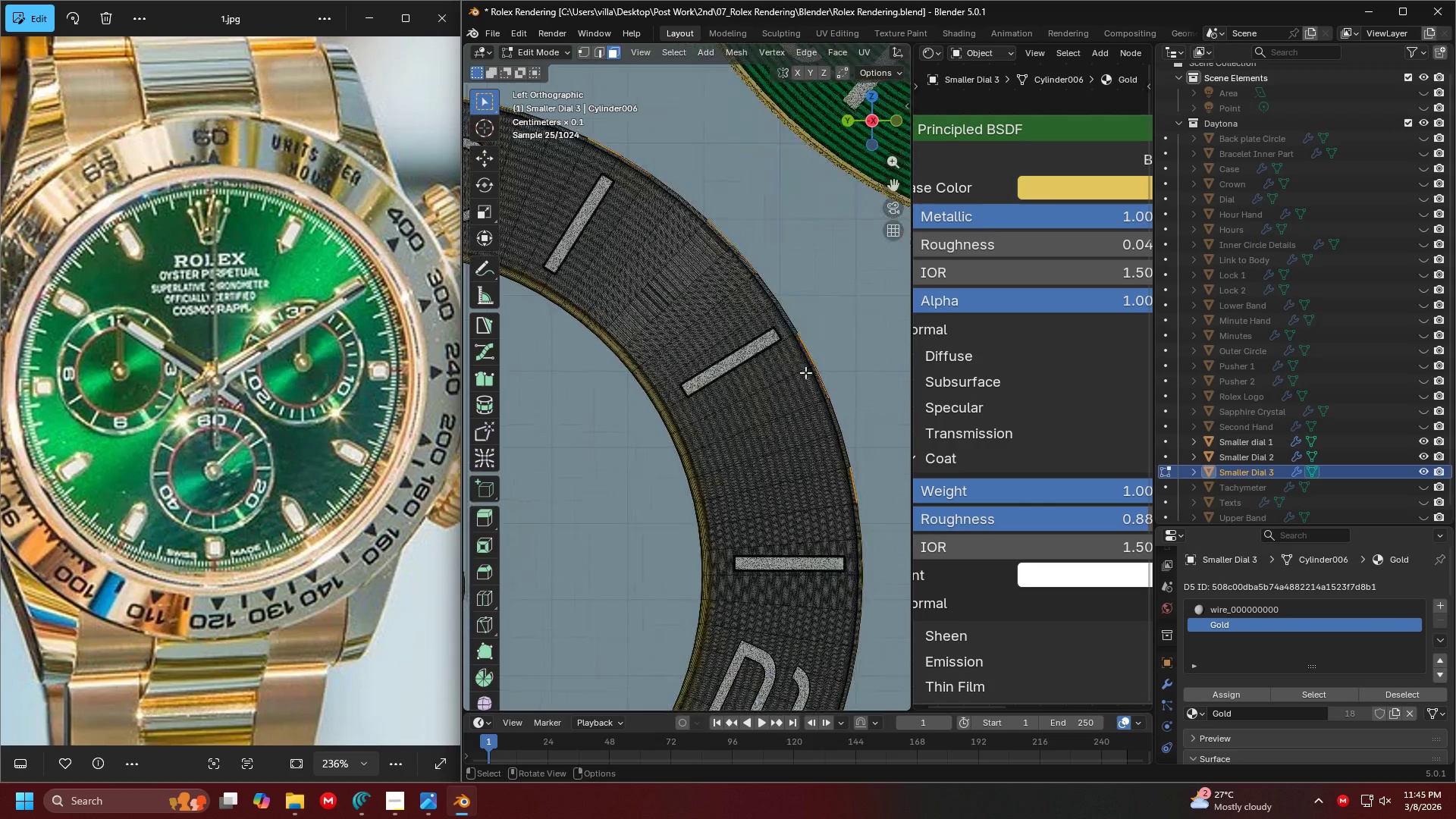 
scroll: coordinate [805, 372], scroll_direction: down, amount: 22.0
 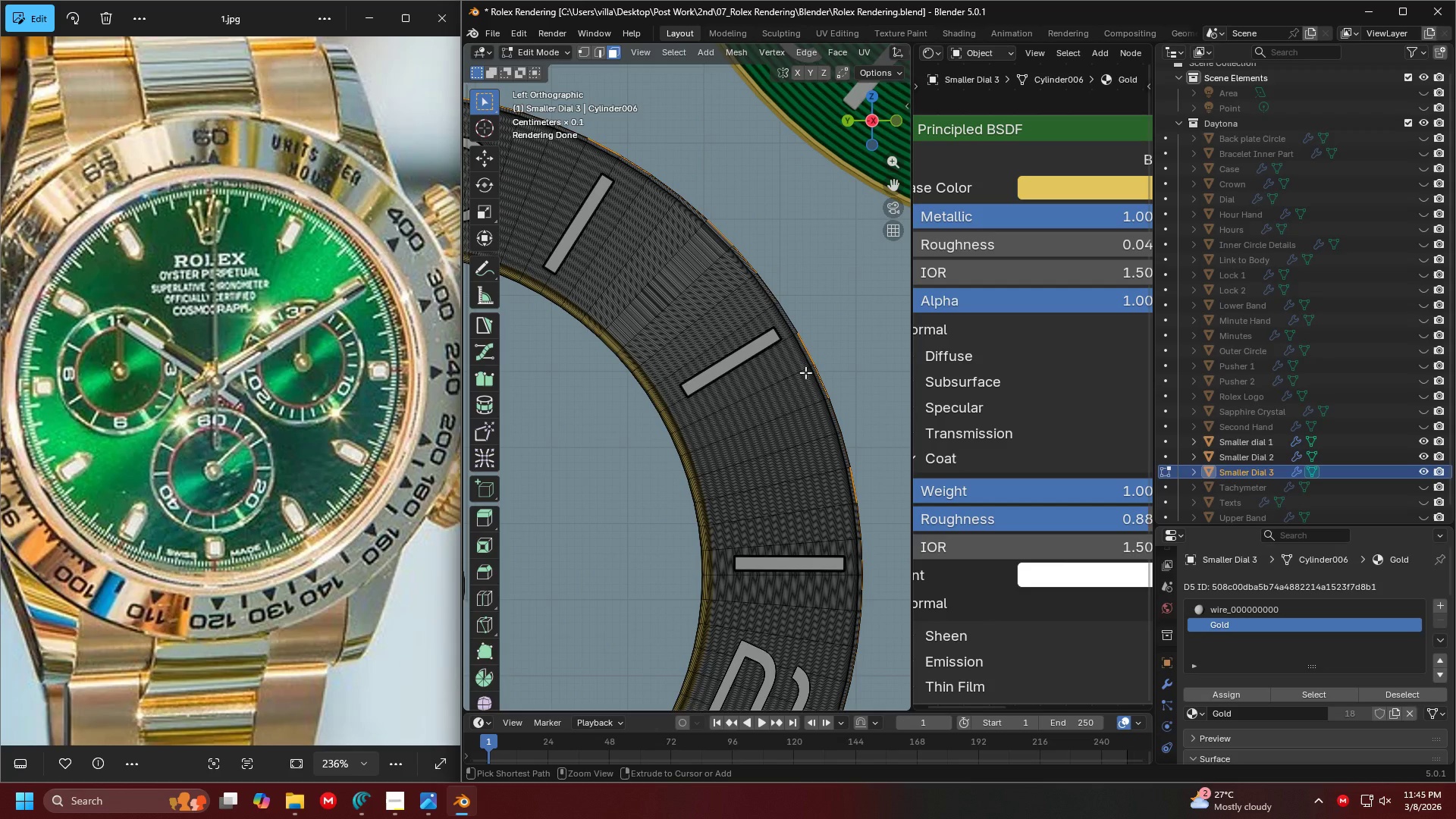 
key(Control+Equal)
 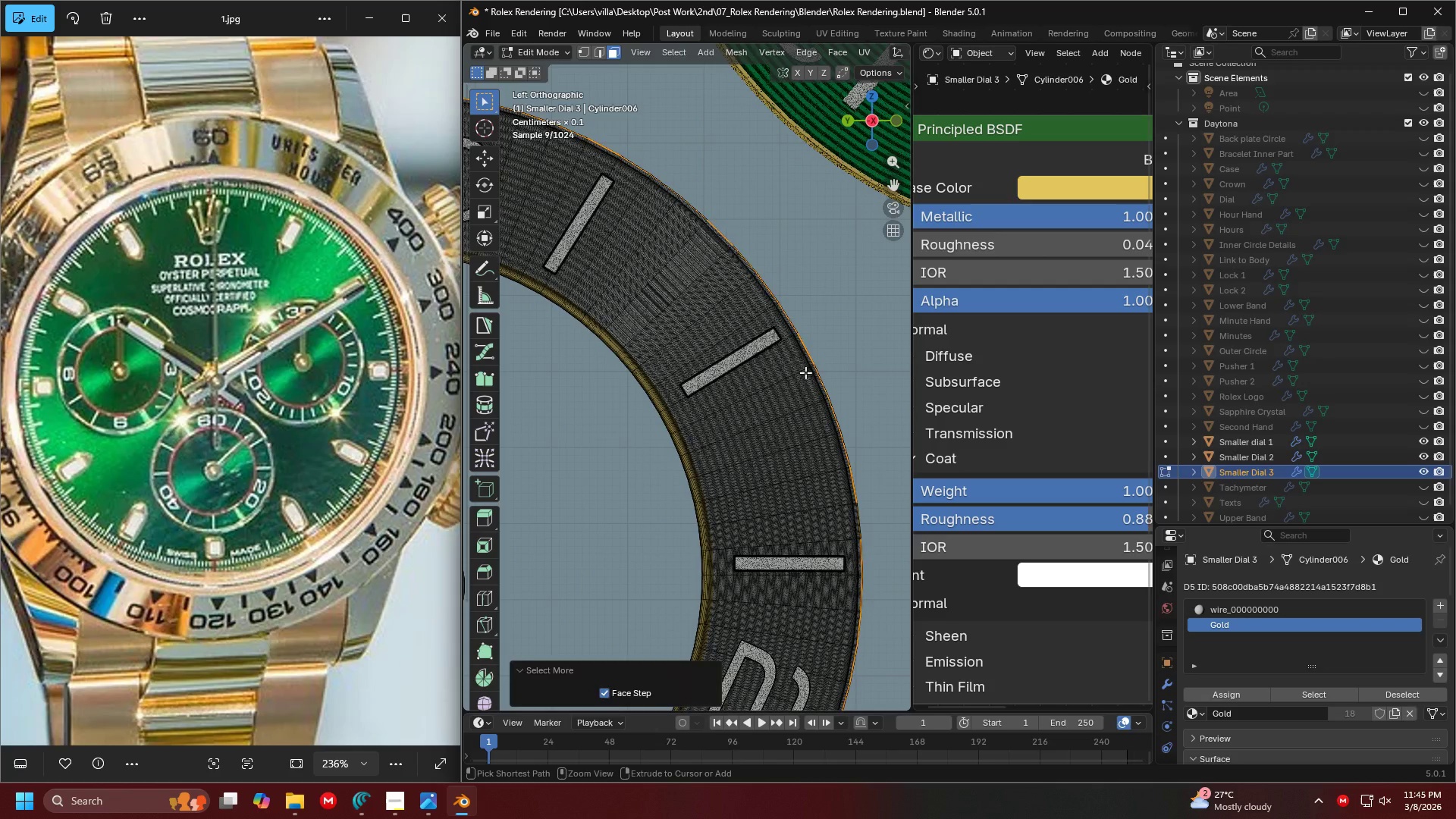 
key(Control+Equal)
 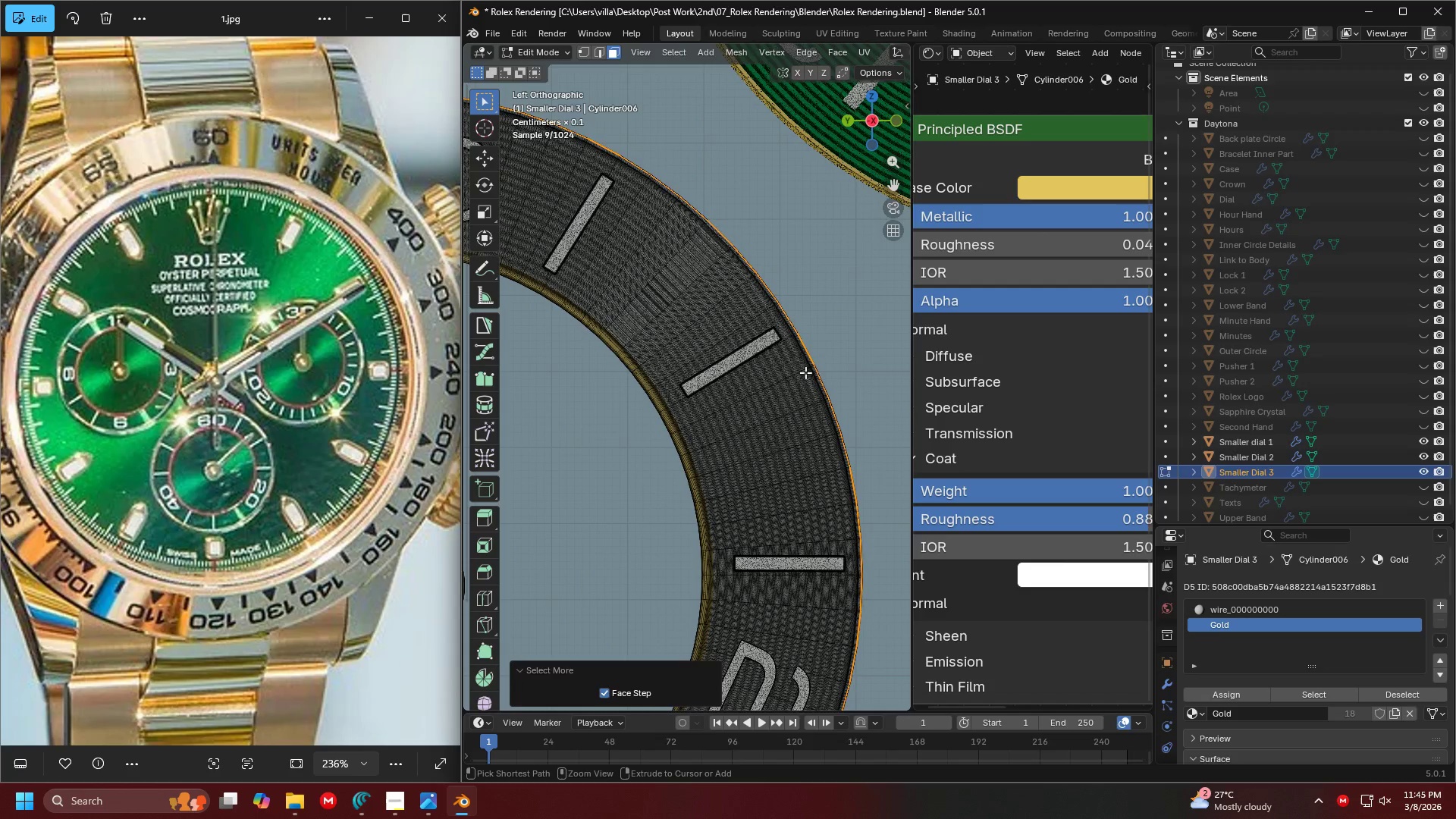 
key(Control+Equal)
 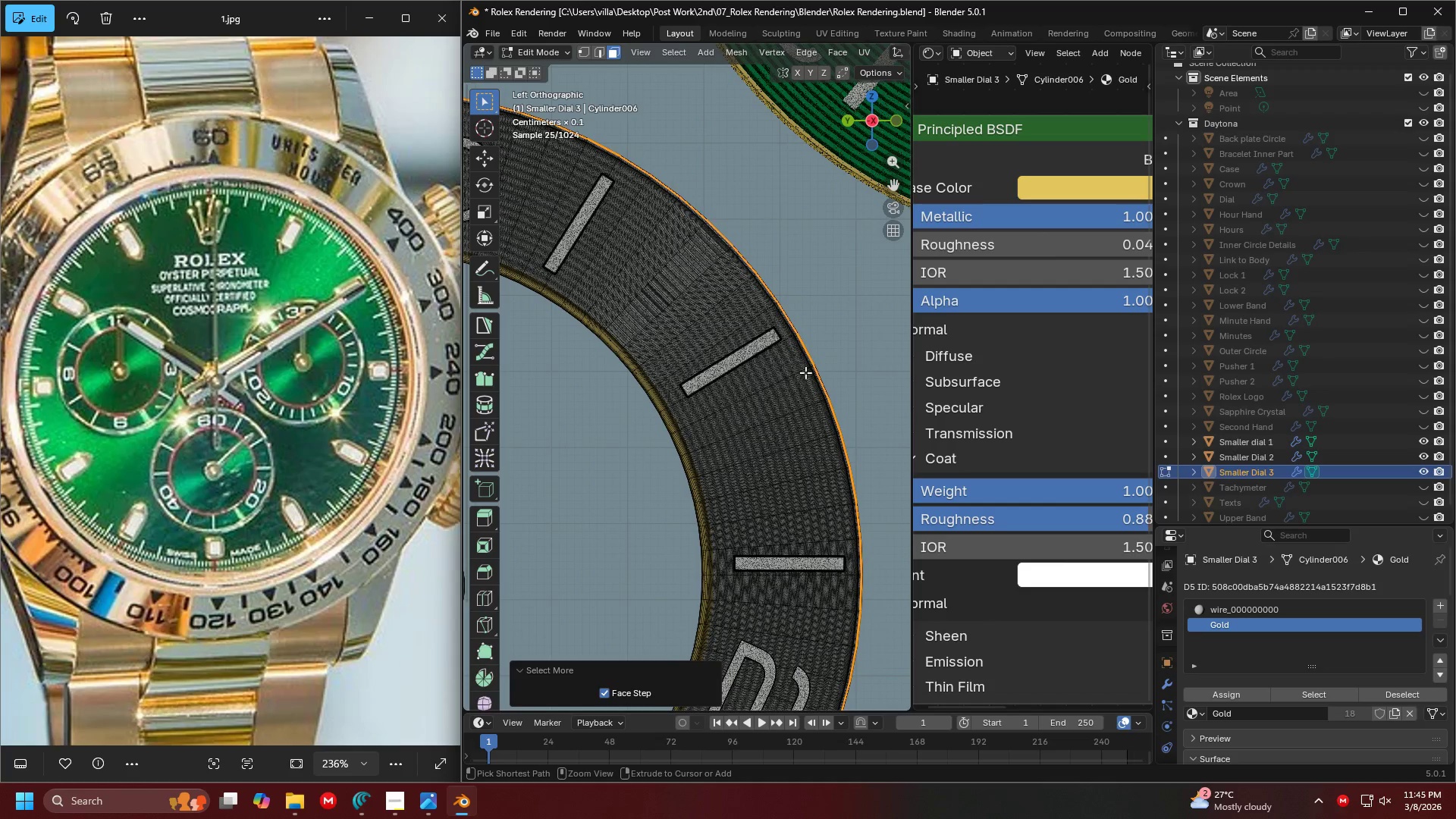 
key(Control+Equal)
 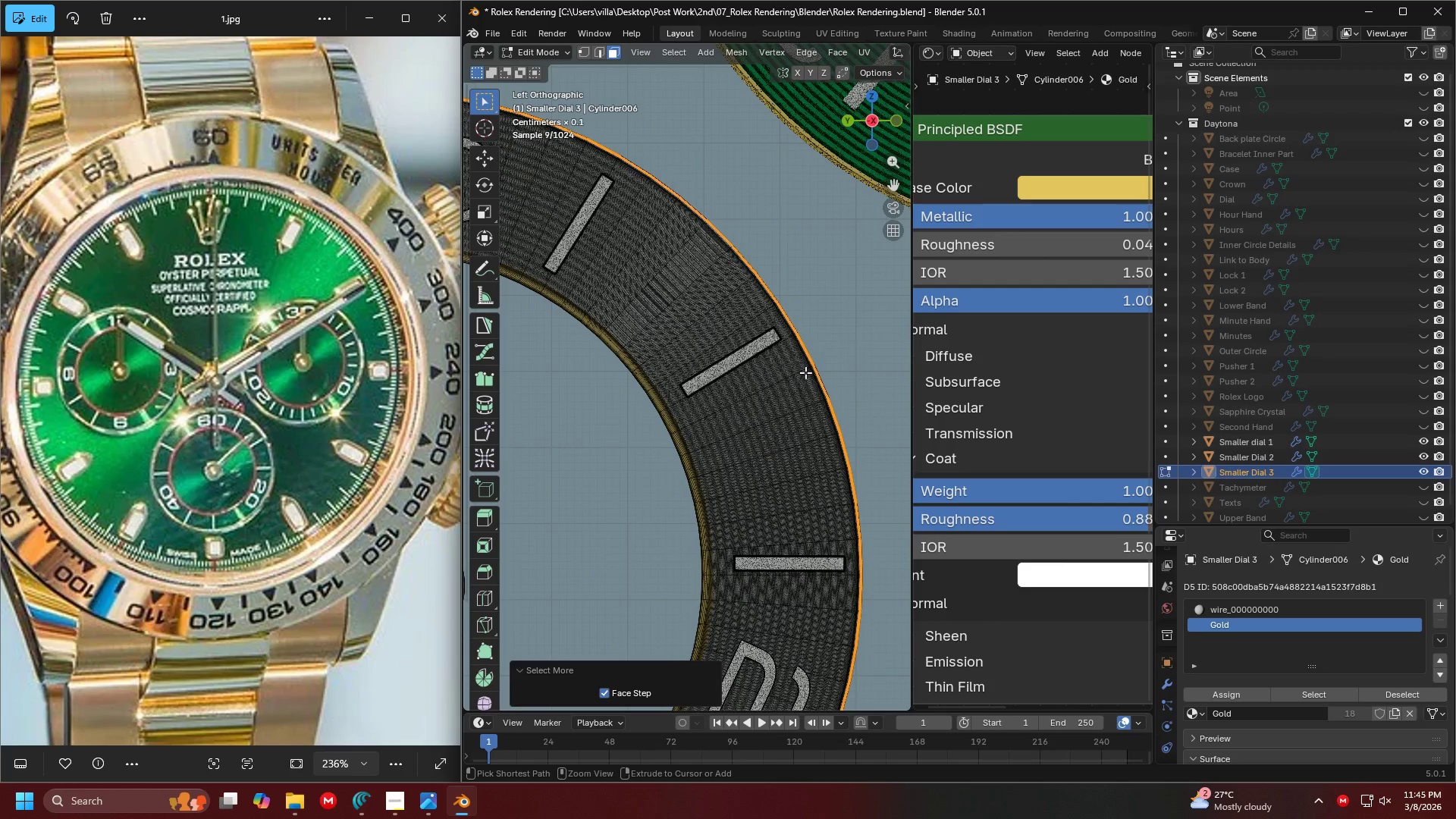 
key(Control+Equal)
 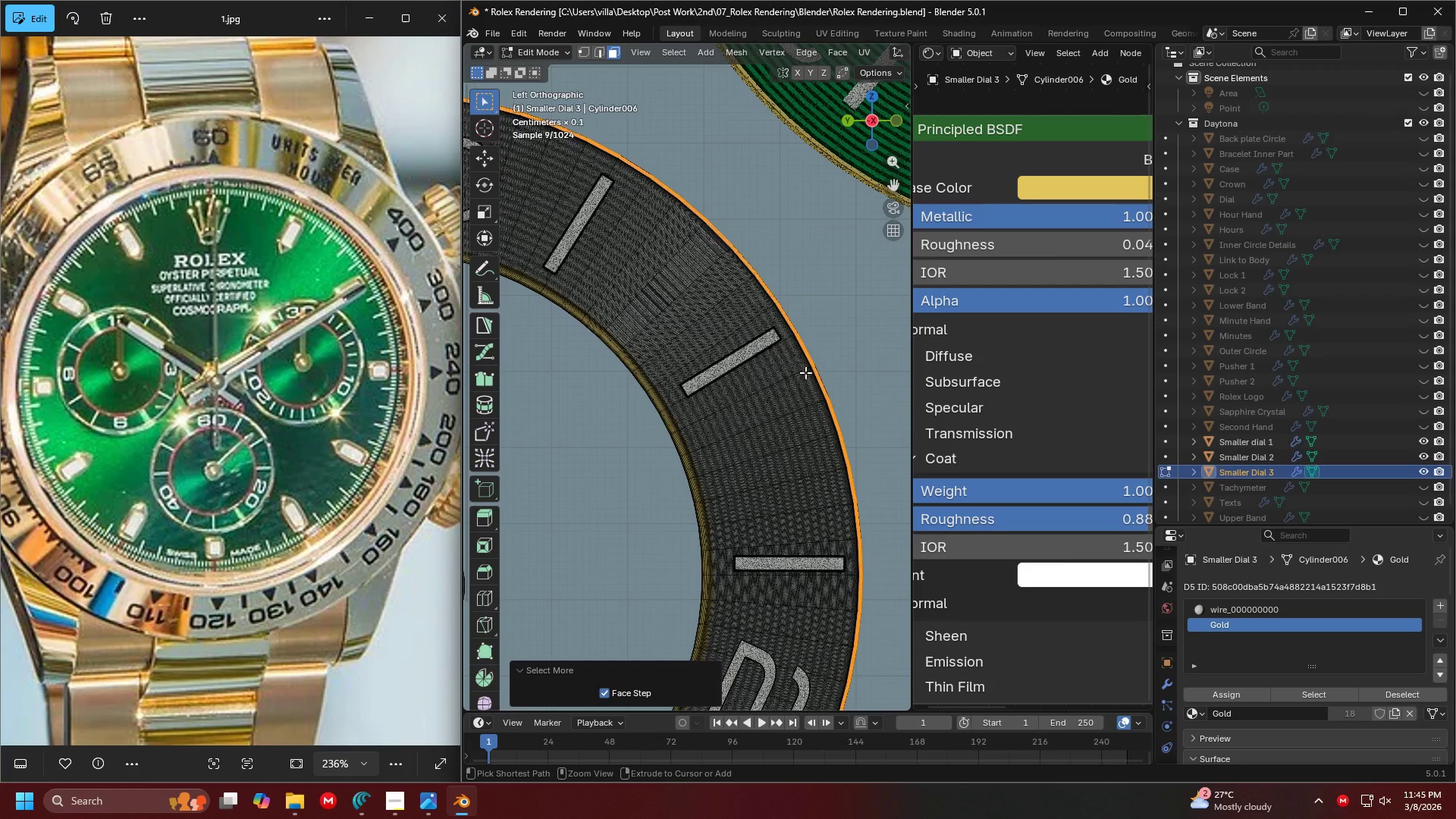 
key(Control+Equal)
 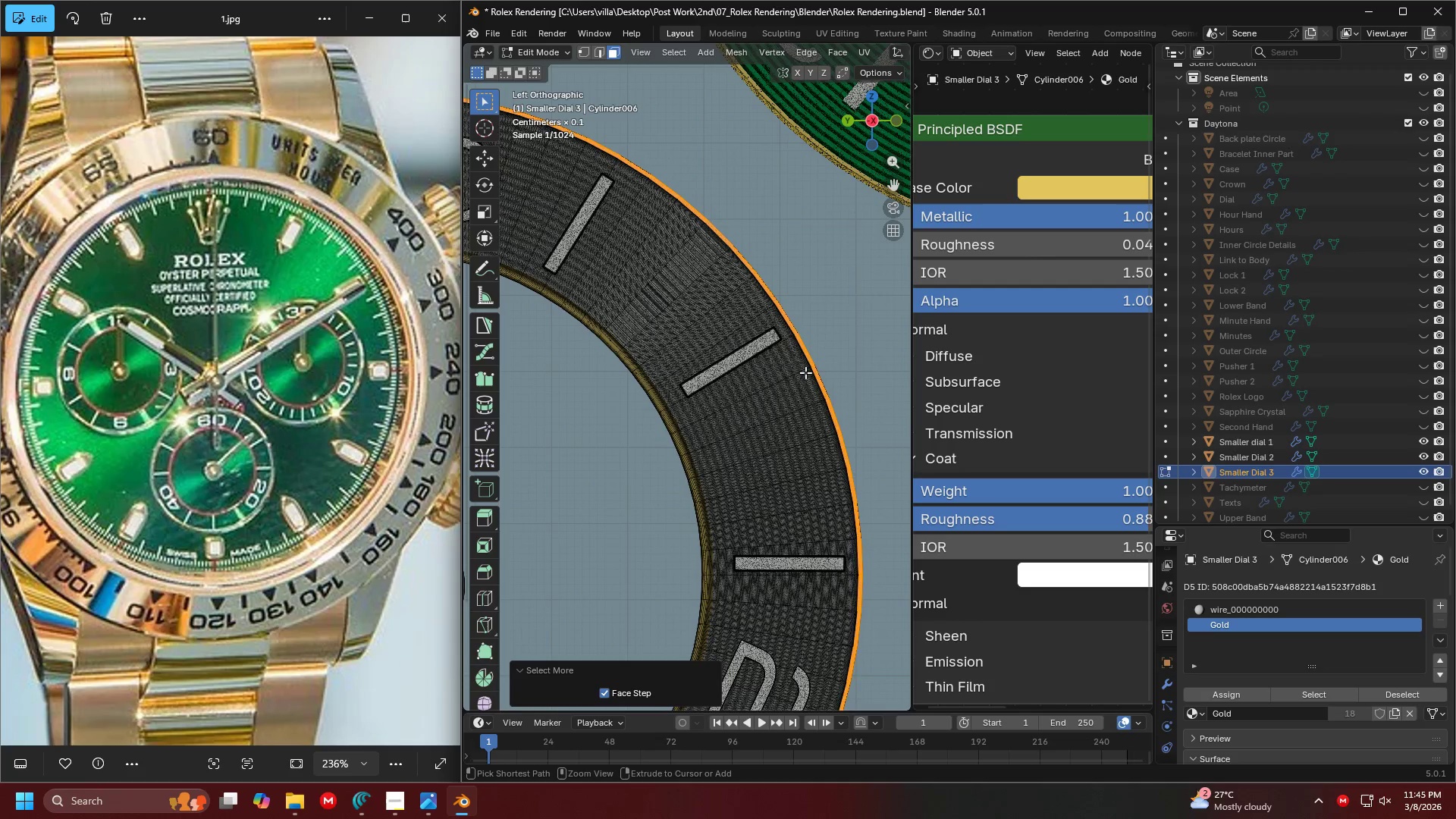 
key(Control+Equal)
 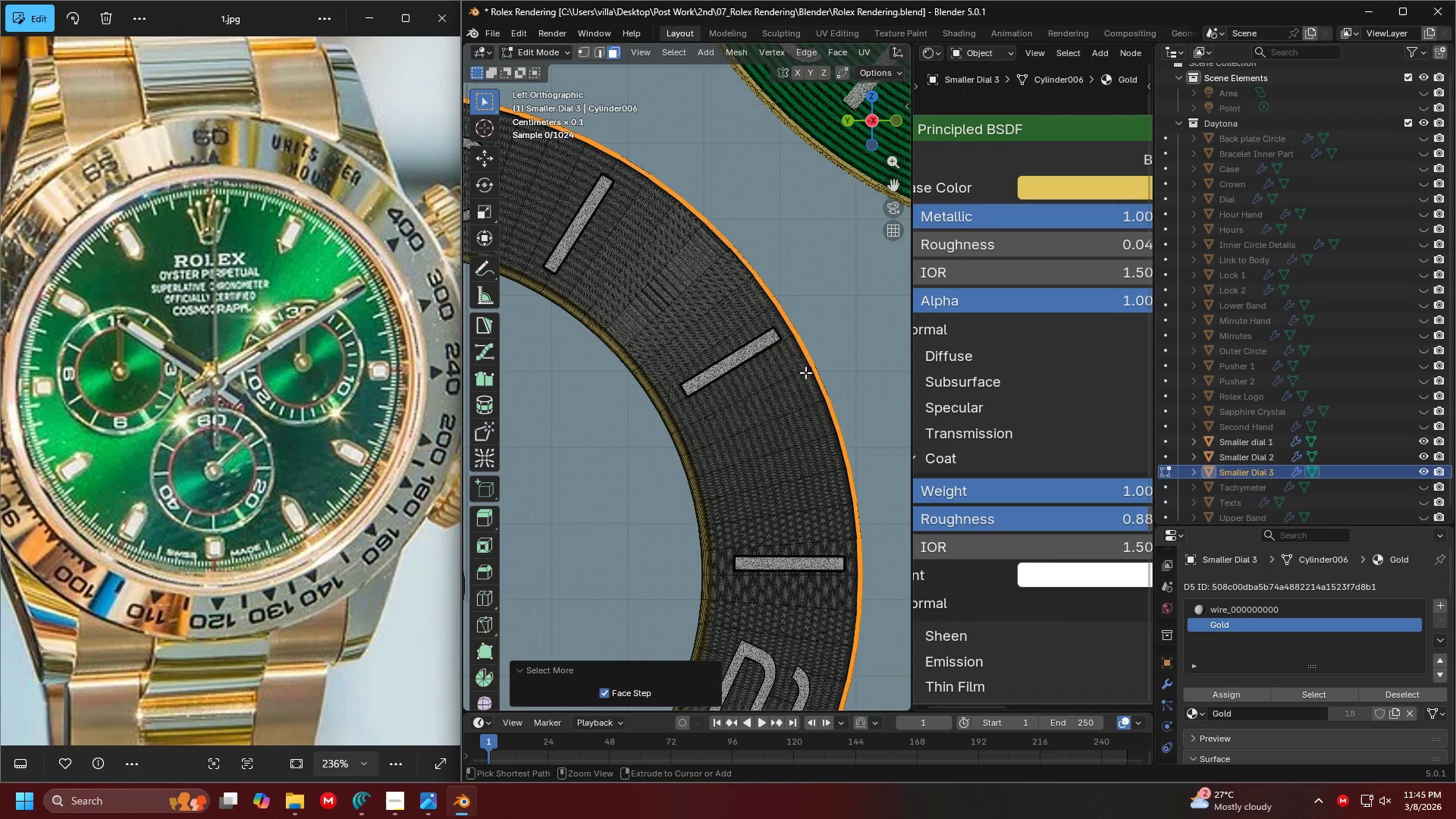 
key(Control+Equal)
 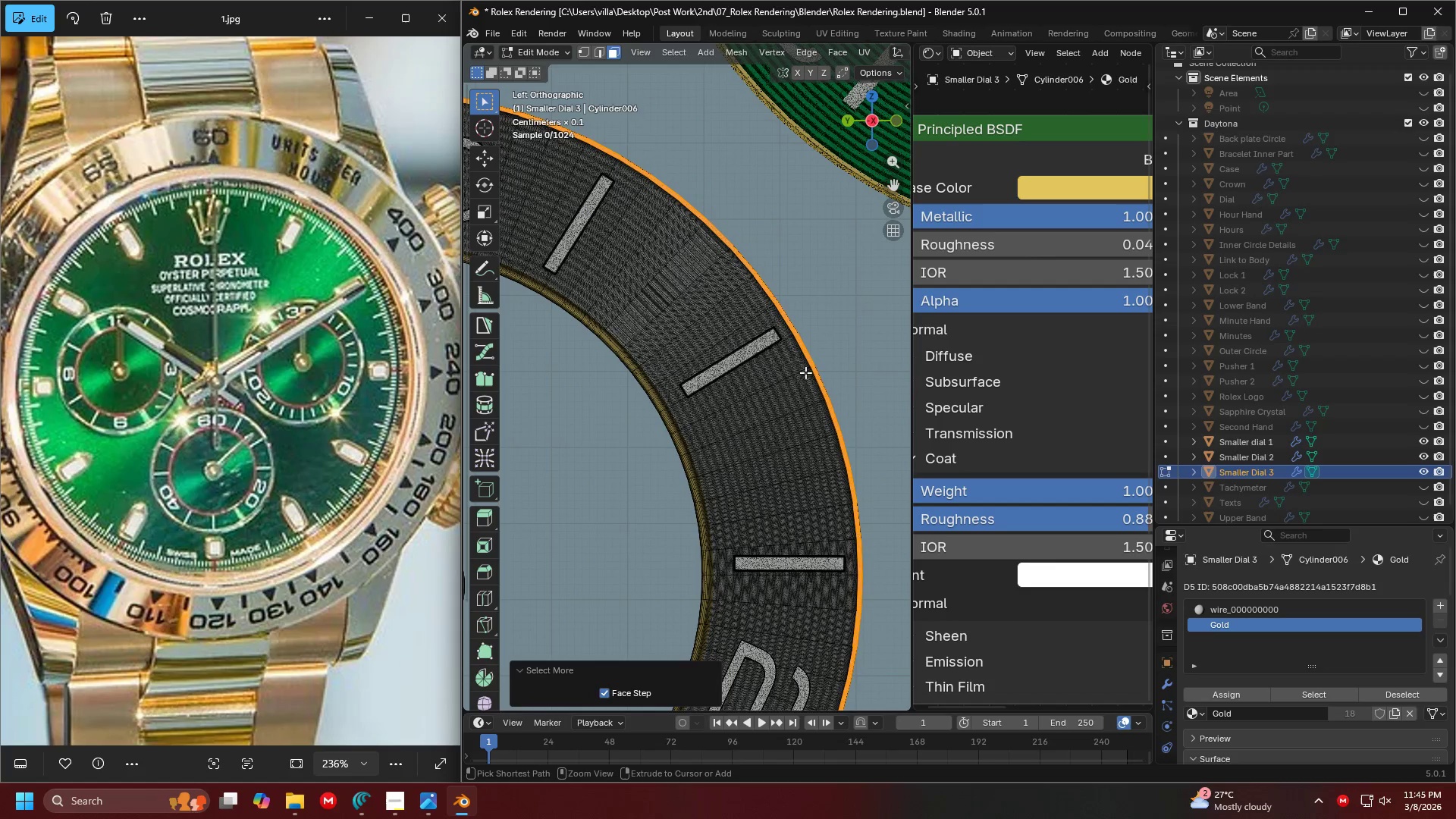 
key(Control+Equal)
 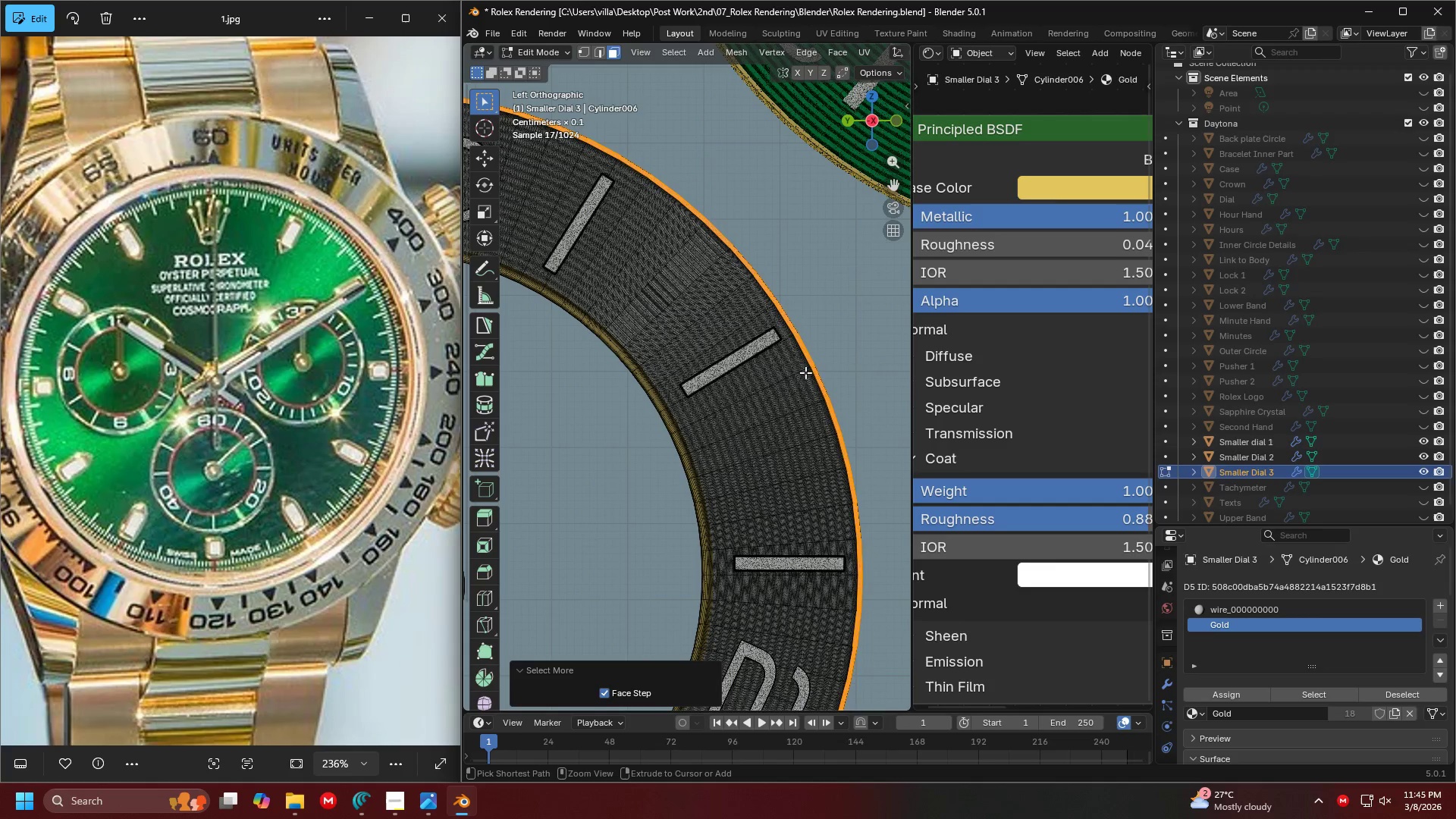 
key(Control+Equal)
 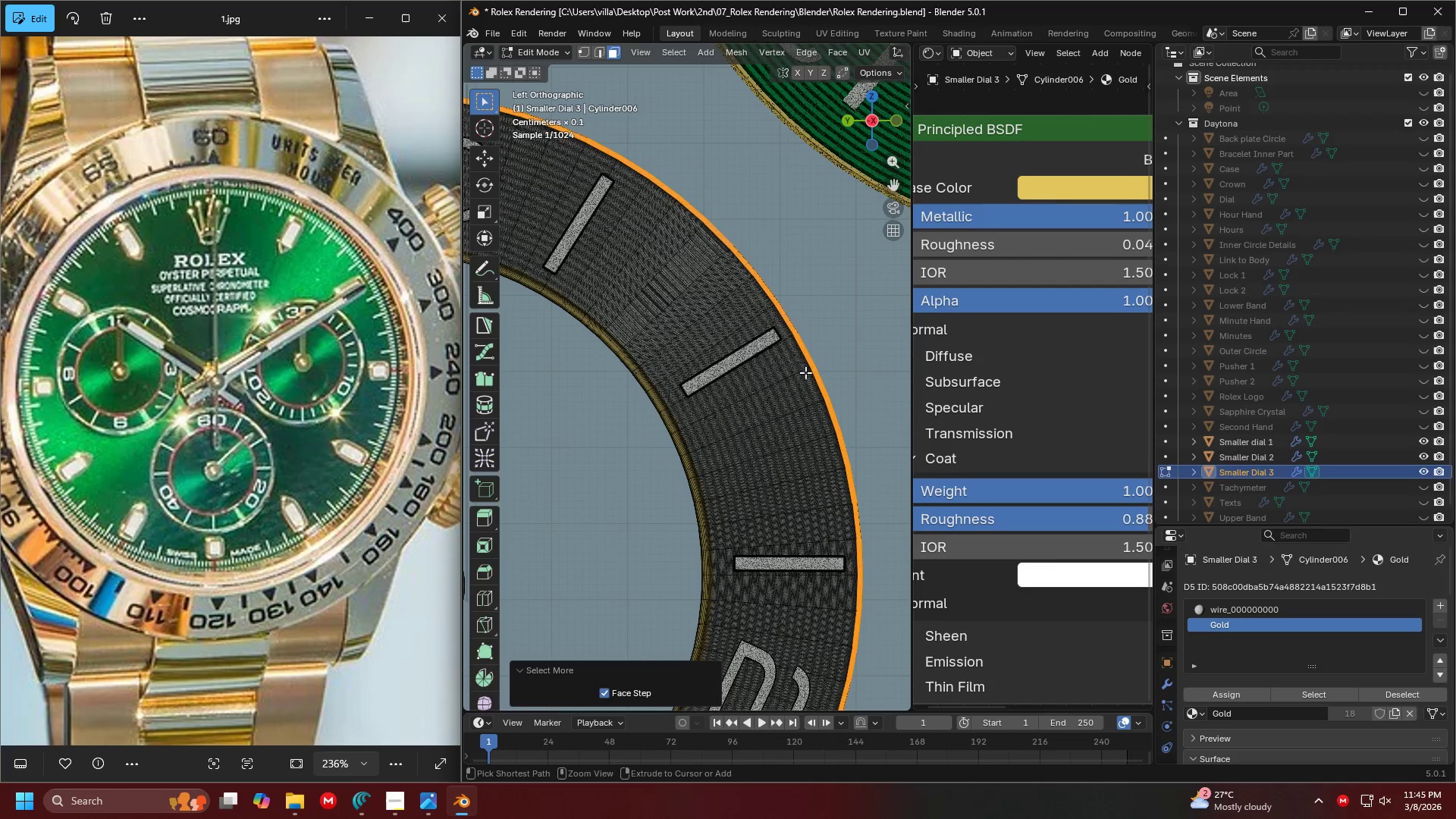 
key(Control+Equal)
 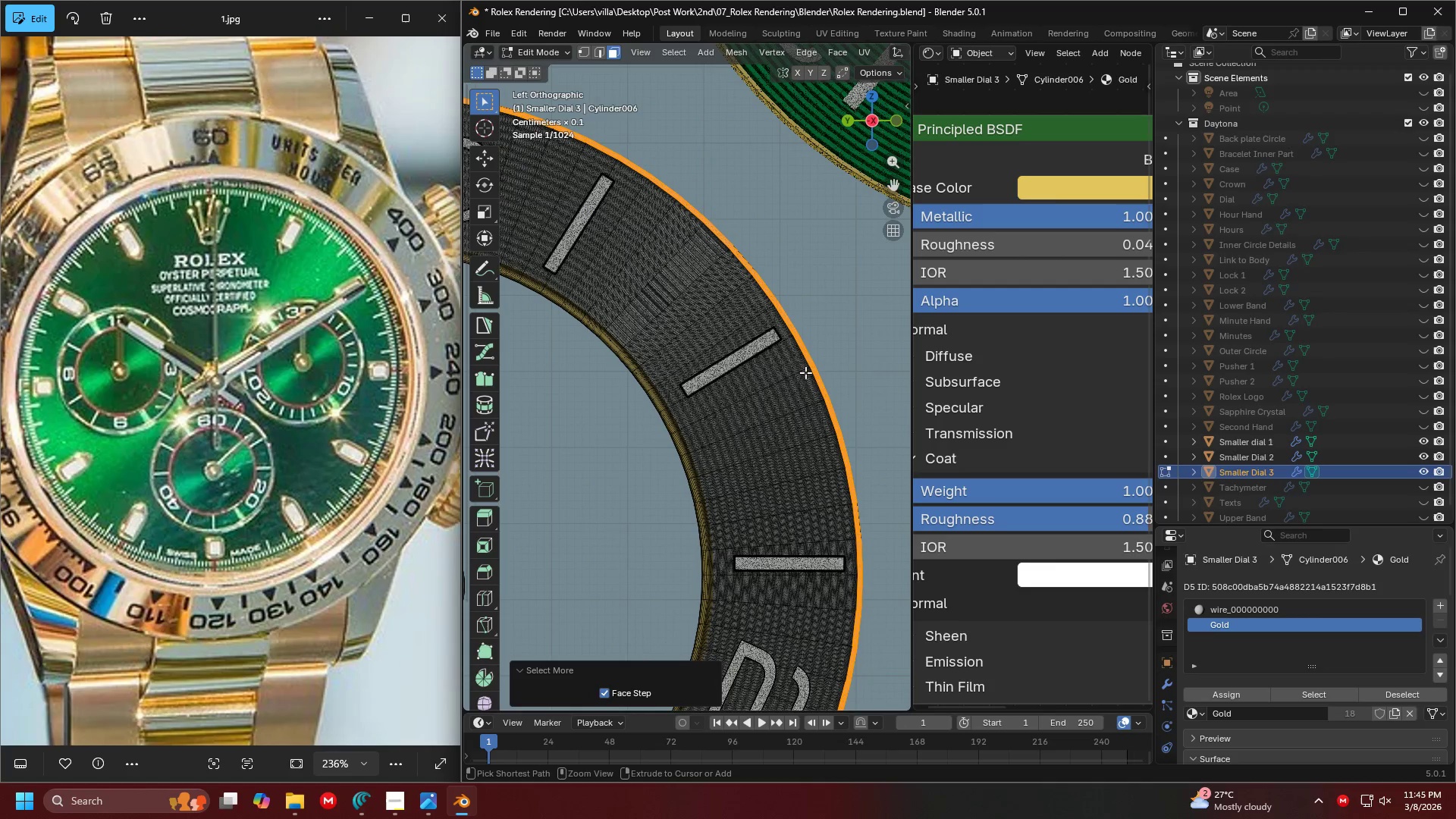 
key(Control+Equal)
 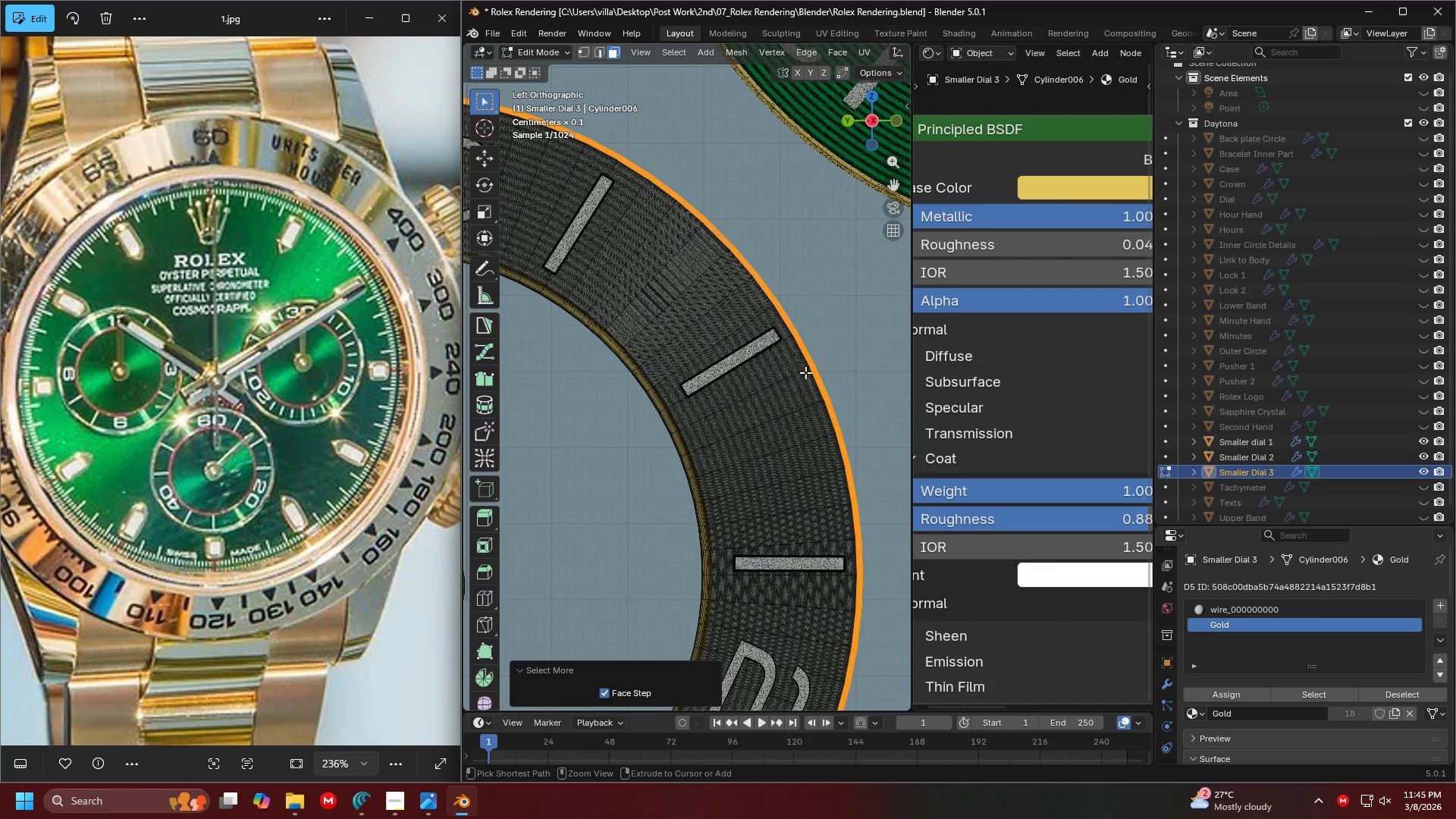 
key(Control+Equal)
 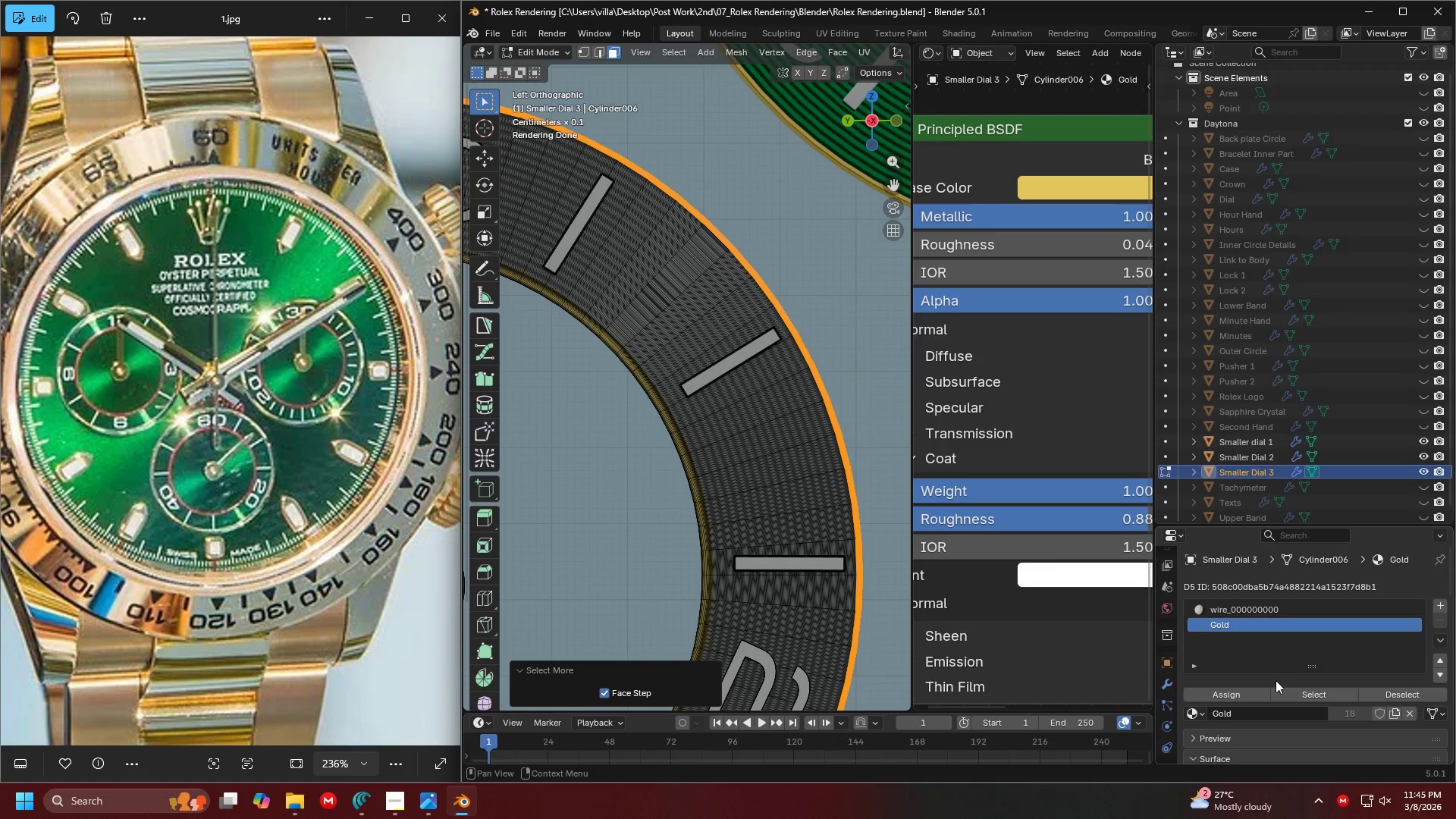 
left_click([1257, 690])
 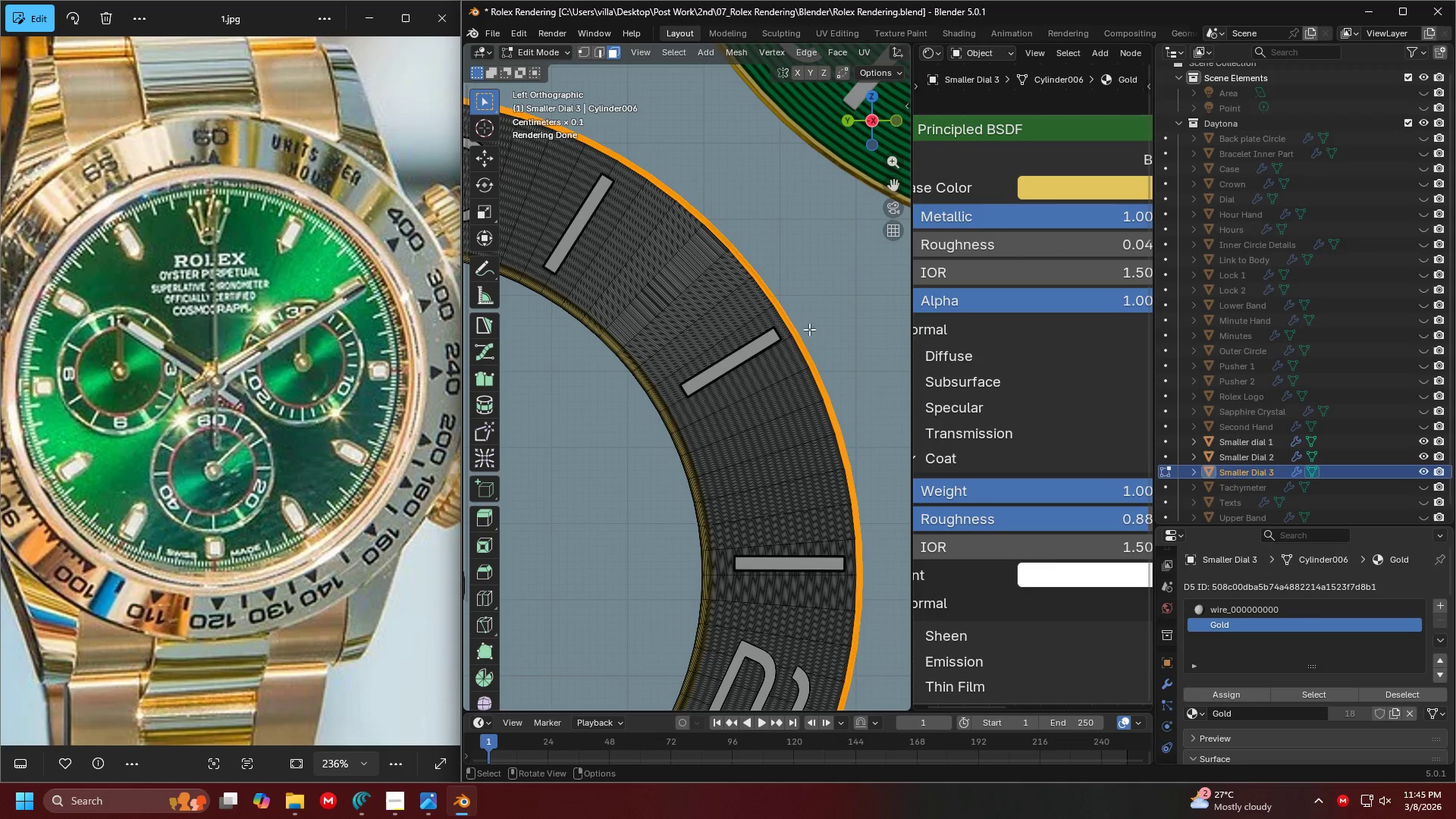 
key(Tab)
 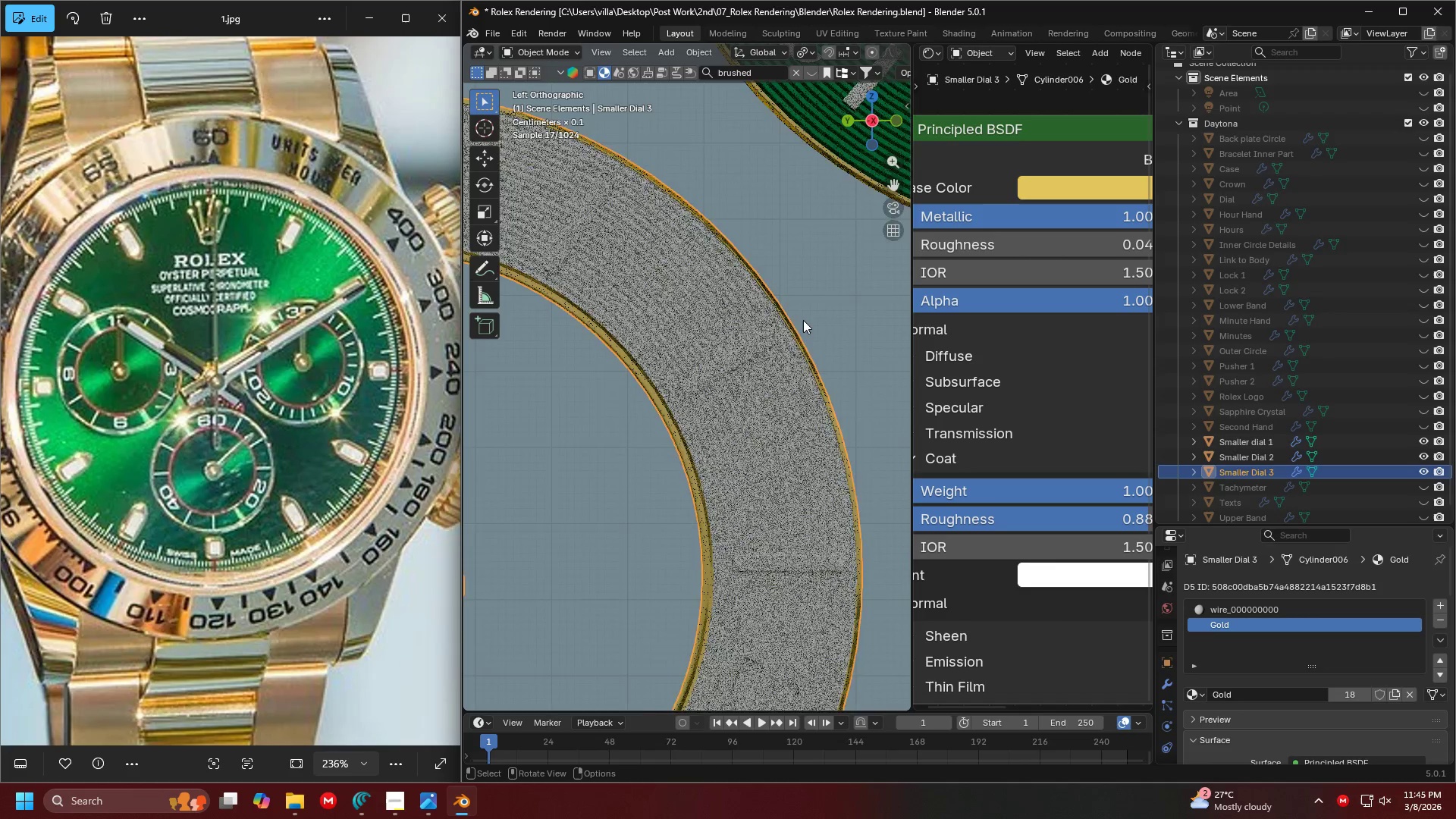 
key(Shift+ShiftLeft)
 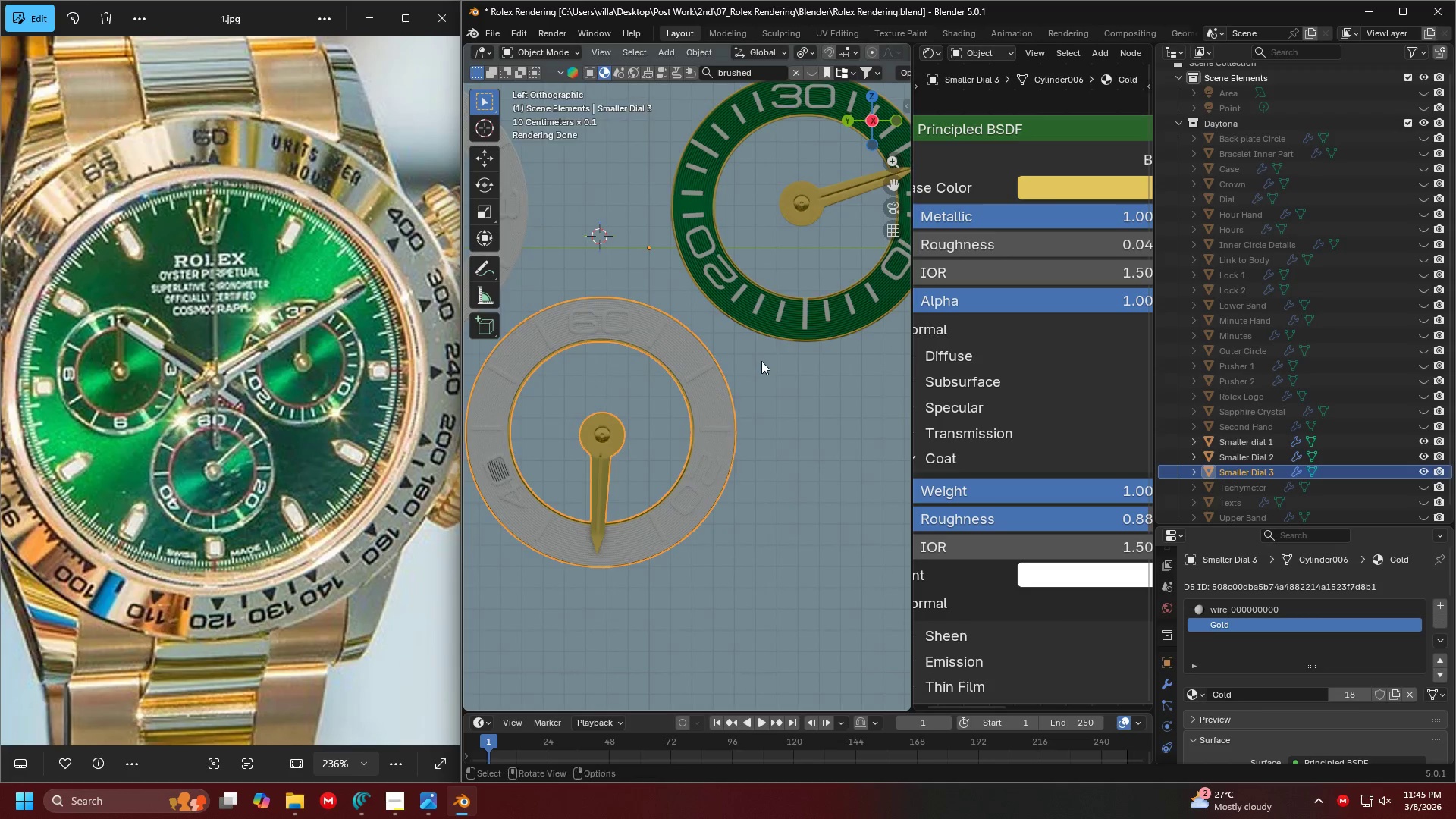 
hold_key(key=ShiftLeft, duration=0.36)
 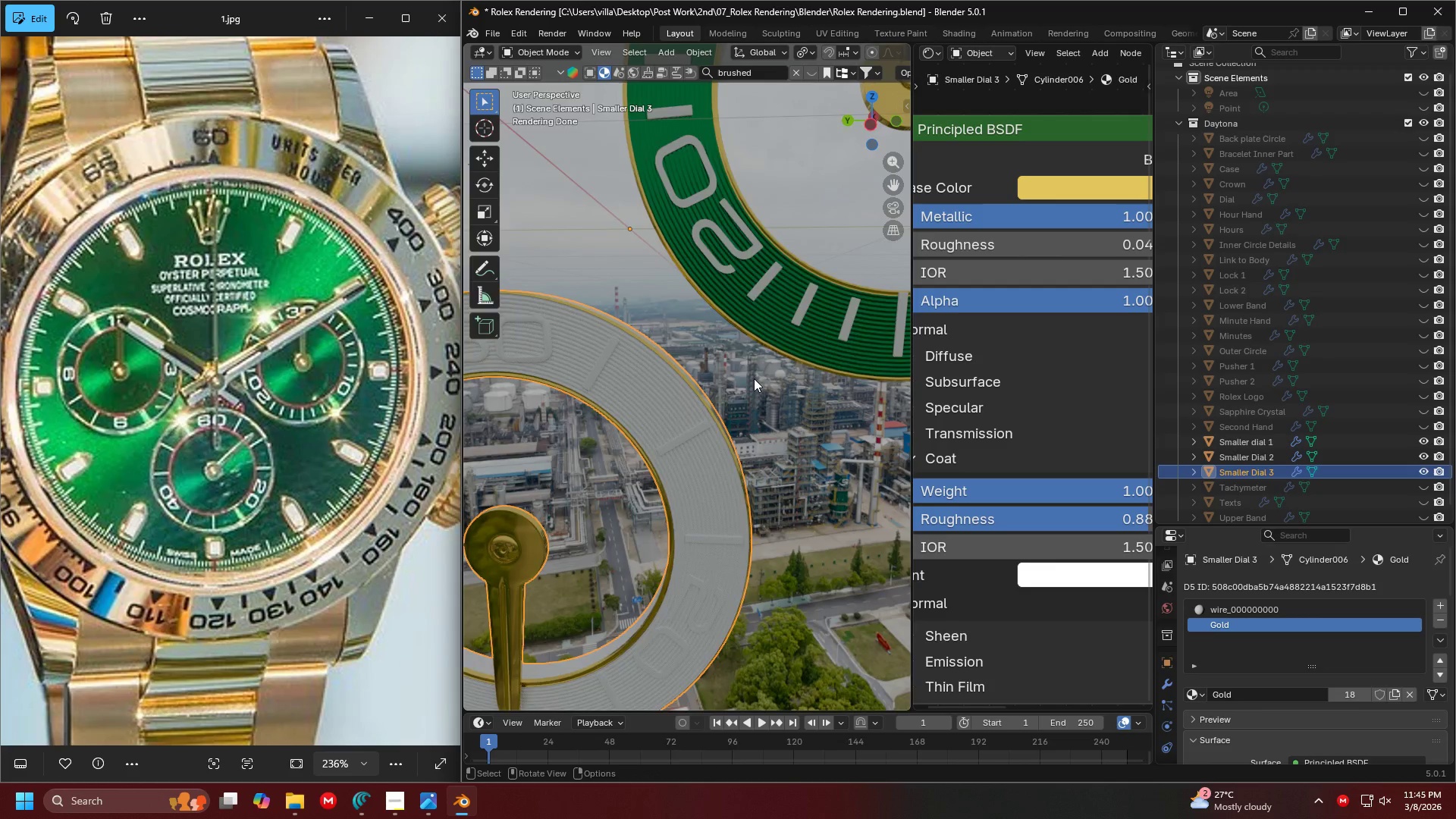 
scroll: coordinate [795, 318], scroll_direction: down, amount: 7.0
 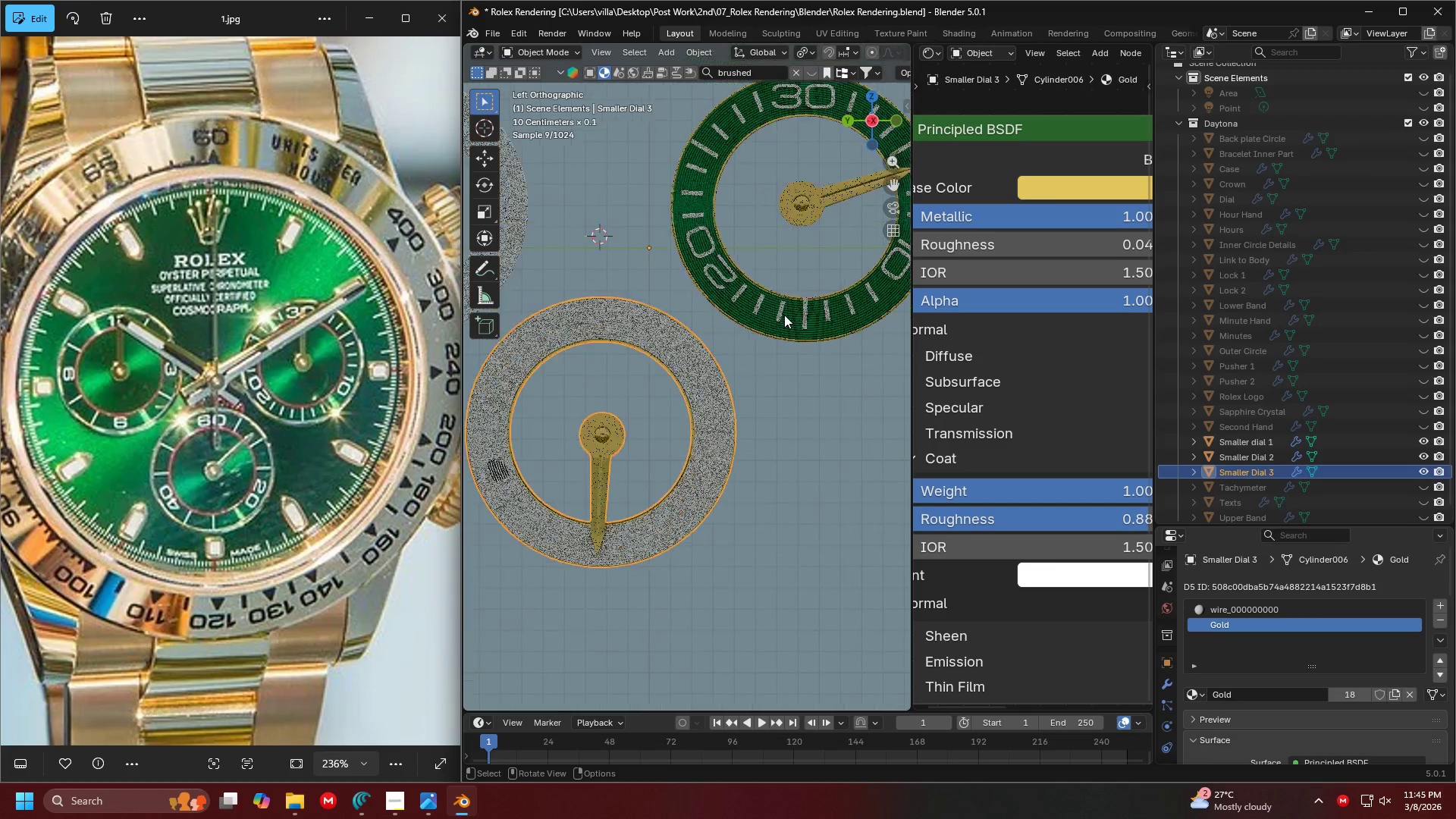 
key(1)
 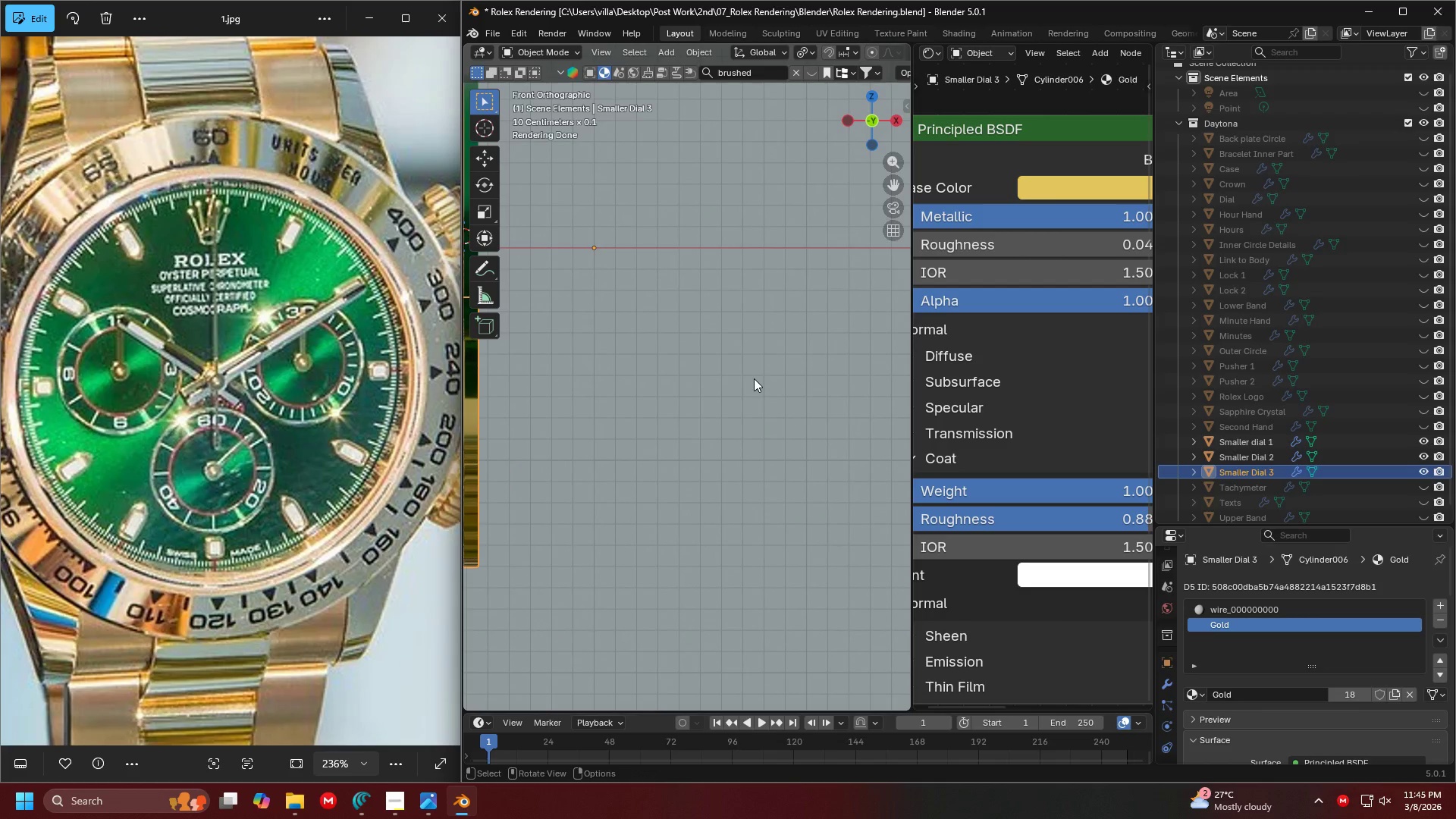 
key(Control+3)
 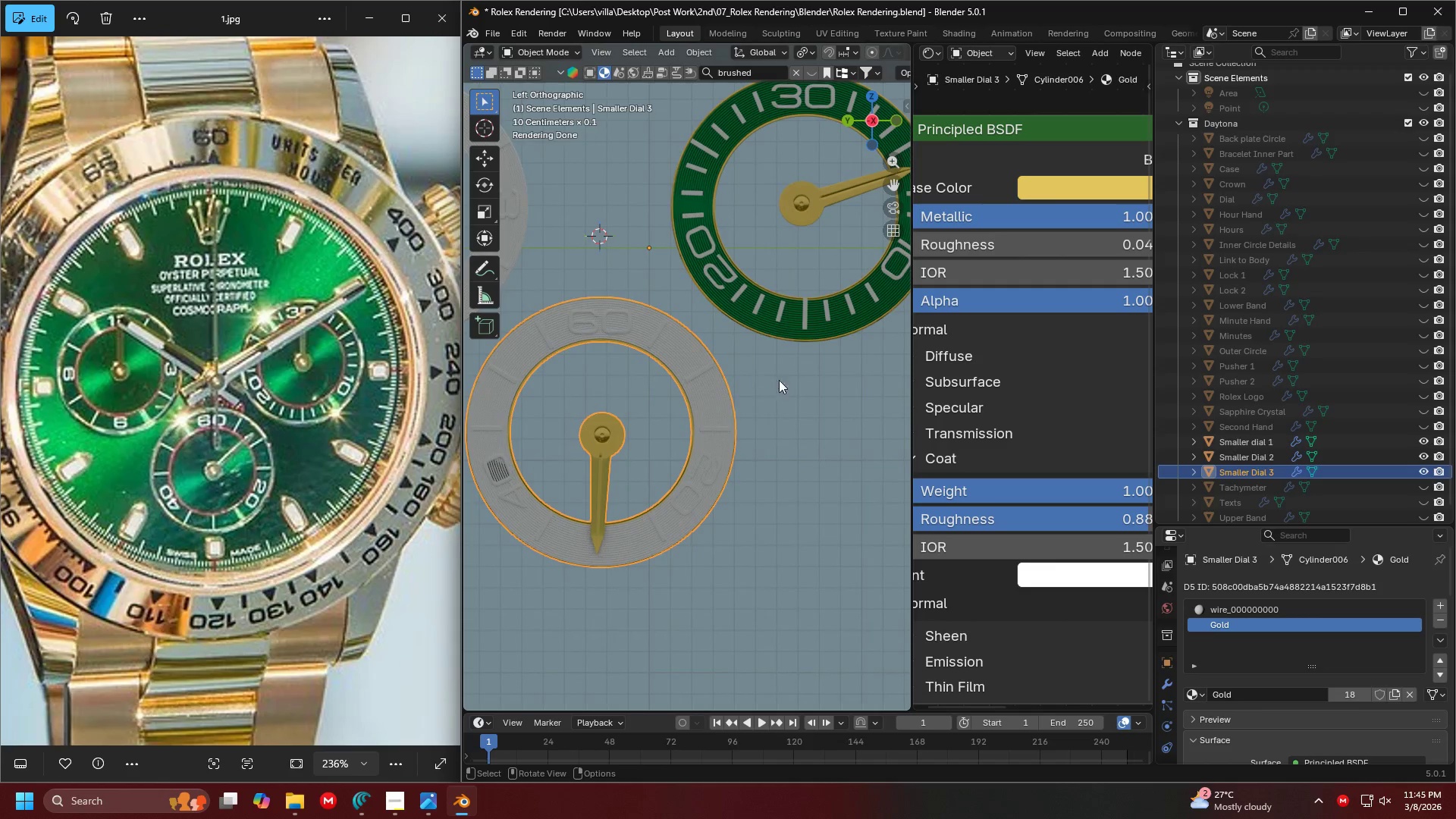 
key(Shift+ShiftLeft)
 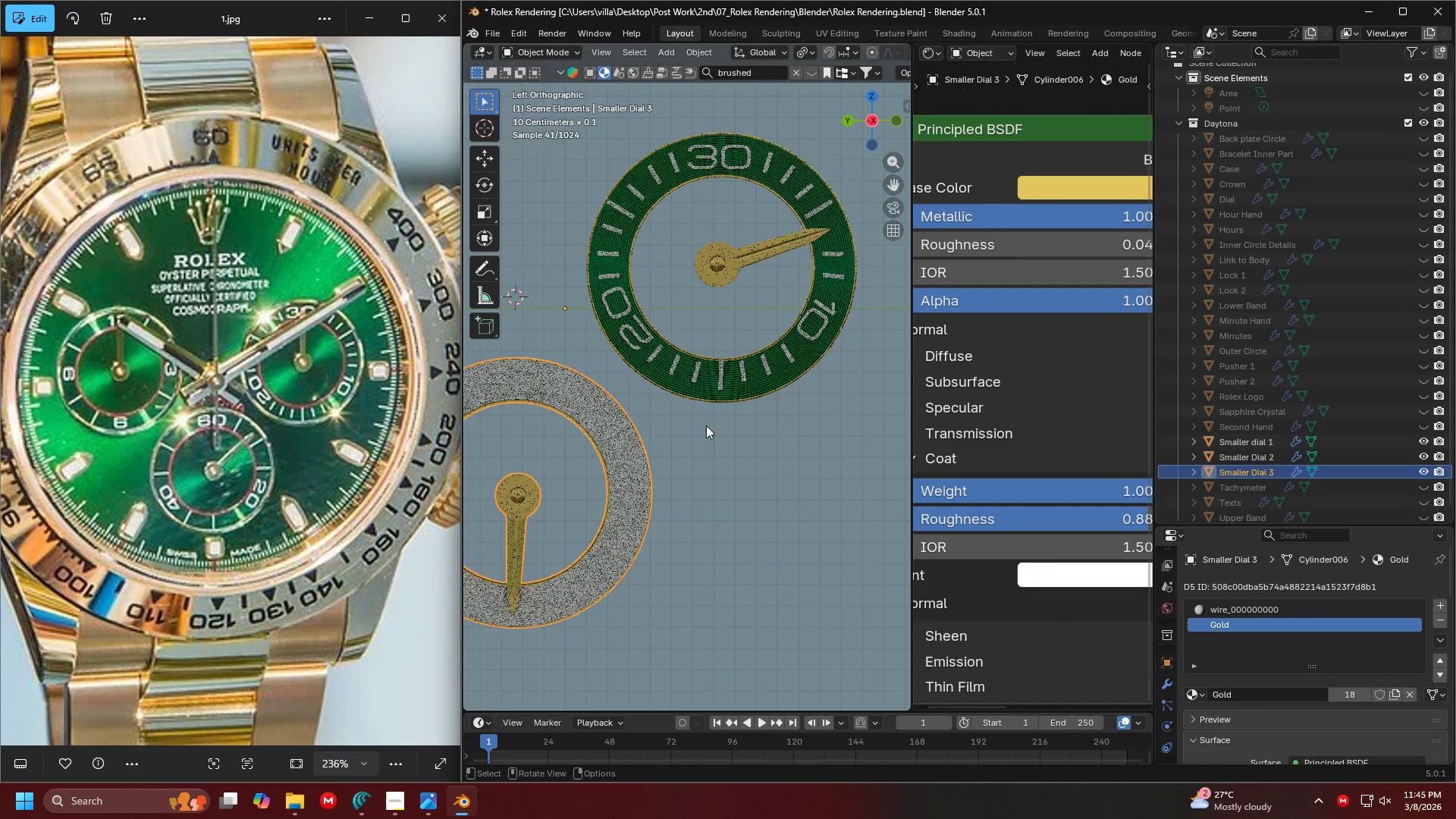 
left_click([711, 414])
 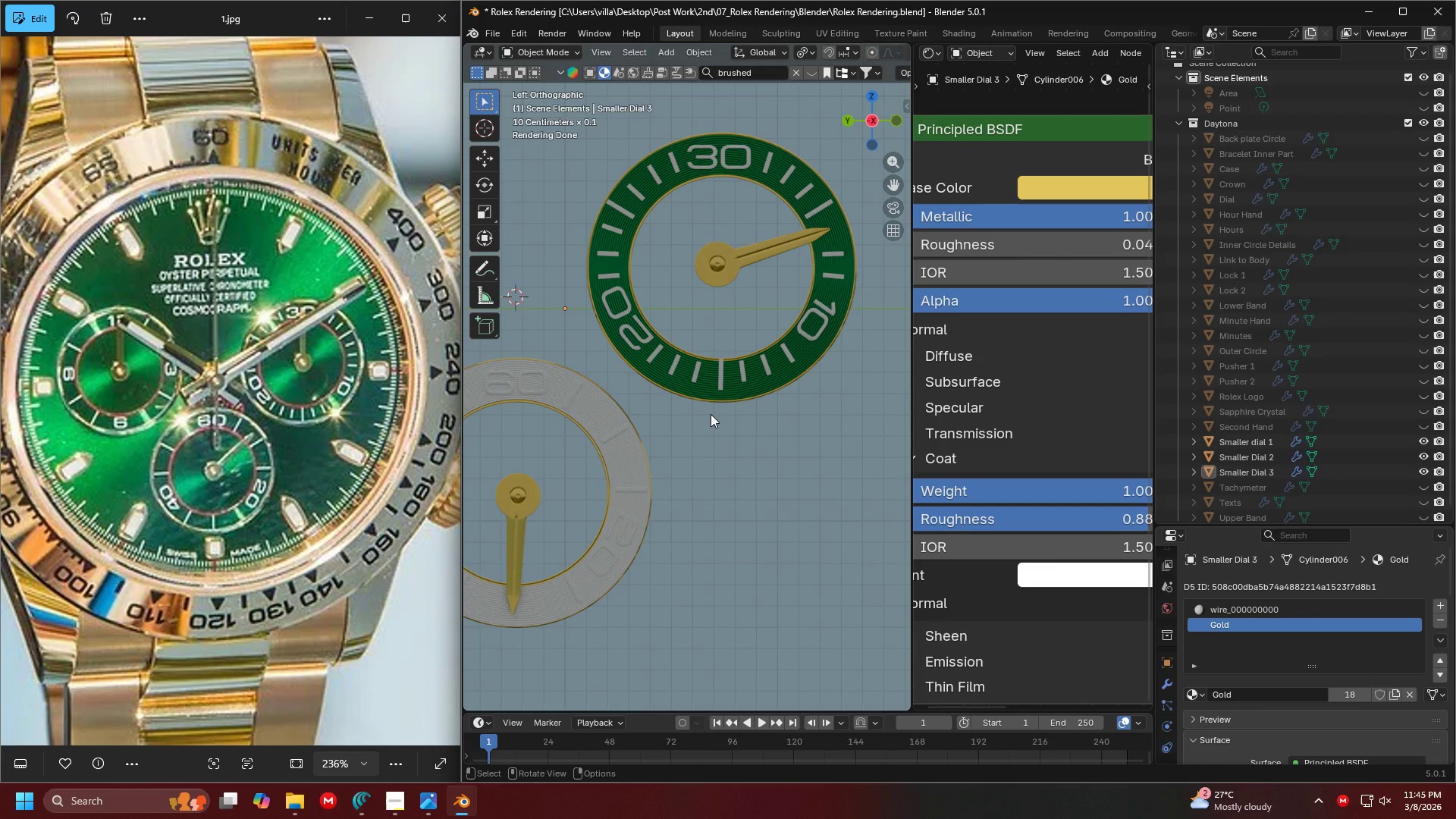 
key(Control+Z)
 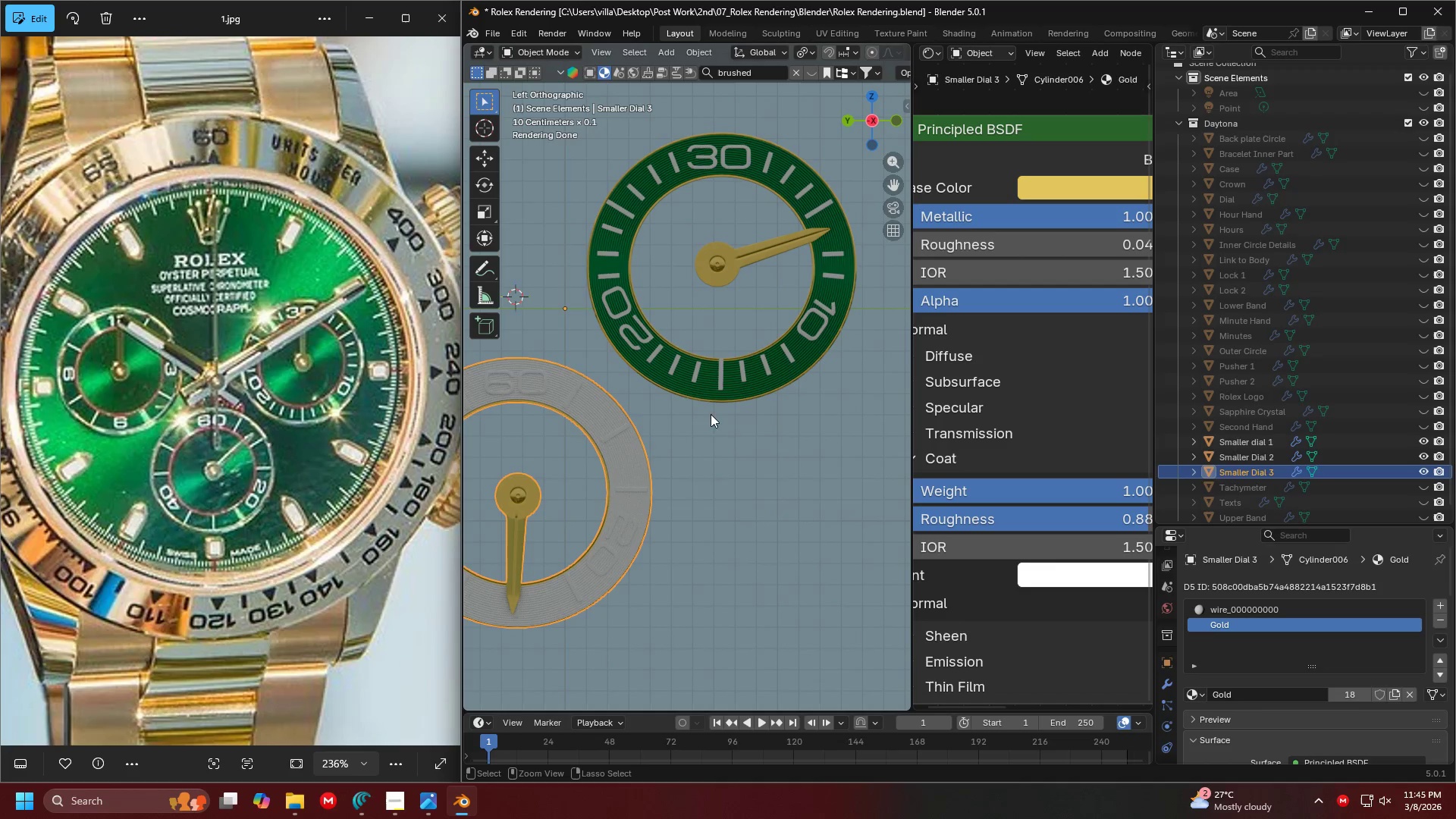 
key(Control+Z)
 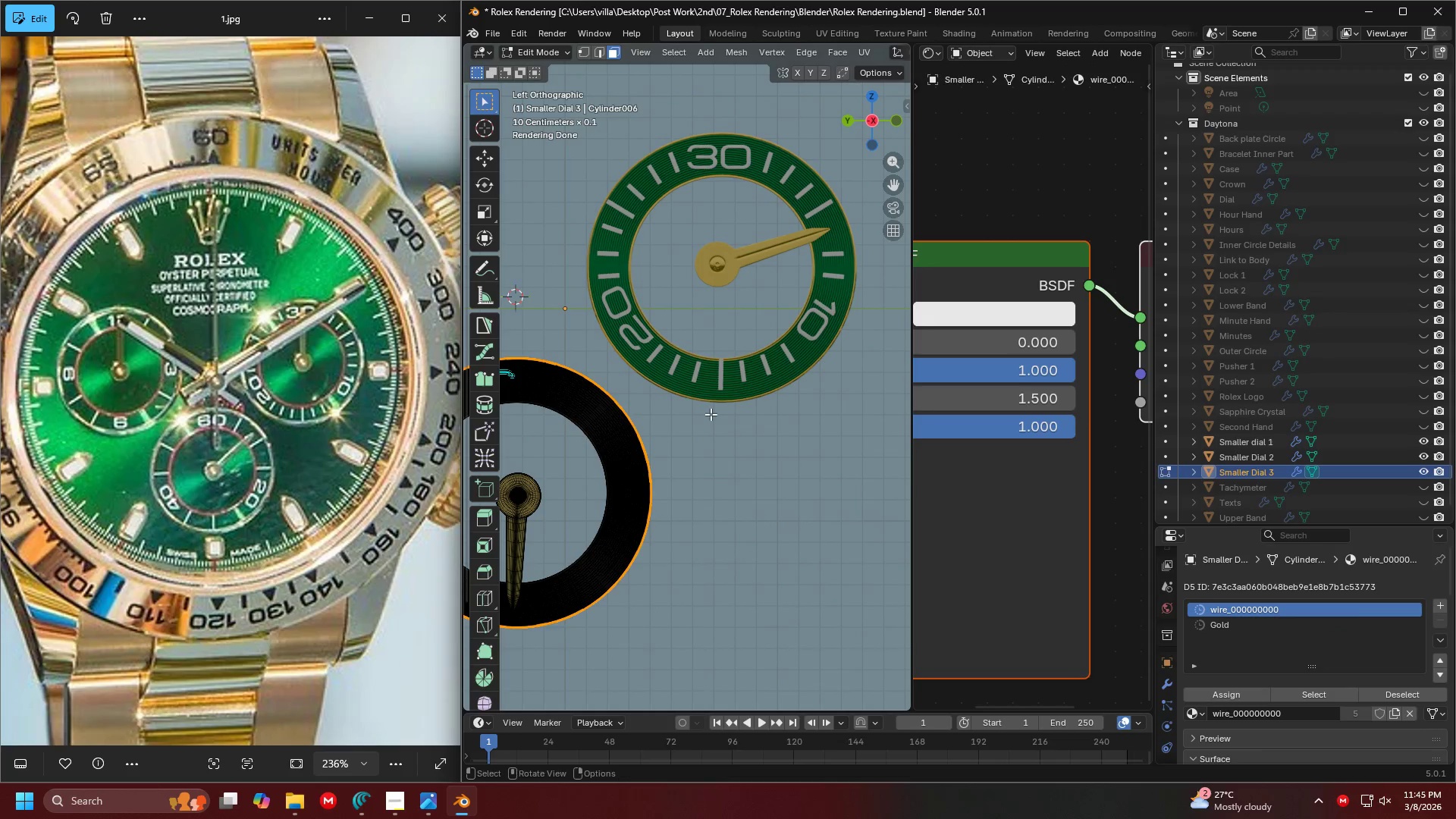 
key(Control+Equal)
 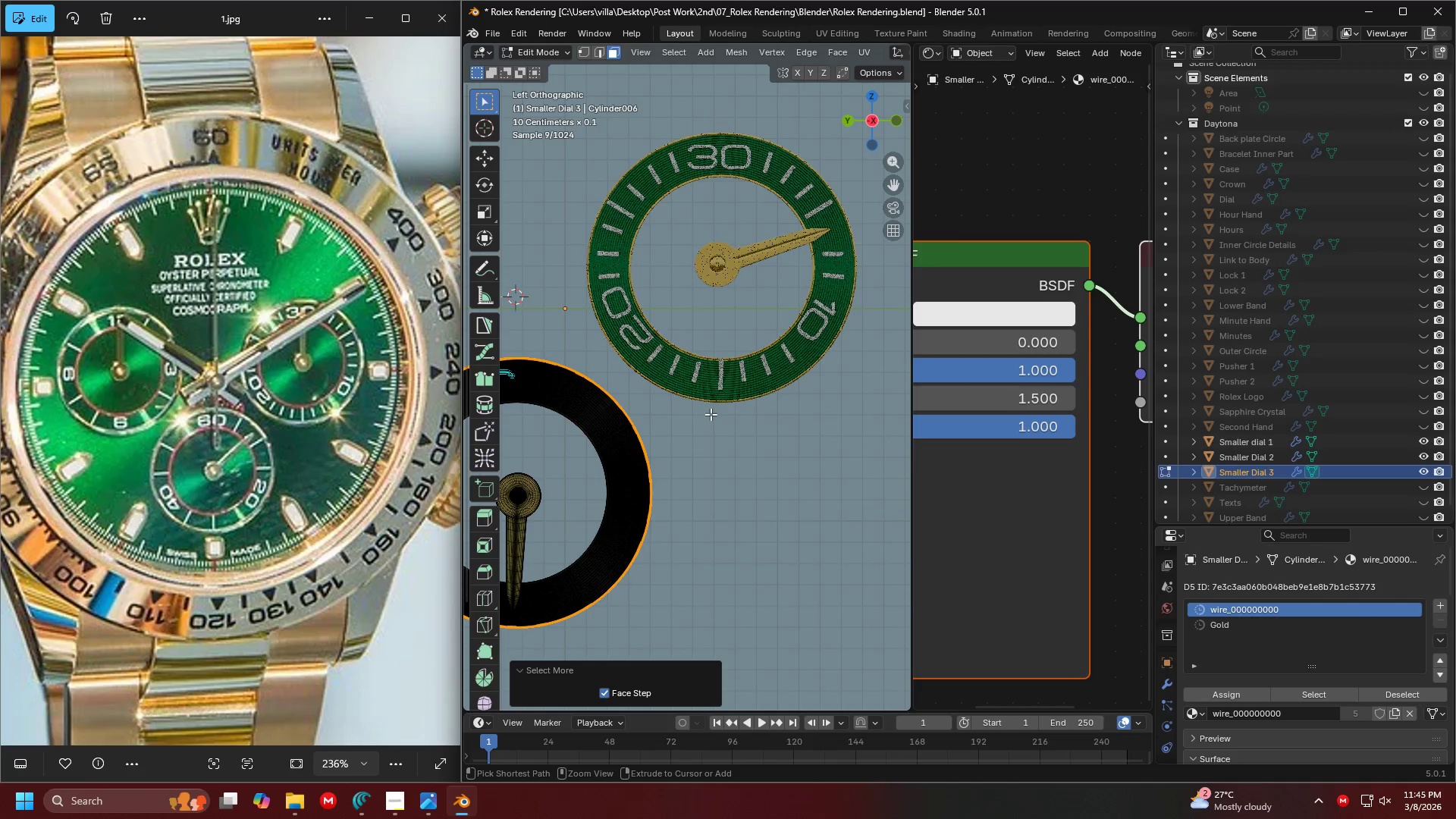 
key(Control+Equal)
 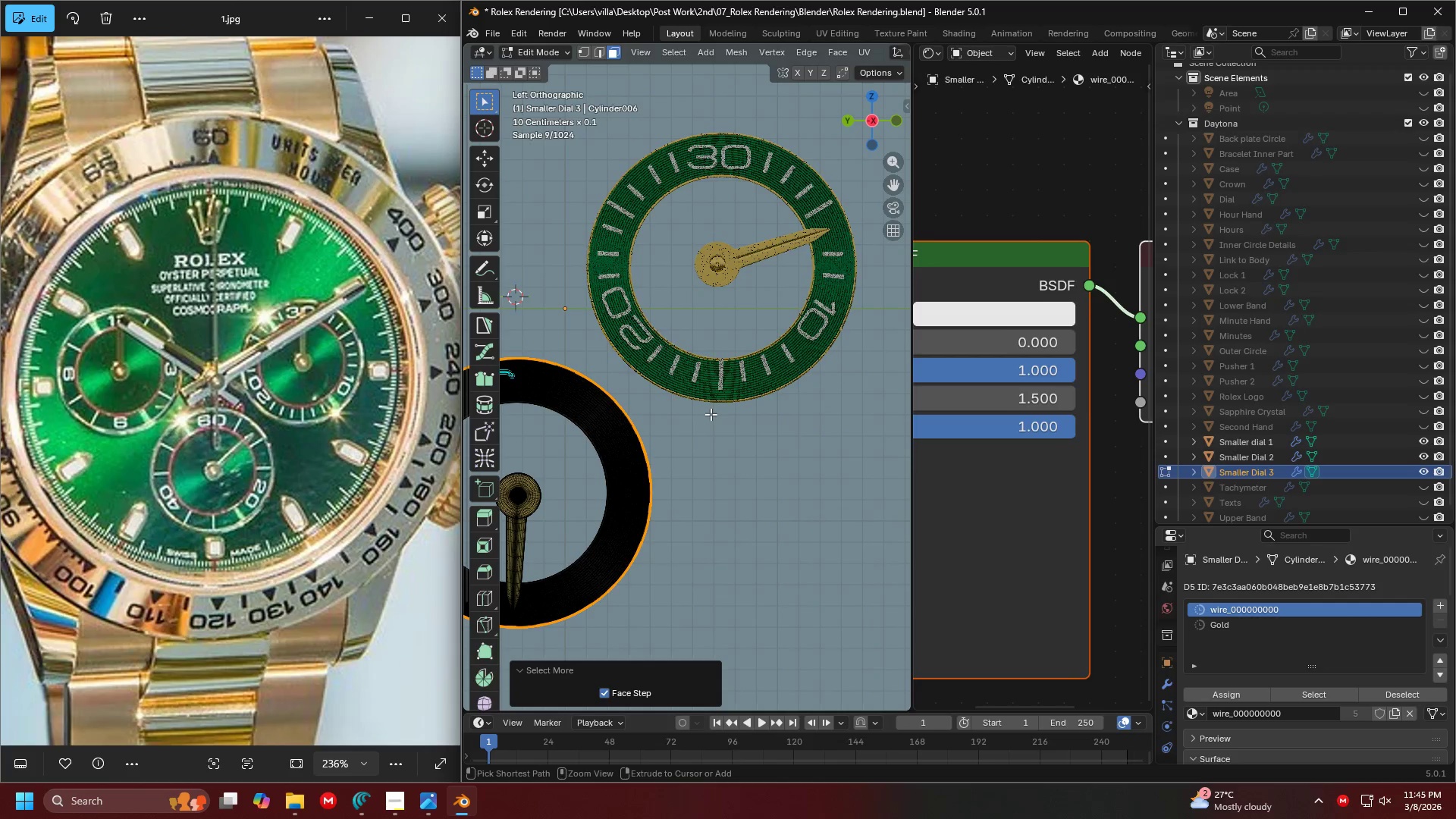 
key(Control+Equal)
 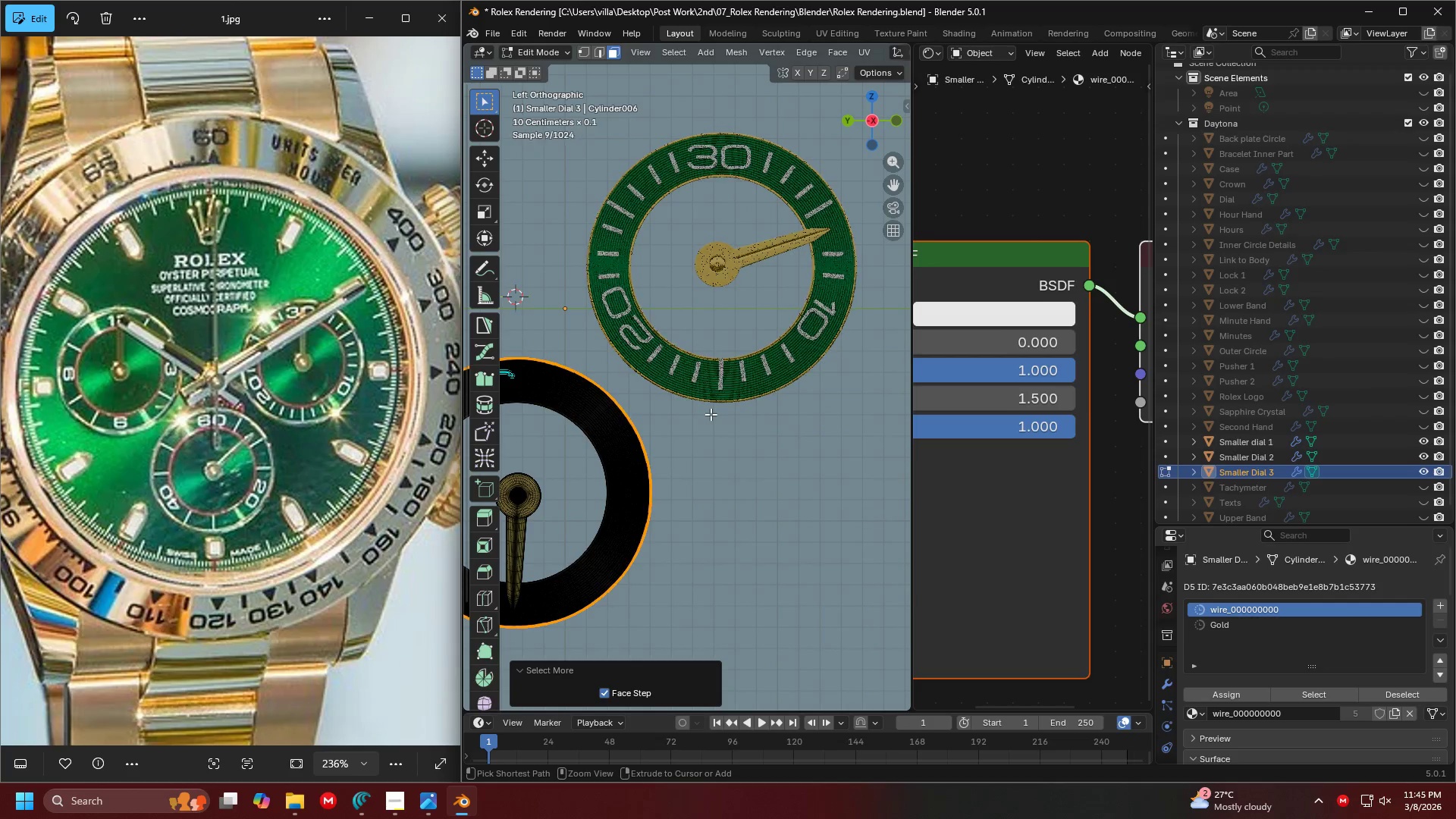 
key(Control+Equal)
 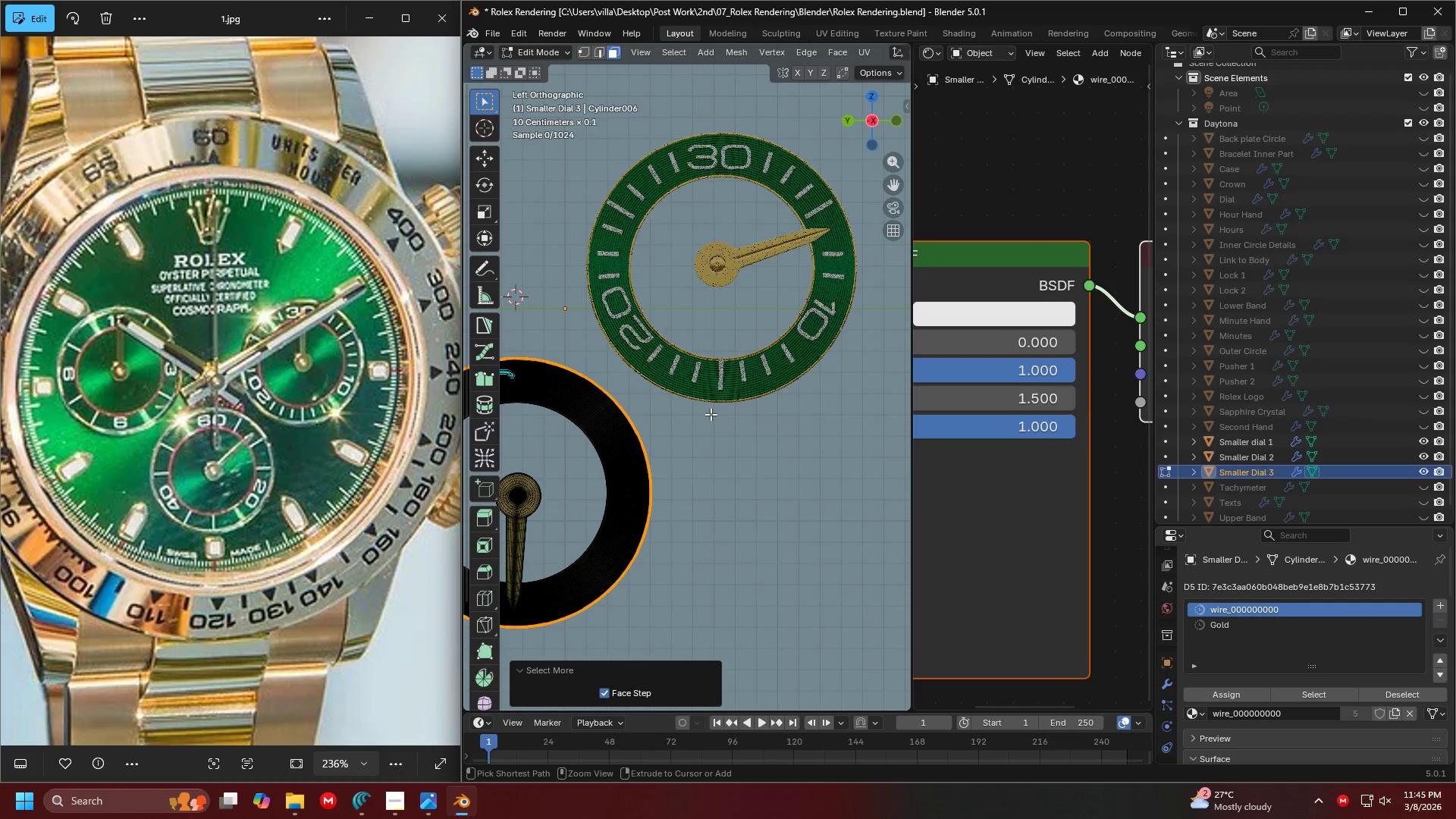 
key(Control+Equal)
 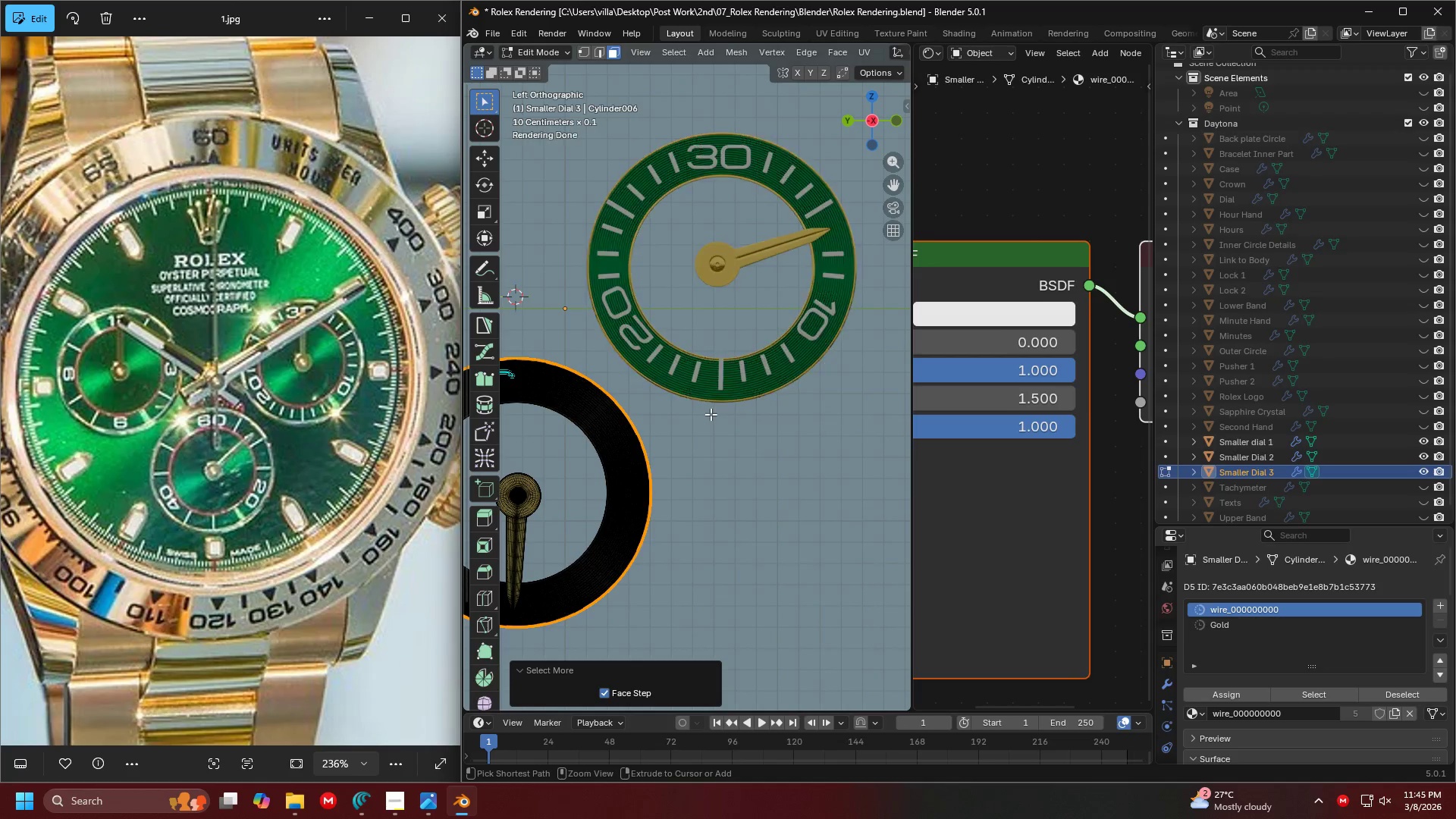 
key(Control+Equal)
 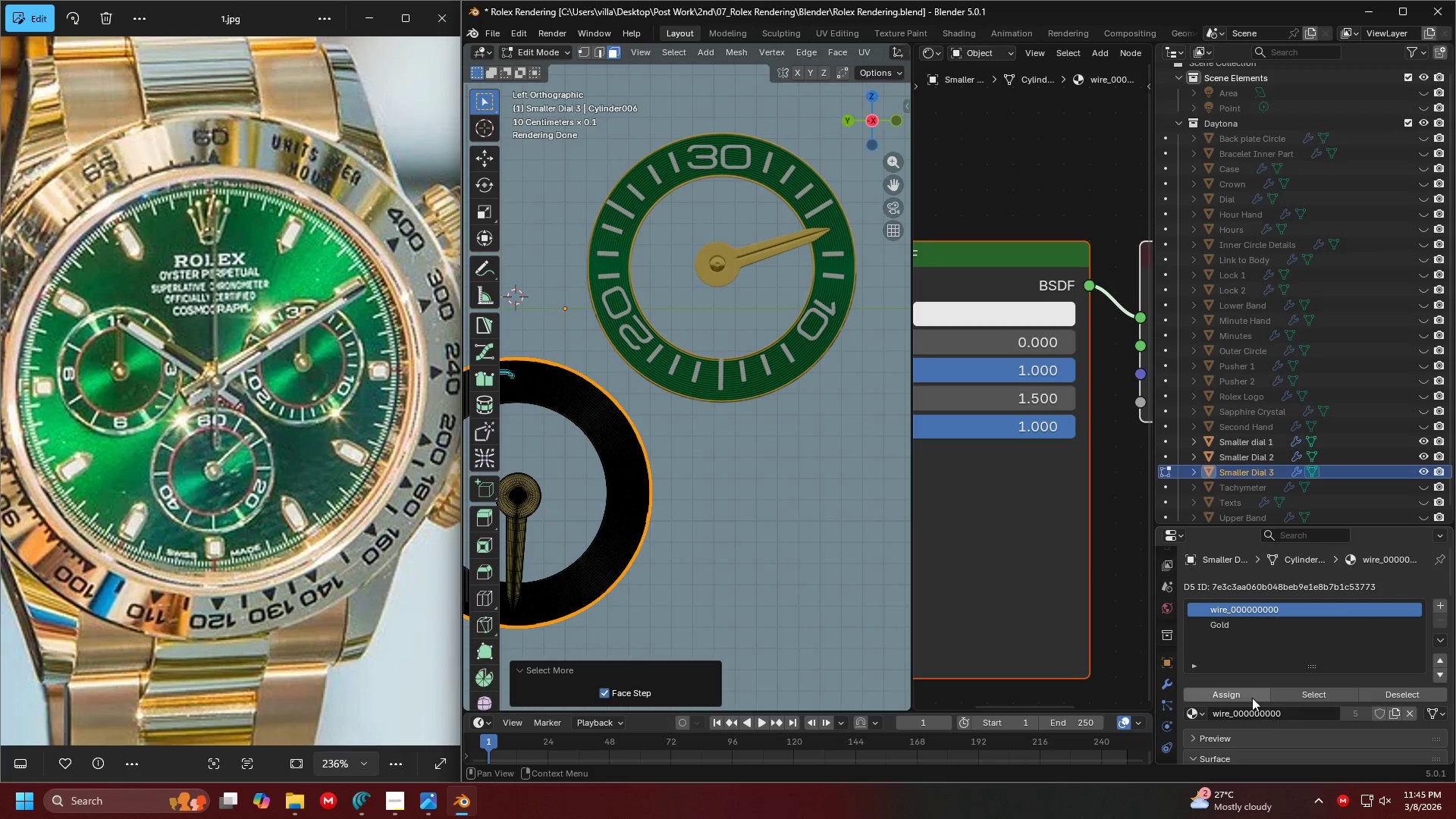 
left_click([1232, 625])
 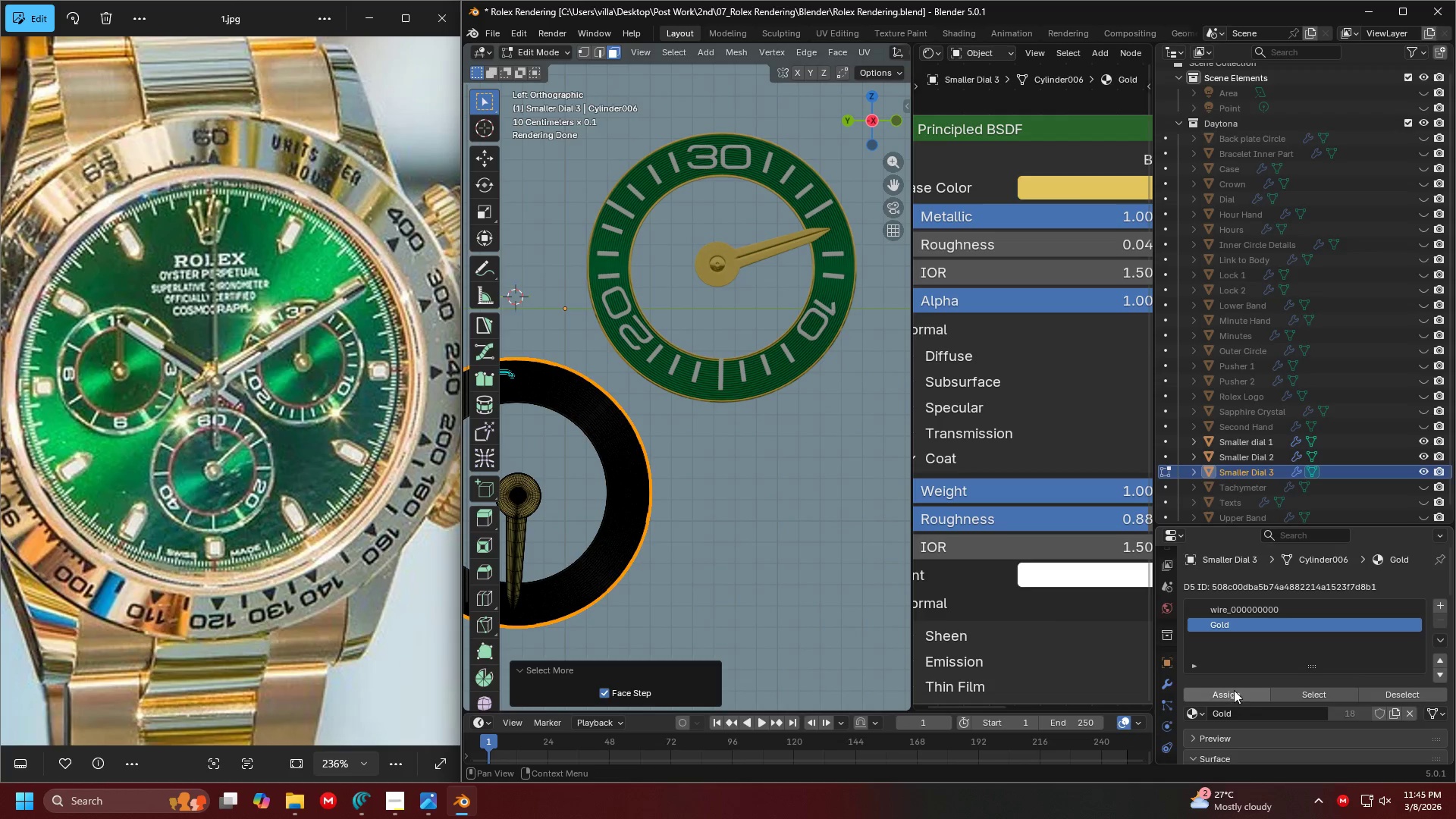 
double_click([1234, 690])
 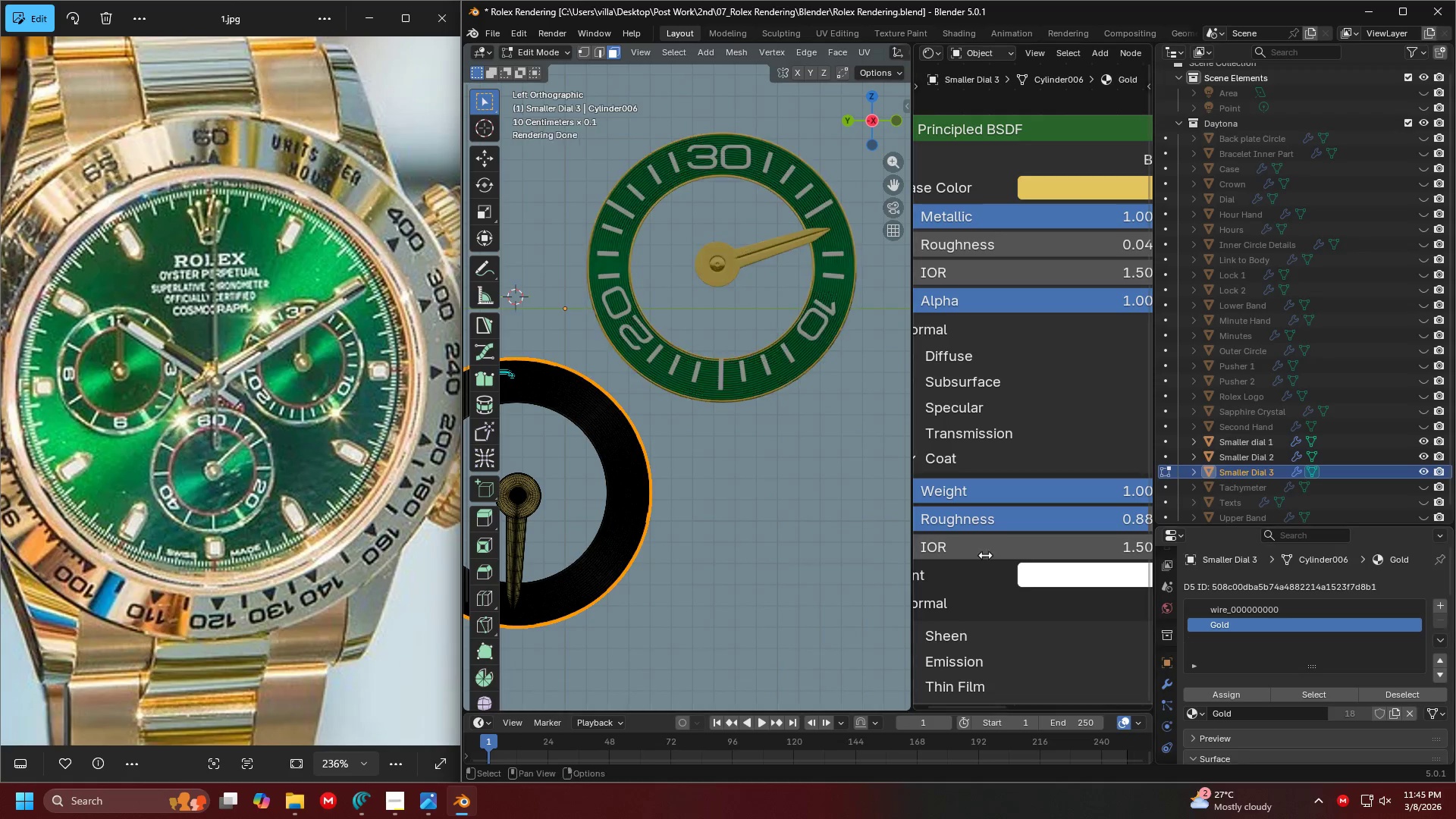 
key(Tab)
 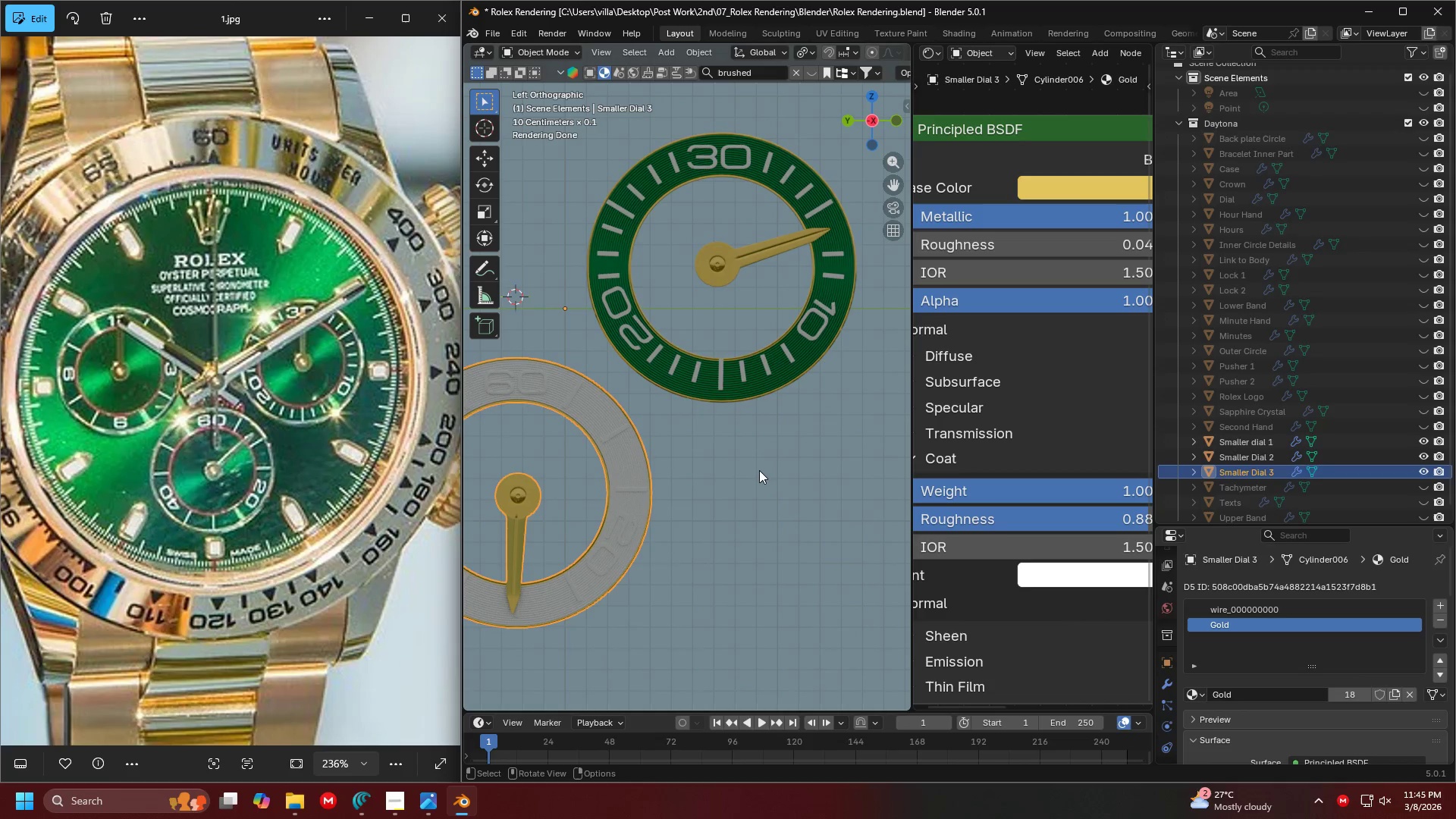 
left_click([759, 470])
 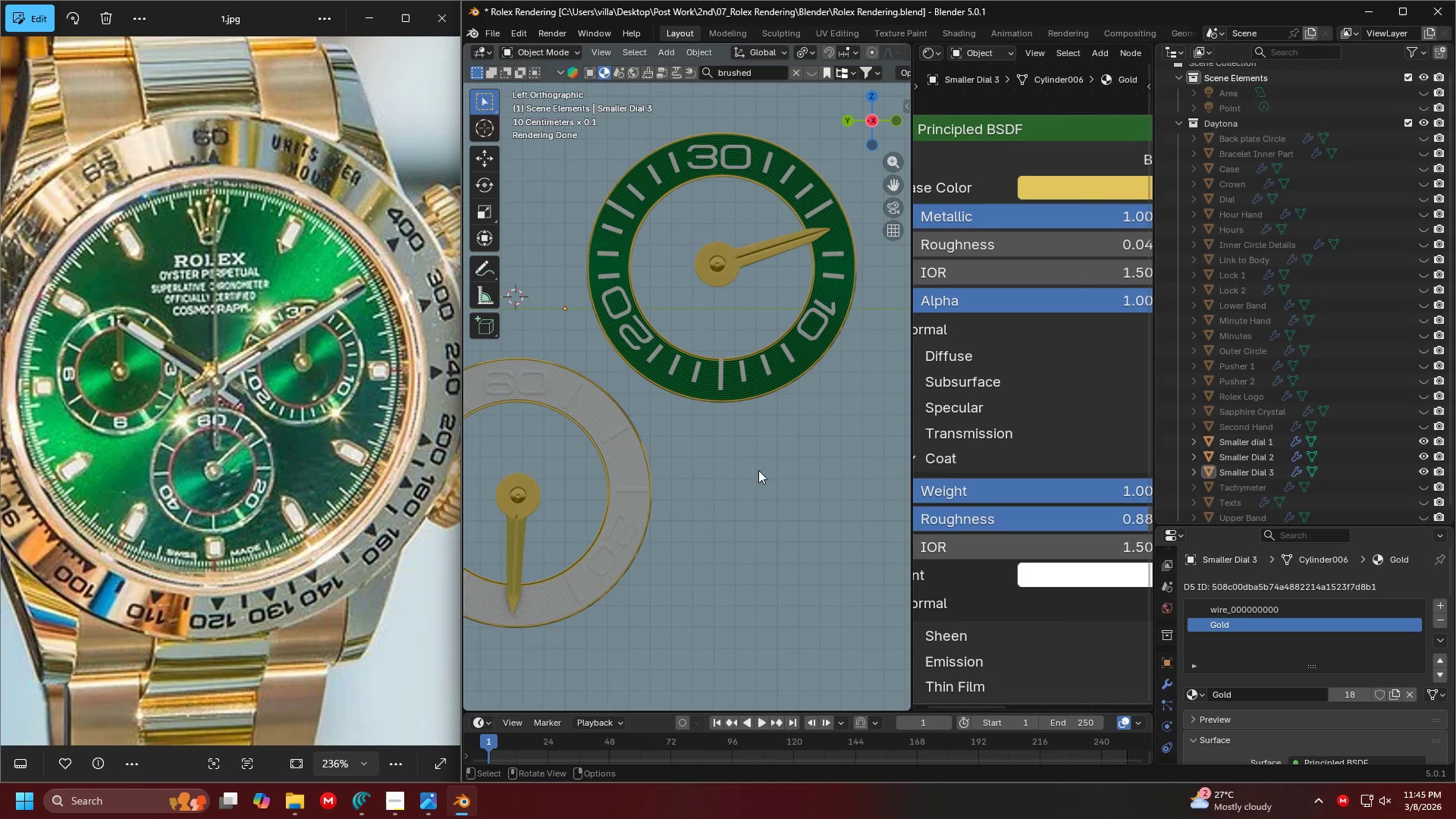 
hold_key(key=ShiftLeft, duration=0.55)
 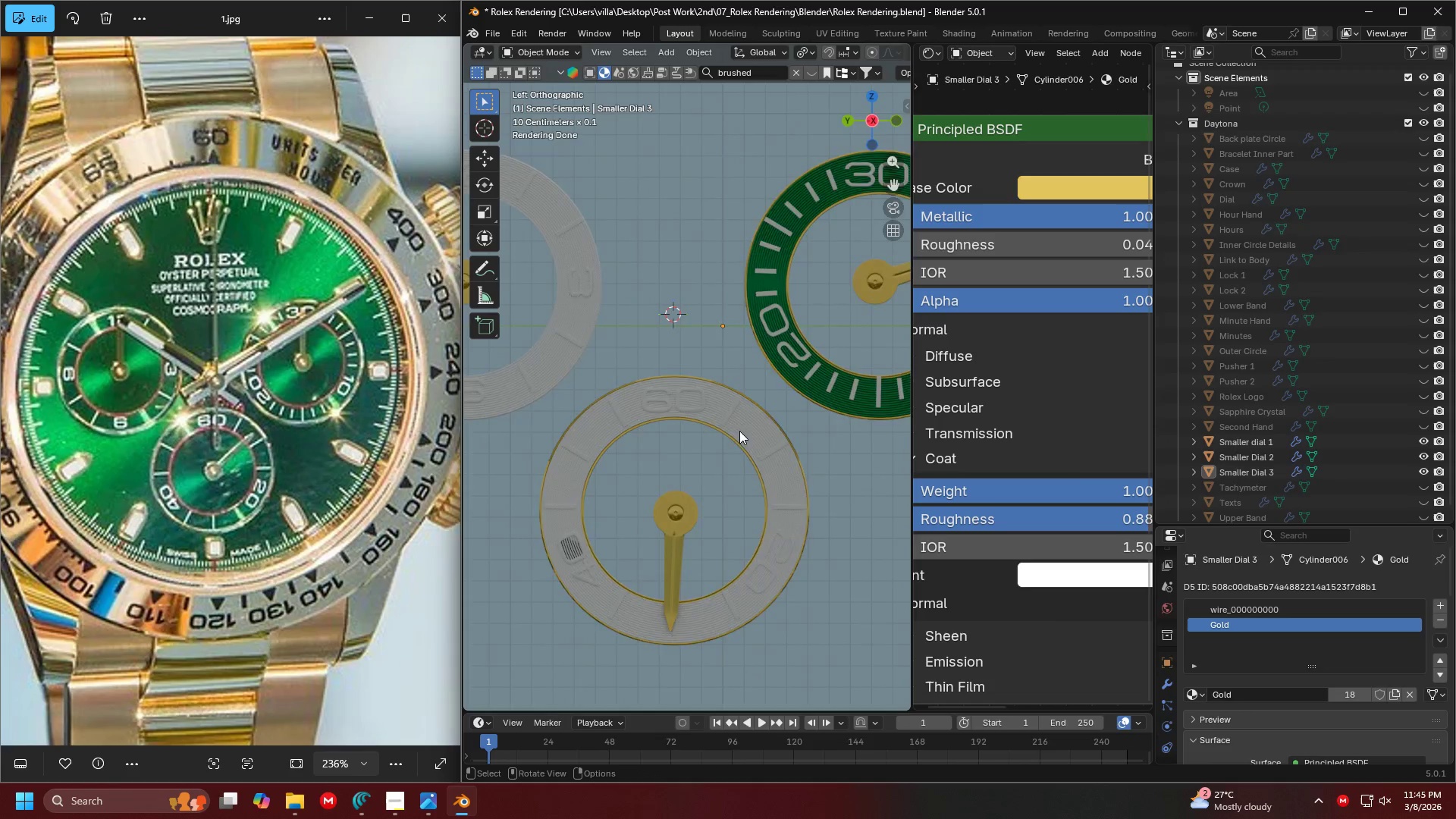 
hold_key(key=ShiftLeft, duration=0.88)
 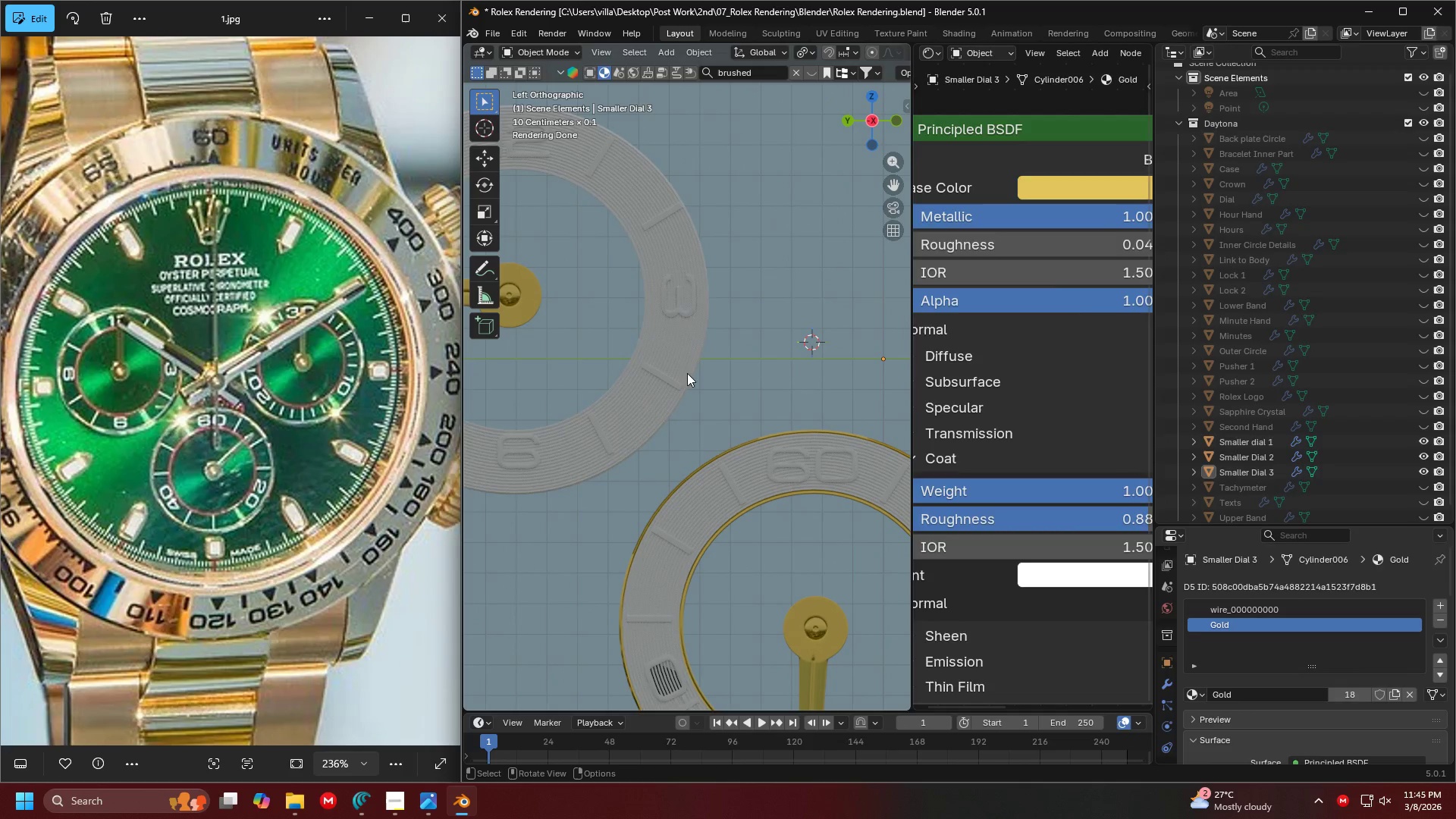 
scroll: coordinate [735, 466], scroll_direction: up, amount: 2.0
 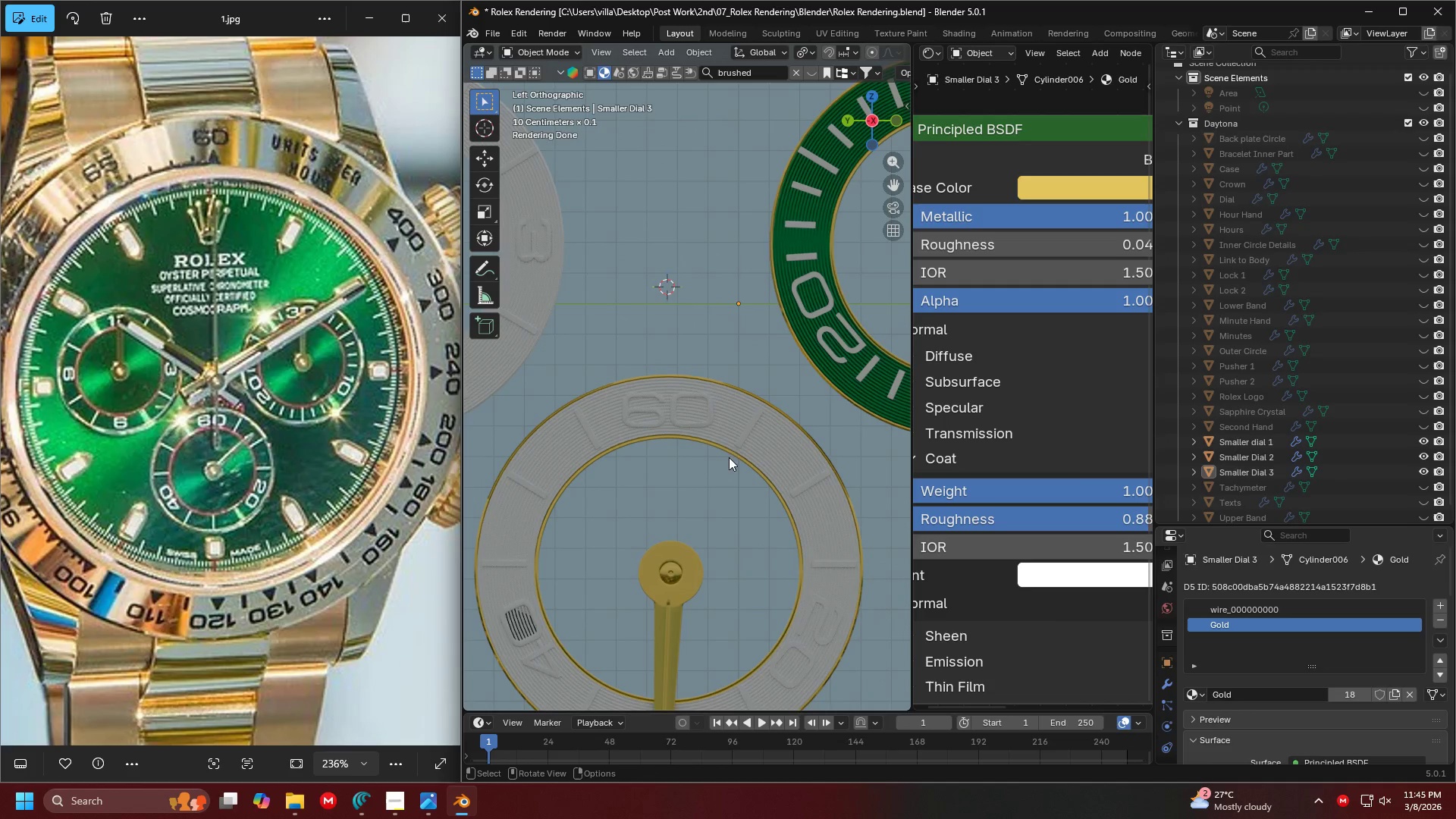 
left_click([686, 372])
 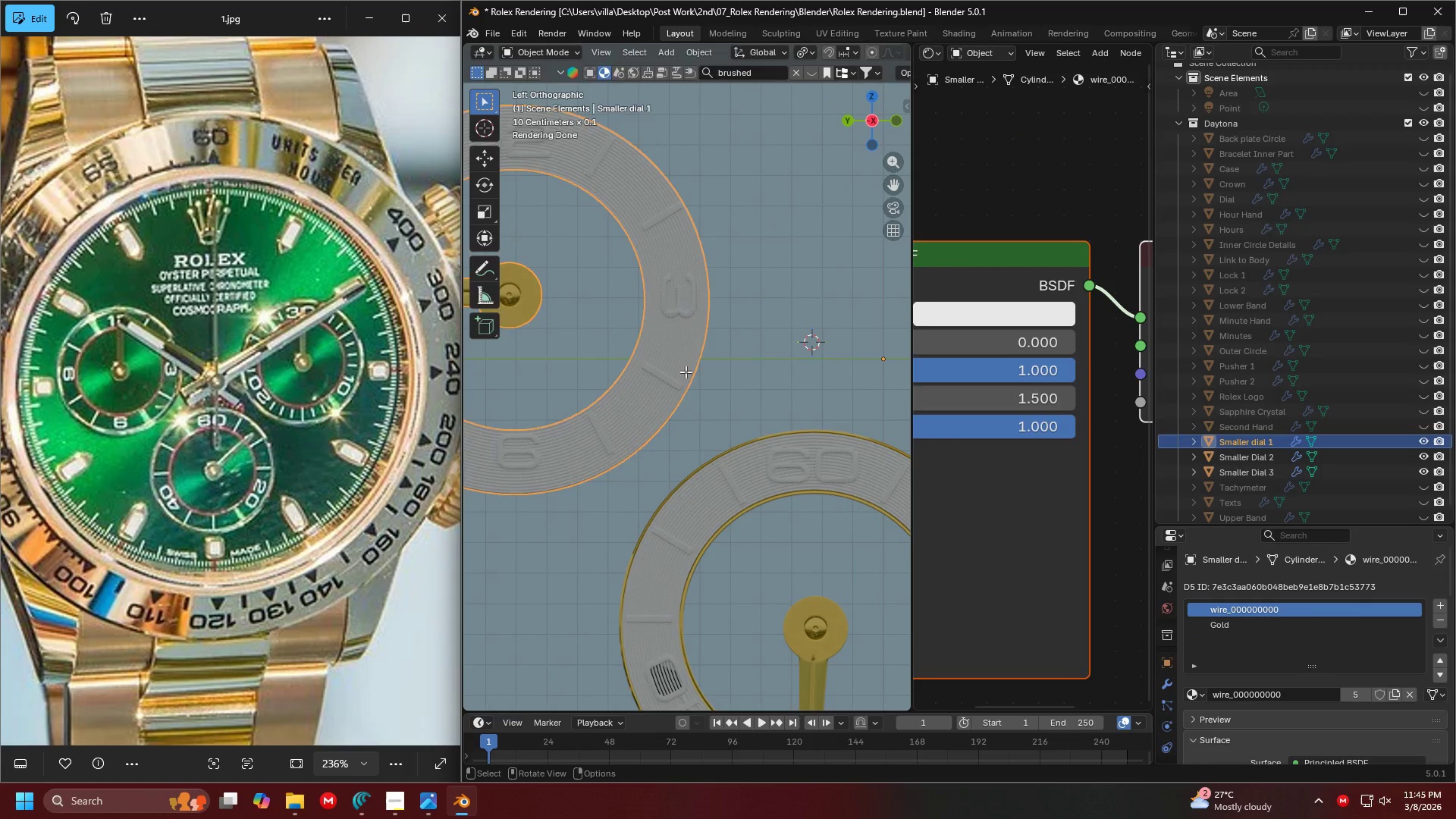 
key(Tab)
 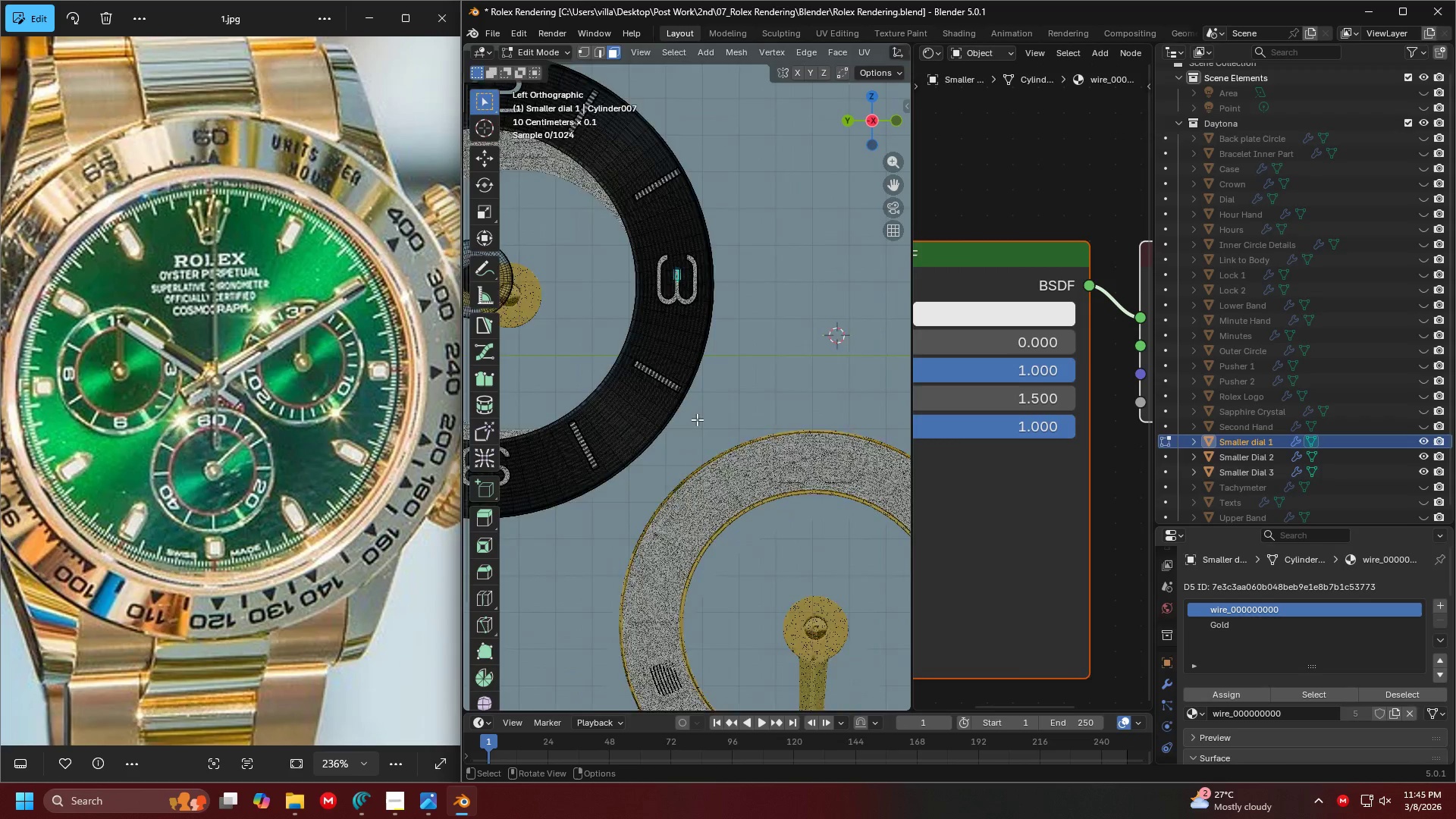 
hold_key(key=ShiftLeft, duration=0.75)
 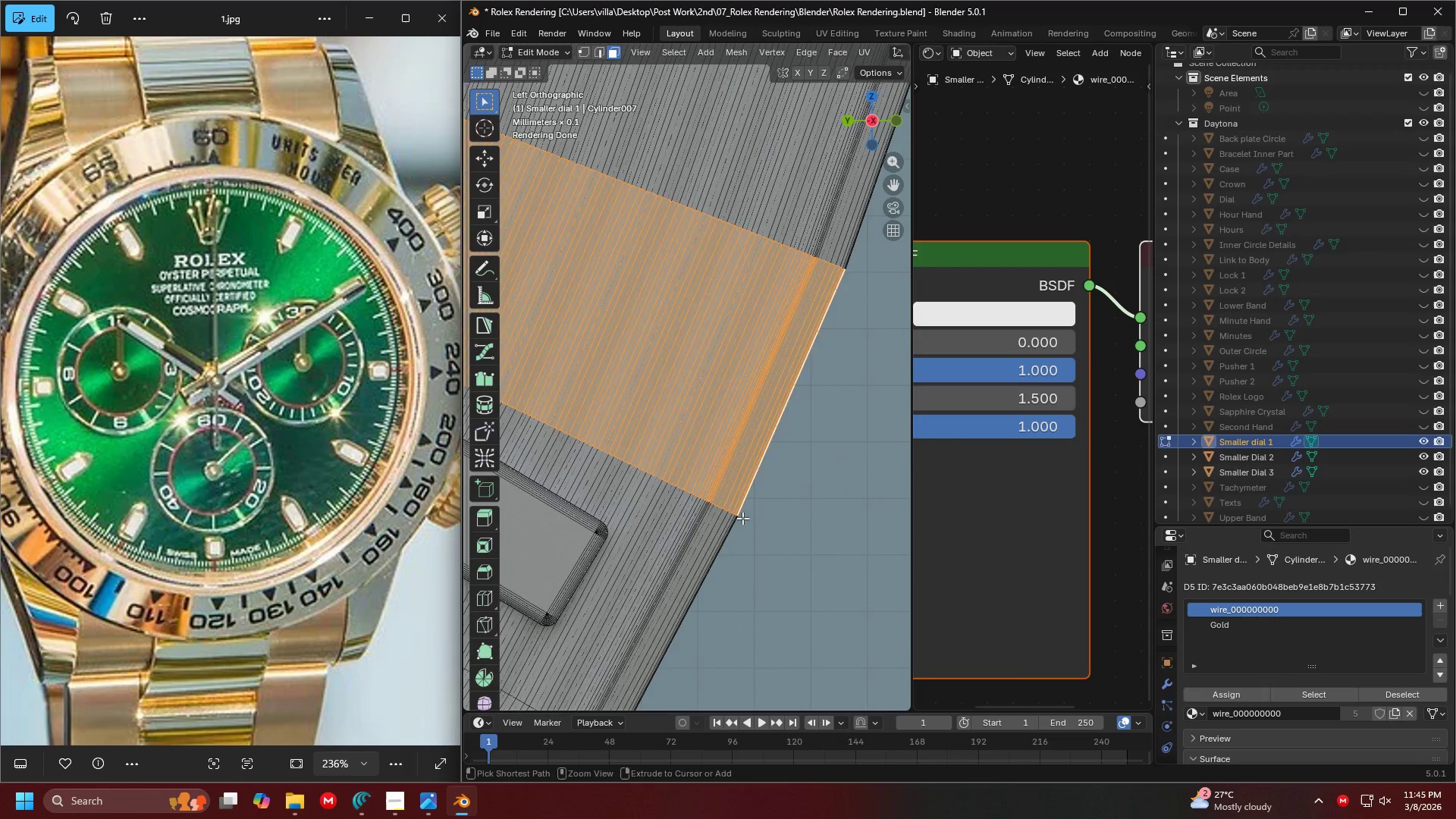 
scroll: coordinate [692, 433], scroll_direction: up, amount: 16.0
 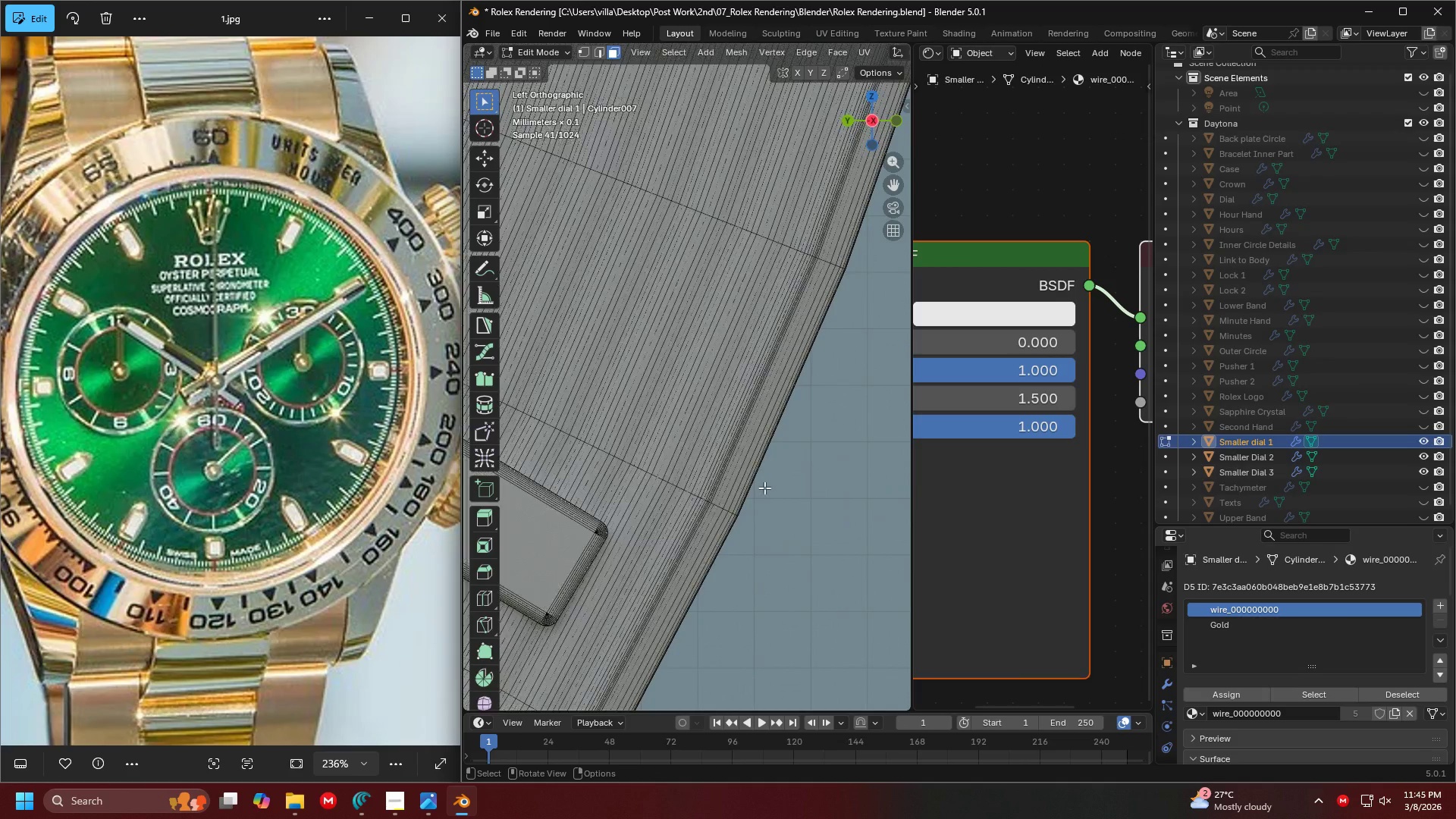 
hold_key(key=AltLeft, duration=0.61)
left_click([751, 491])
 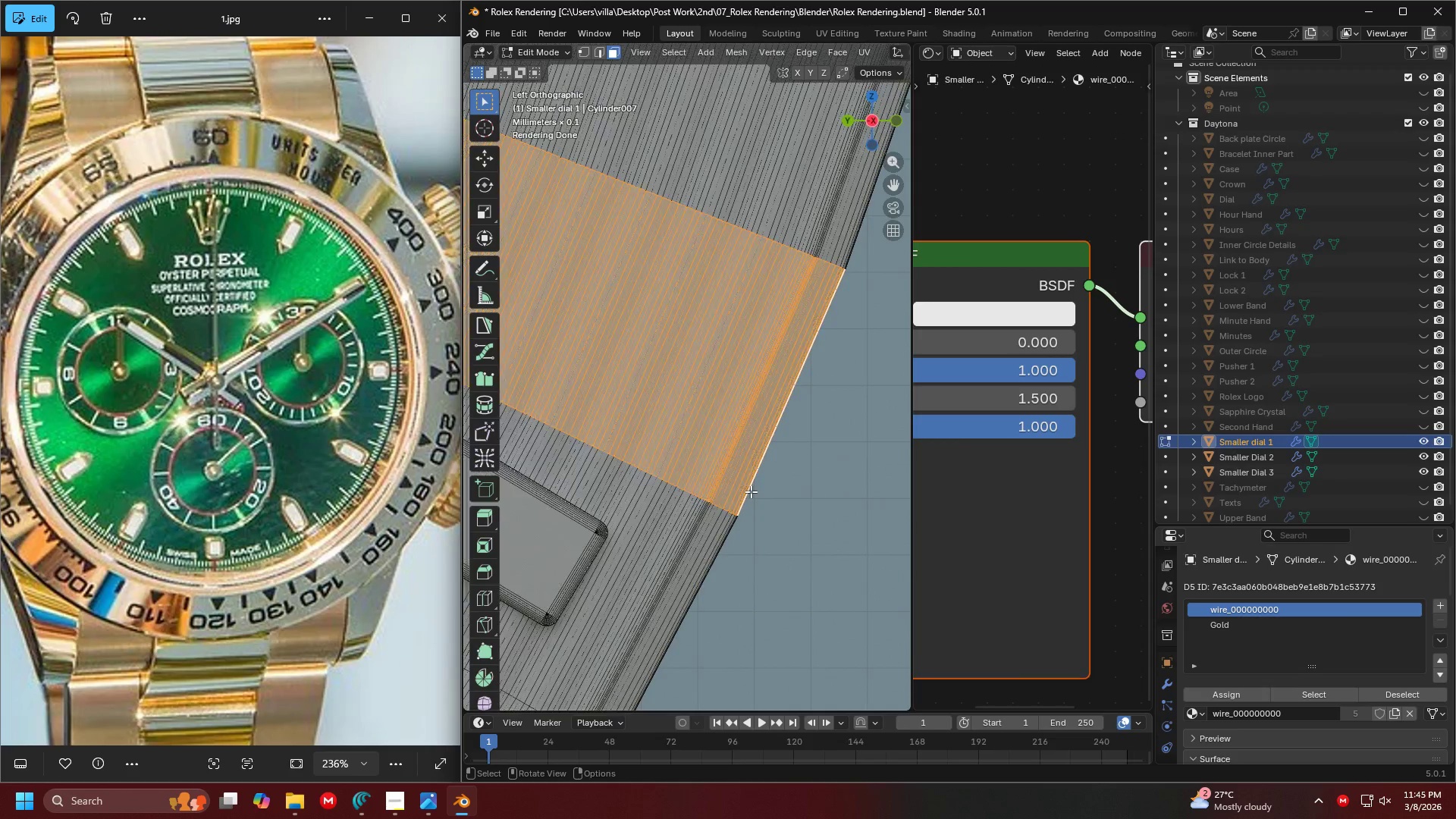 
key(Control+ControlLeft)
 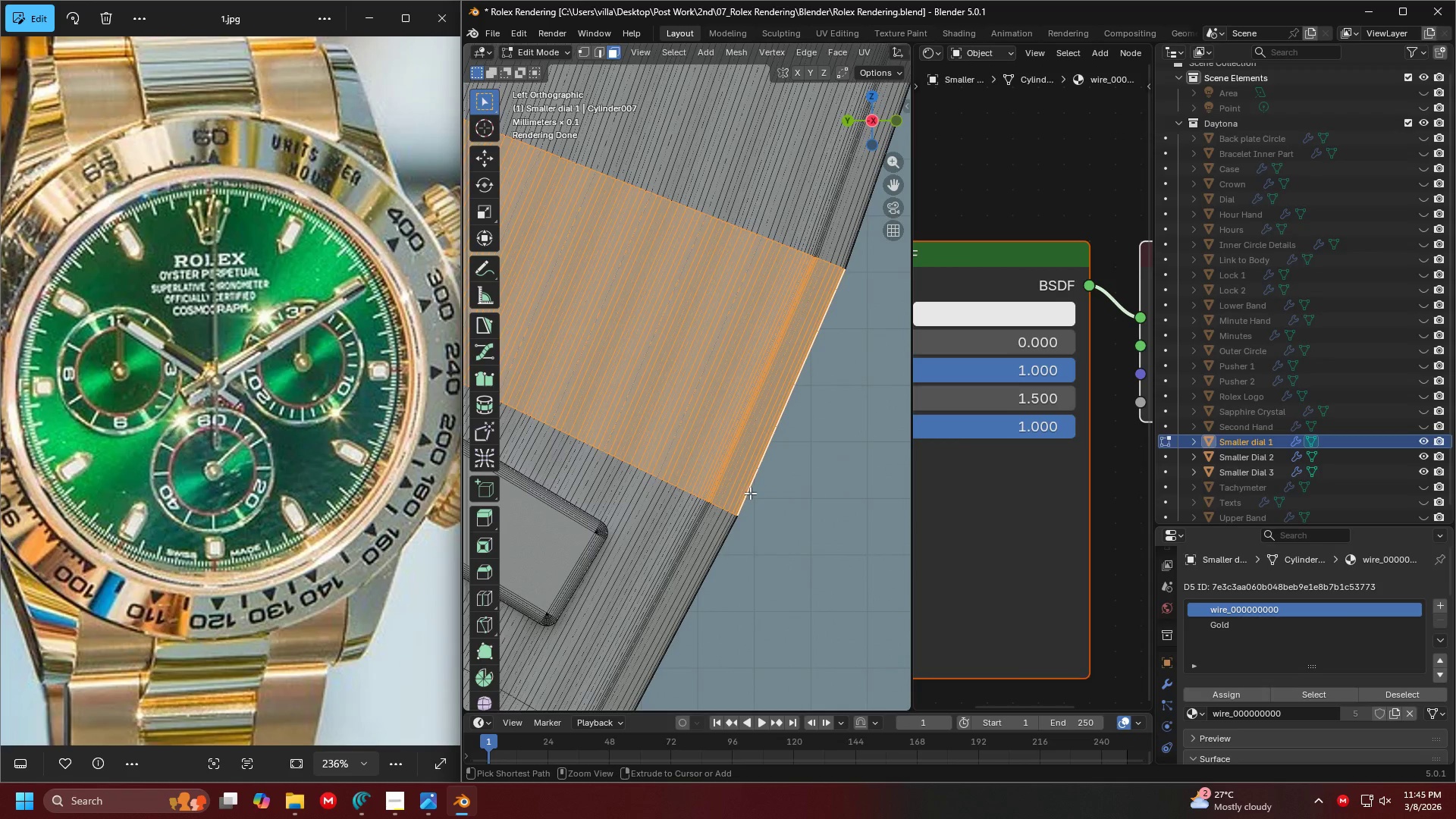 
key(Control+Z)
 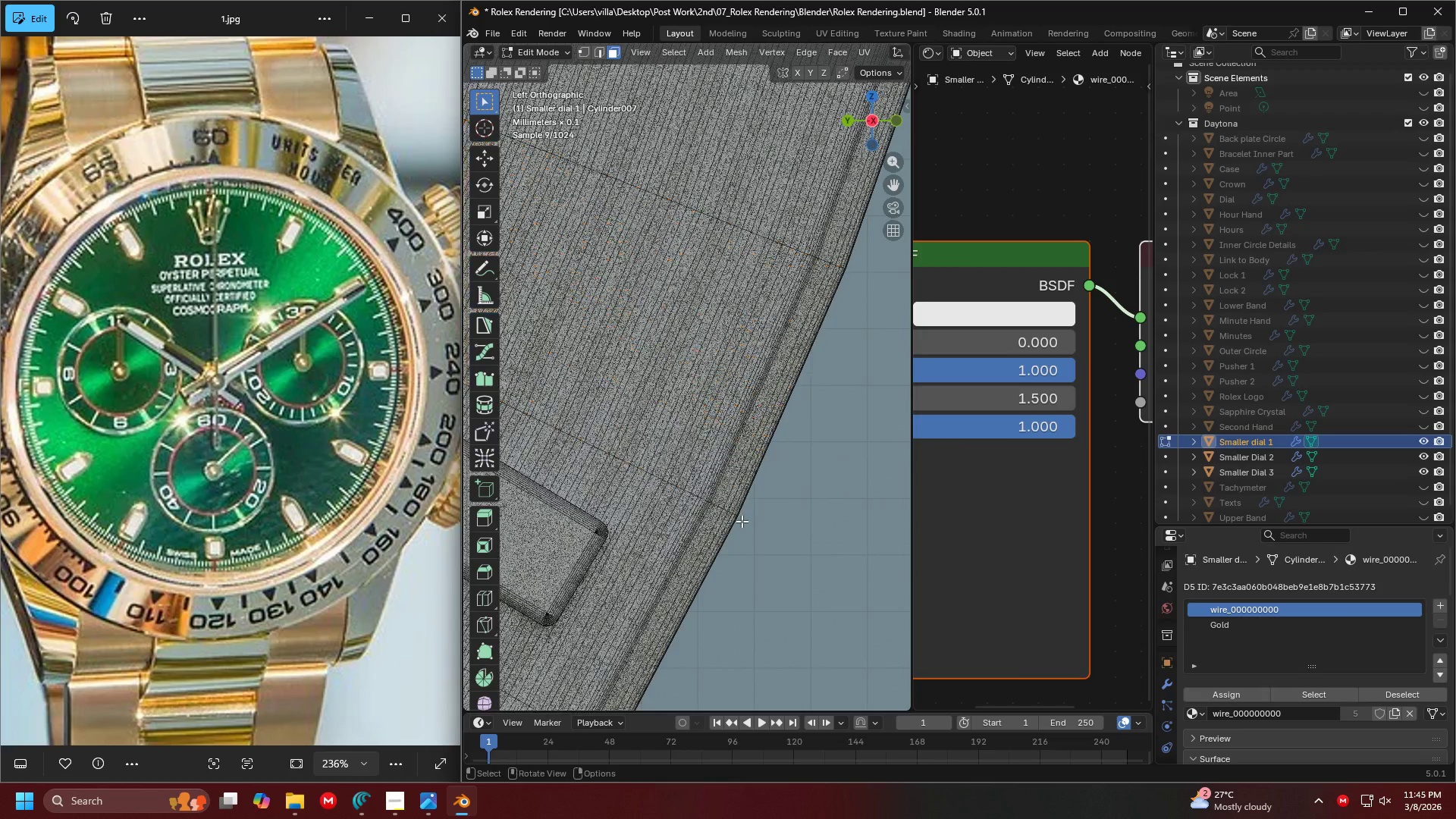 
key(Shift+ShiftLeft)
 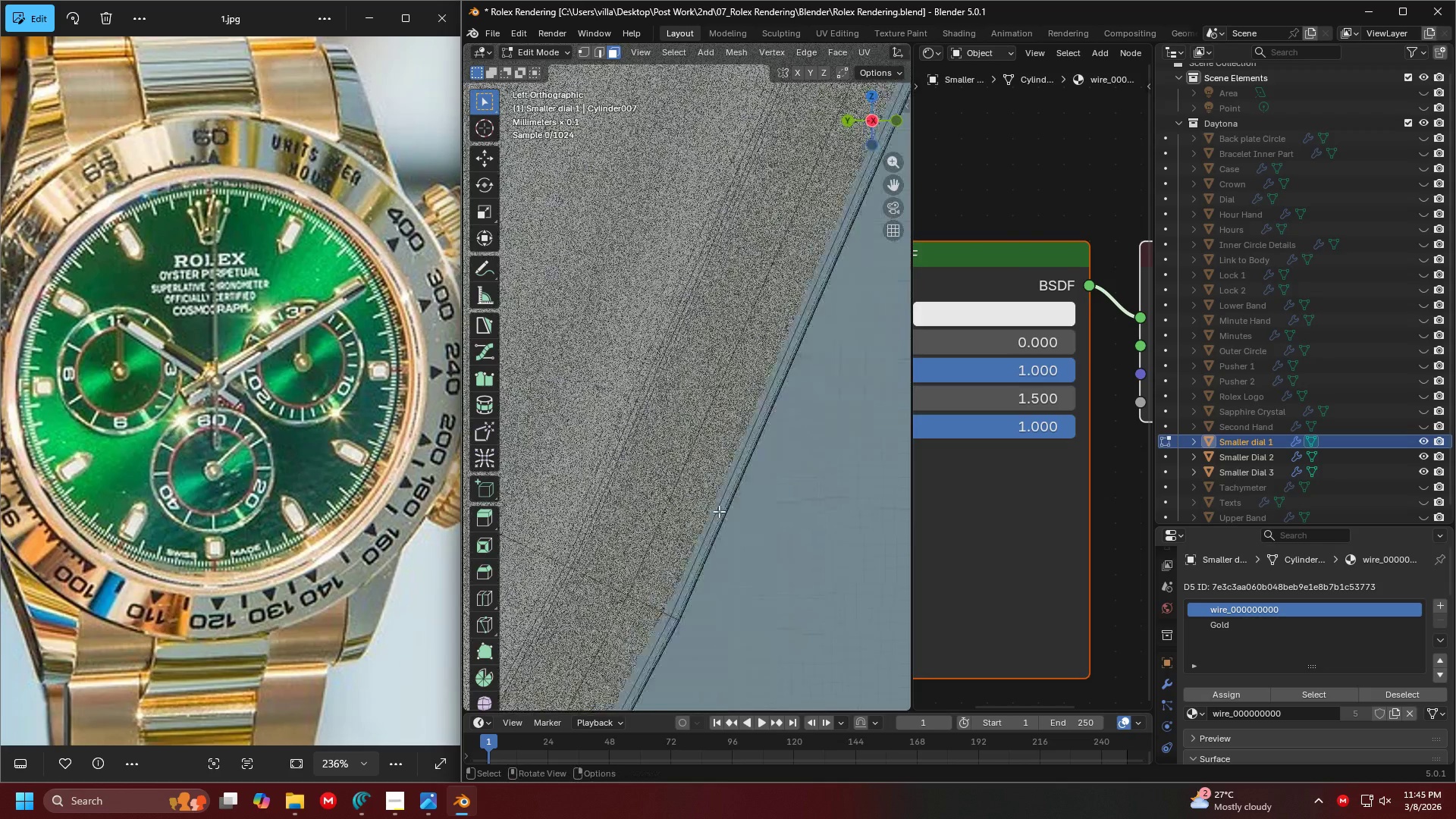 
hold_key(key=ControlLeft, duration=1.05)
 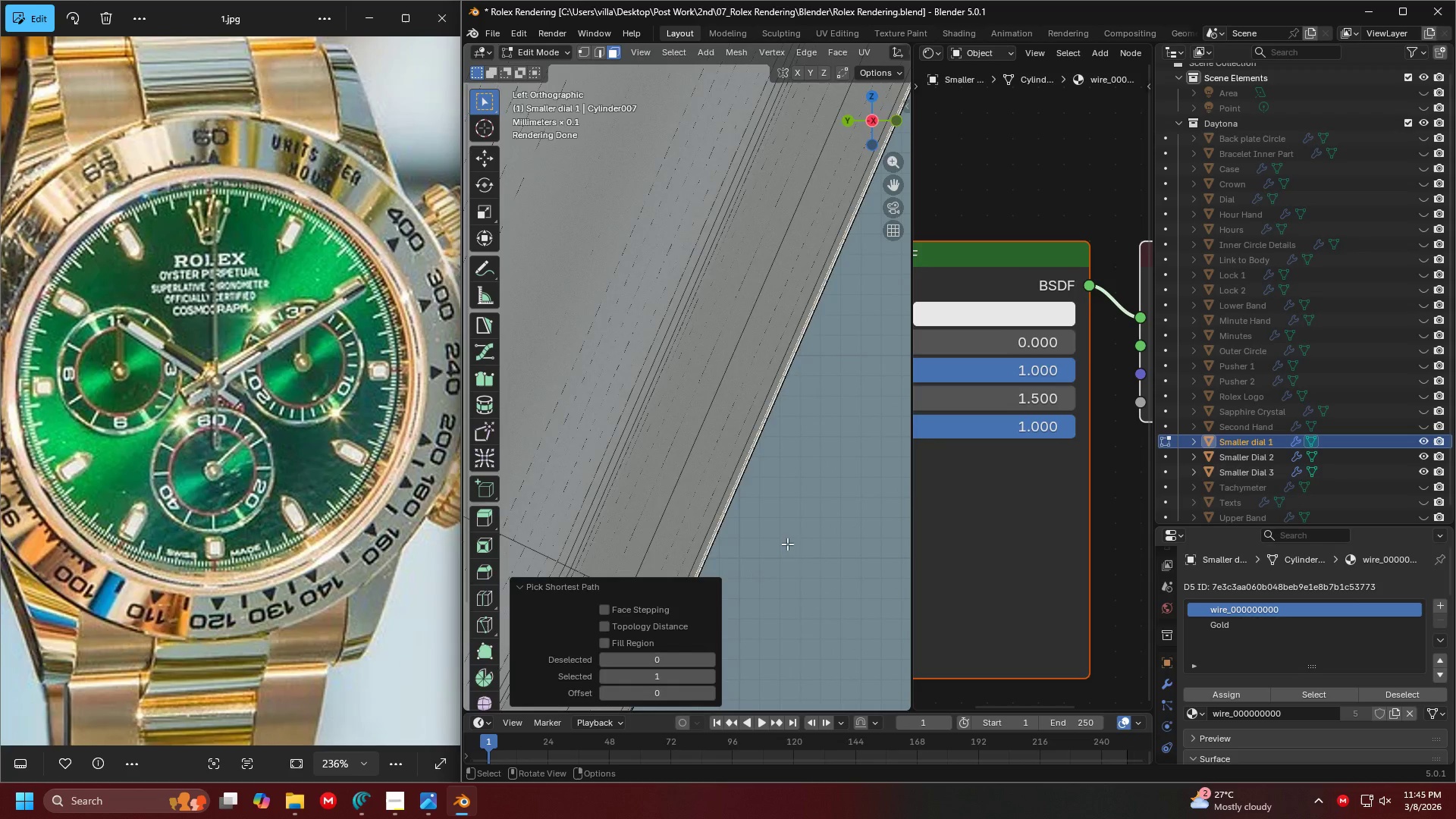 
scroll: coordinate [723, 502], scroll_direction: up, amount: 7.0
 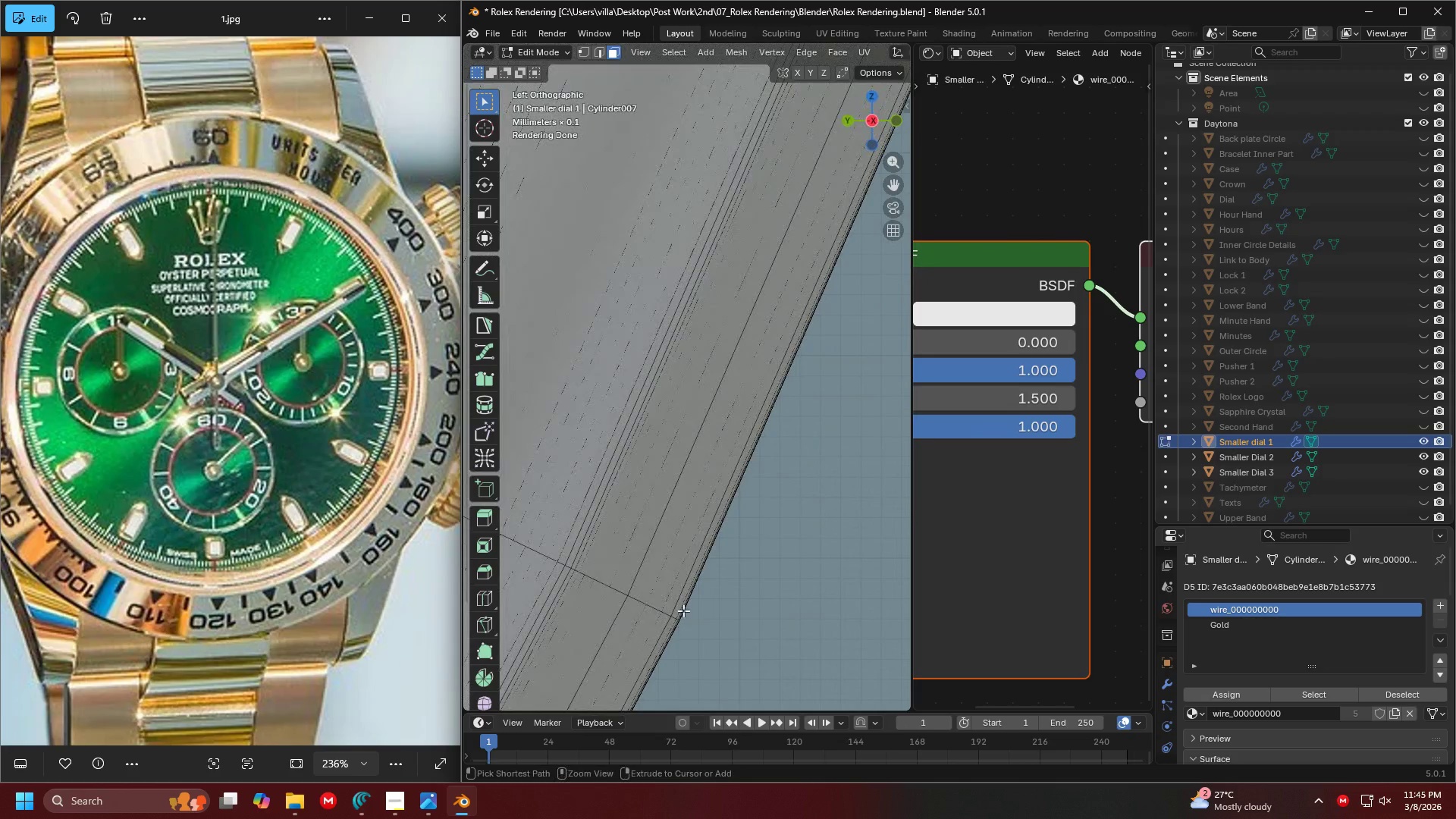 
left_click([679, 617])
 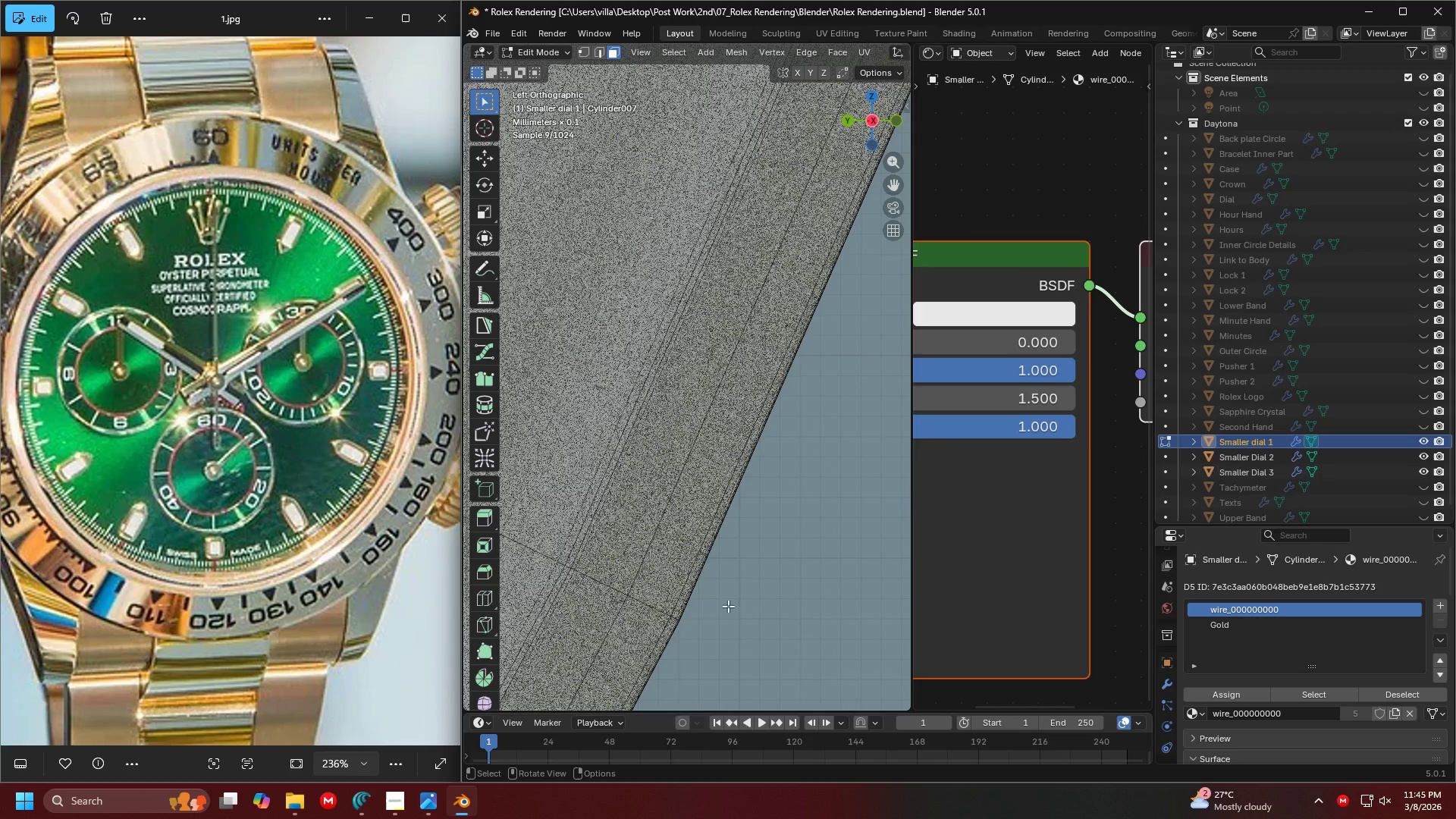 
hold_key(key=AltLeft, duration=0.55)
left_click([674, 622])
 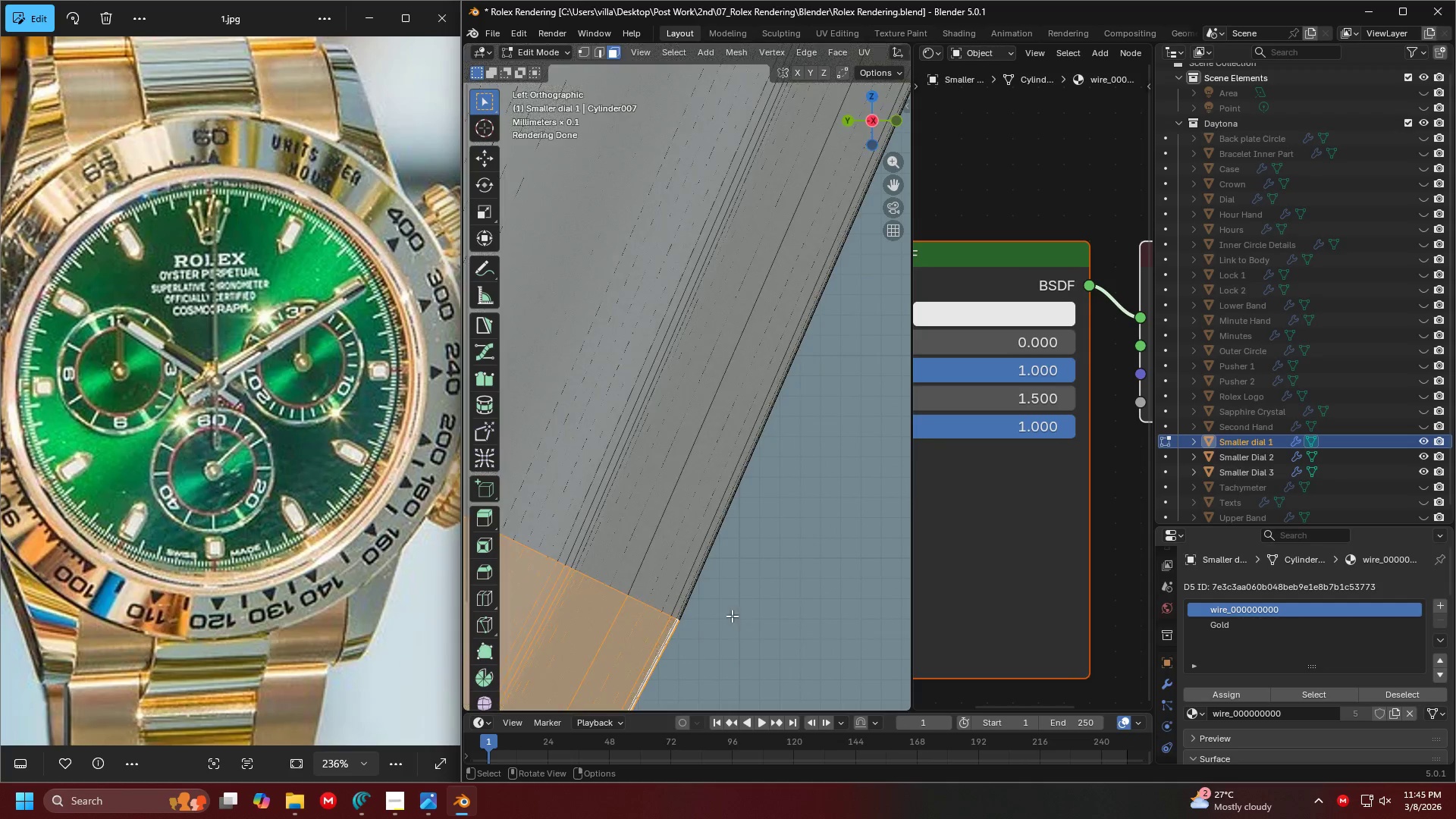 
key(Alt+AltLeft)
 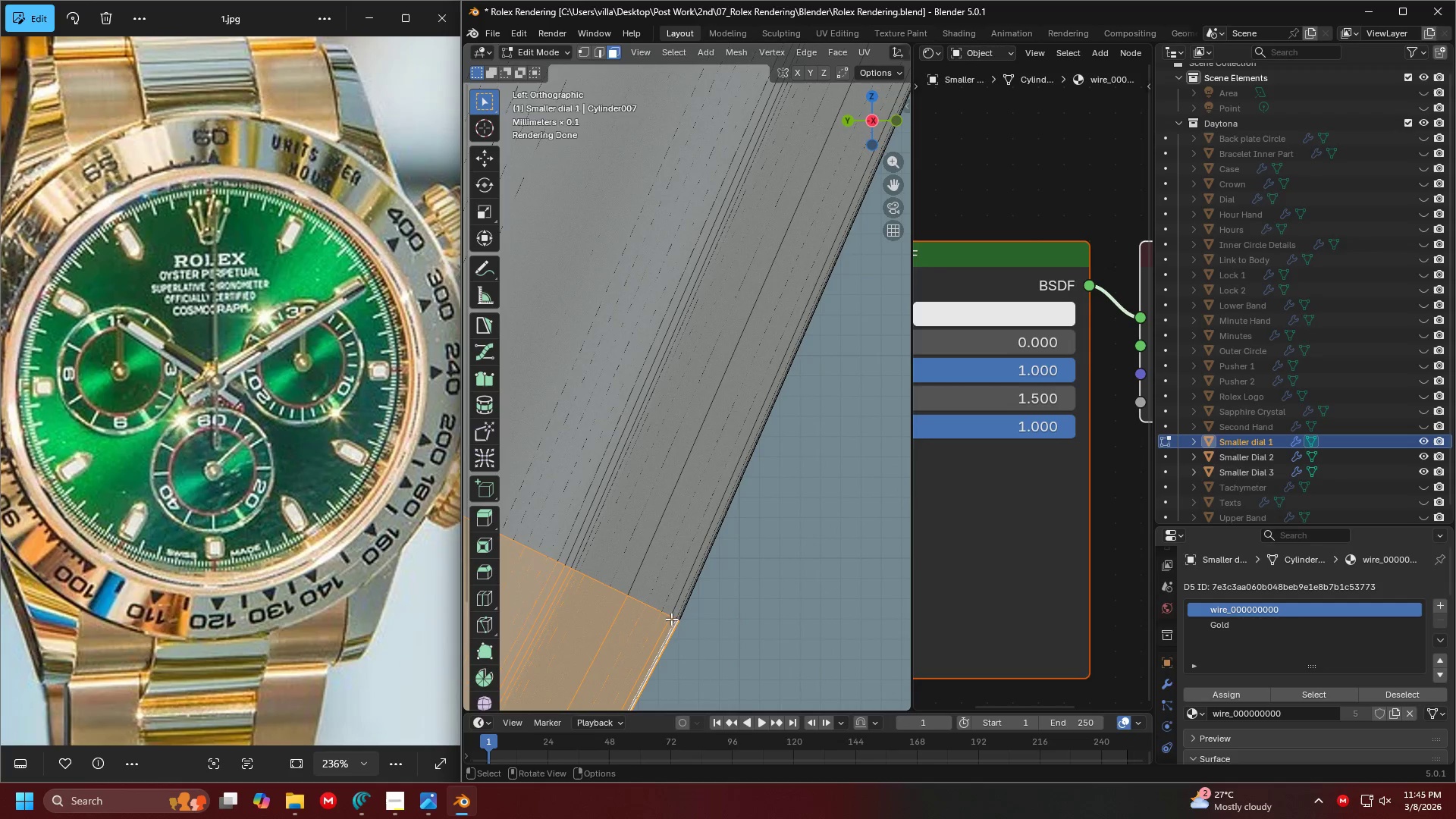 
hold_key(key=AltLeft, duration=1.5)
left_click([676, 617])
 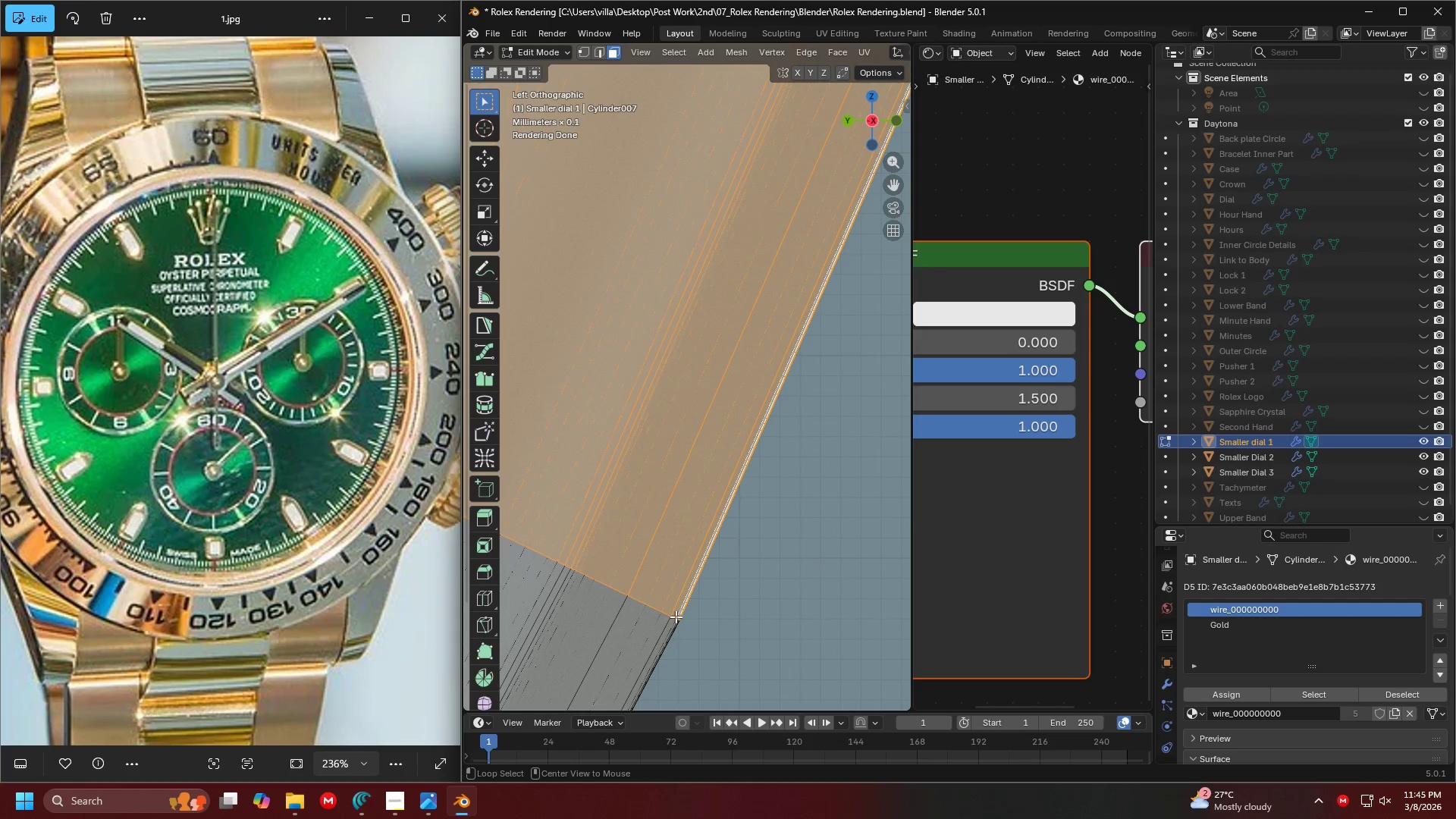 
left_click([676, 617])
 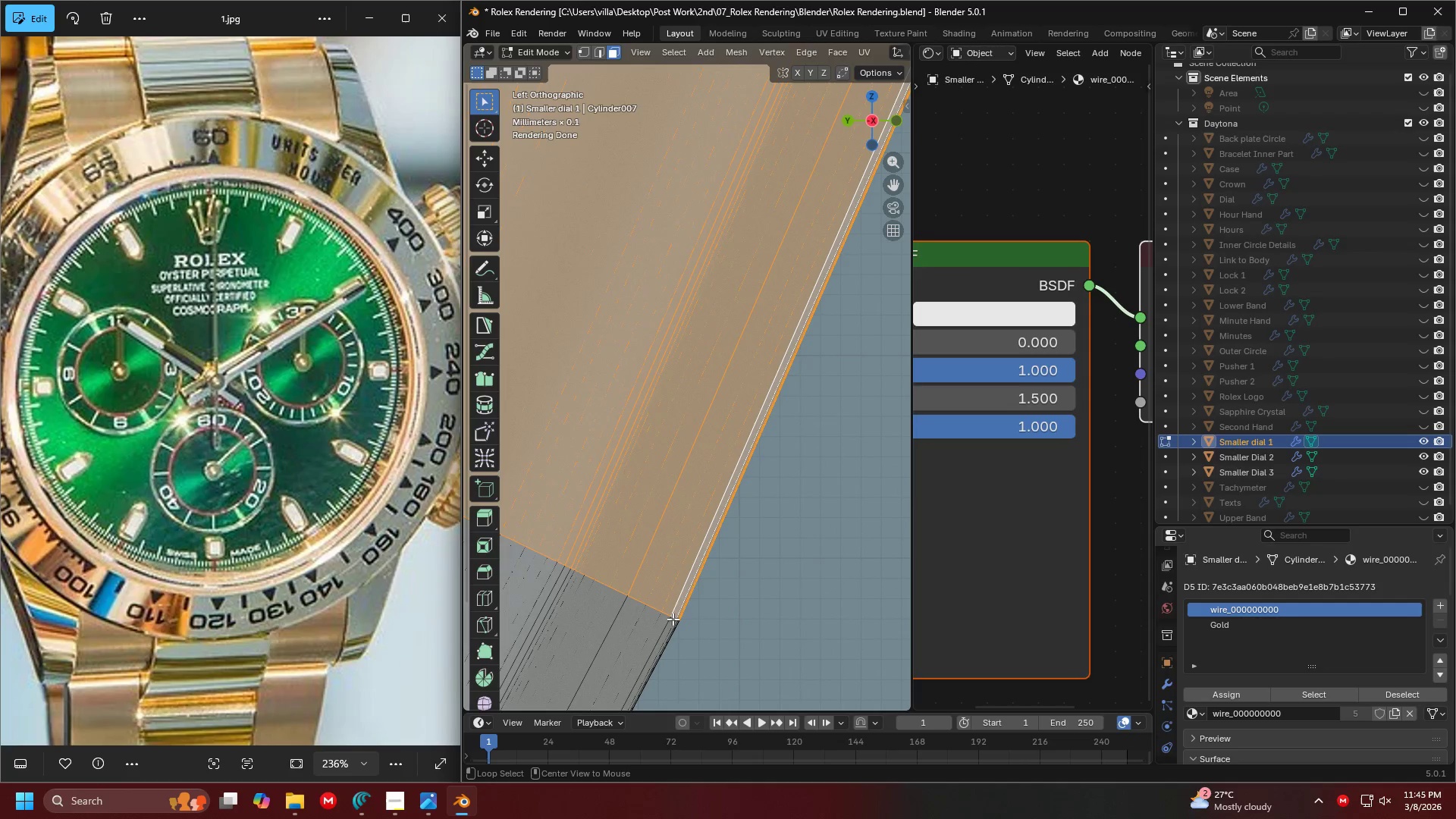 
double_click([673, 619])
 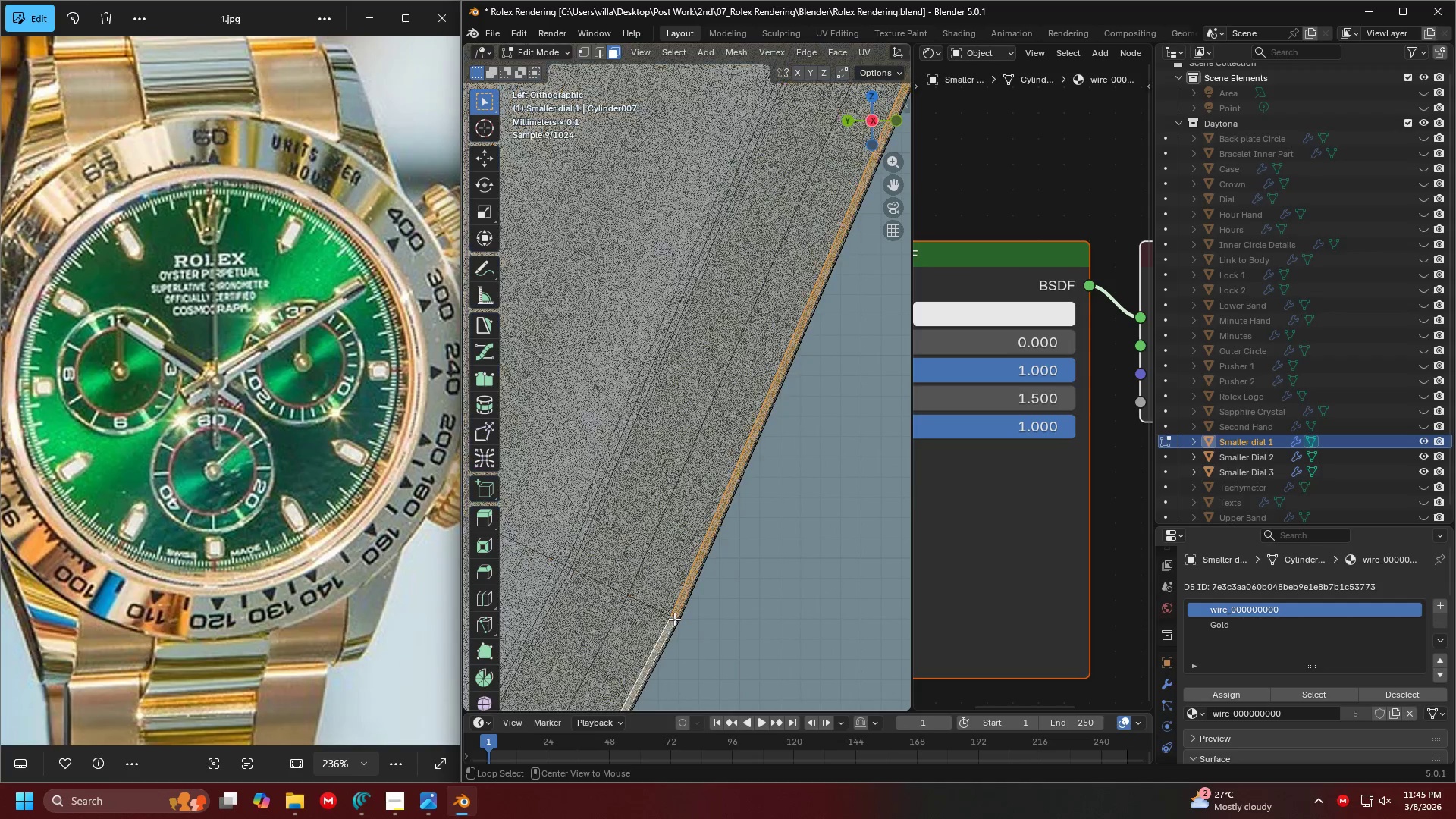 
hold_key(key=AltLeft, duration=0.39)
 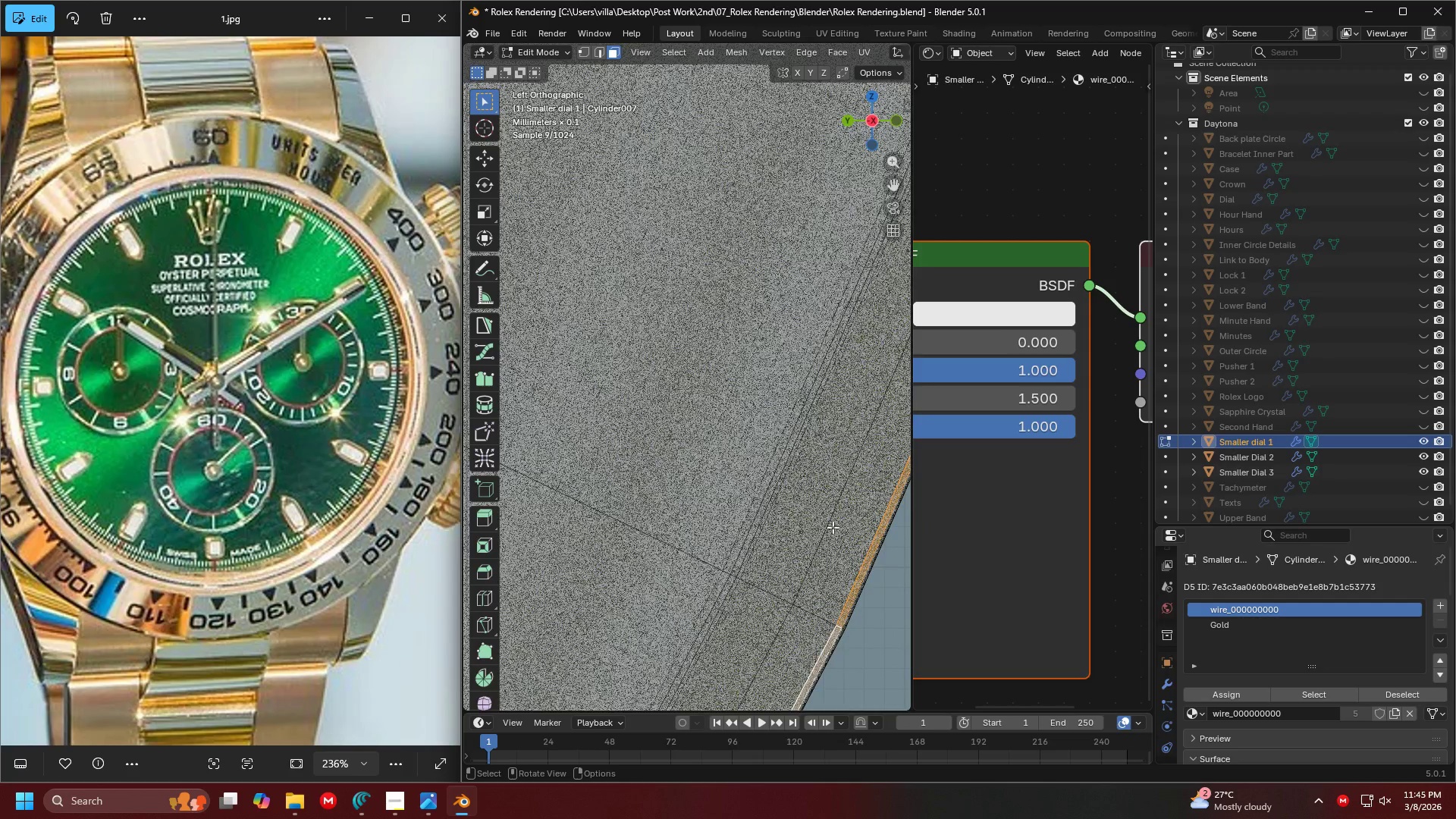 
hold_key(key=AltLeft, duration=3.64)
 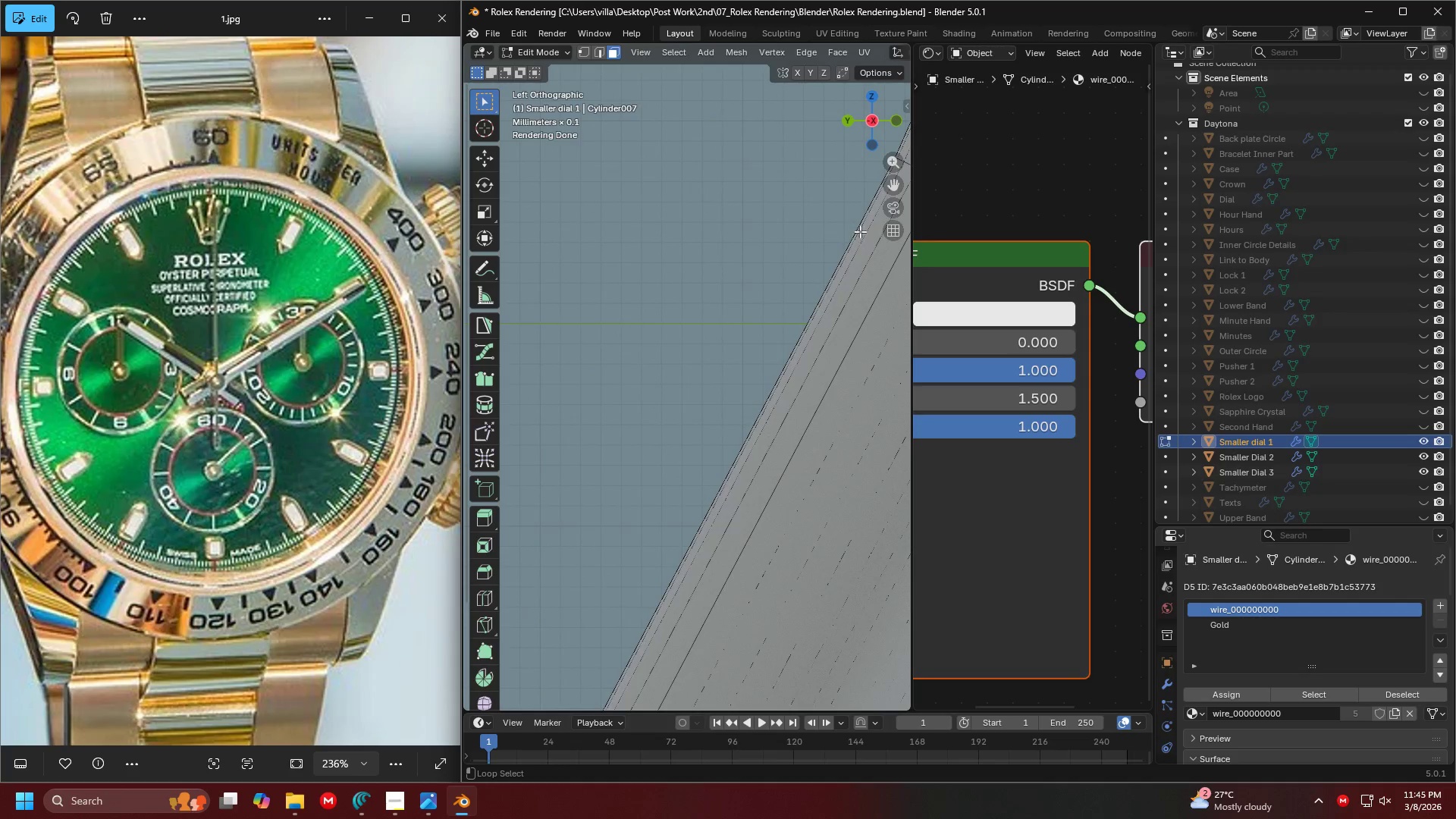 
key(Shift+ShiftLeft)
 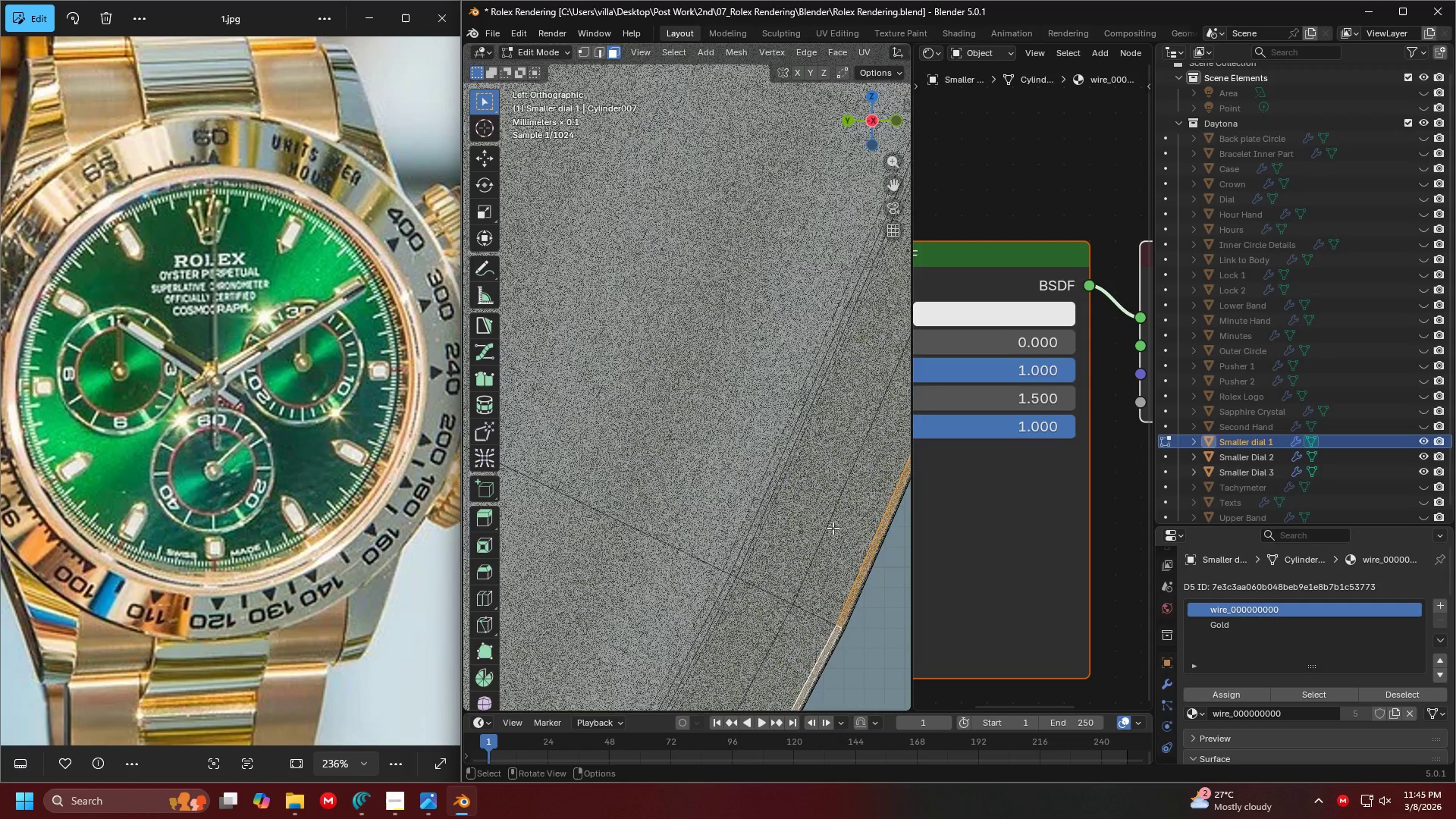 
hold_key(key=ShiftLeft, duration=1.22)
scroll: coordinate [625, 440], scroll_direction: down, amount: 9.0
 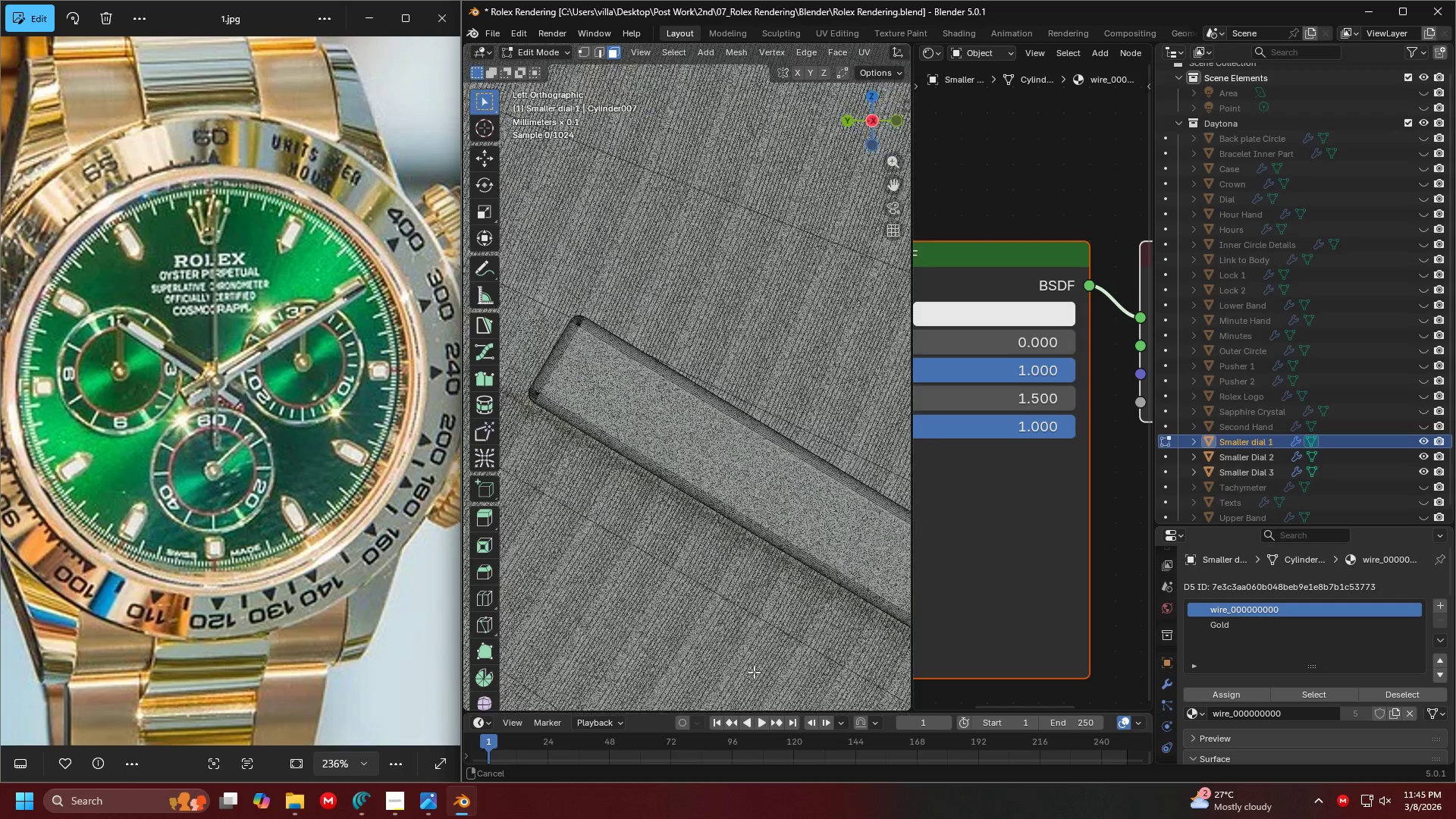 
hold_key(key=ShiftLeft, duration=0.5)
 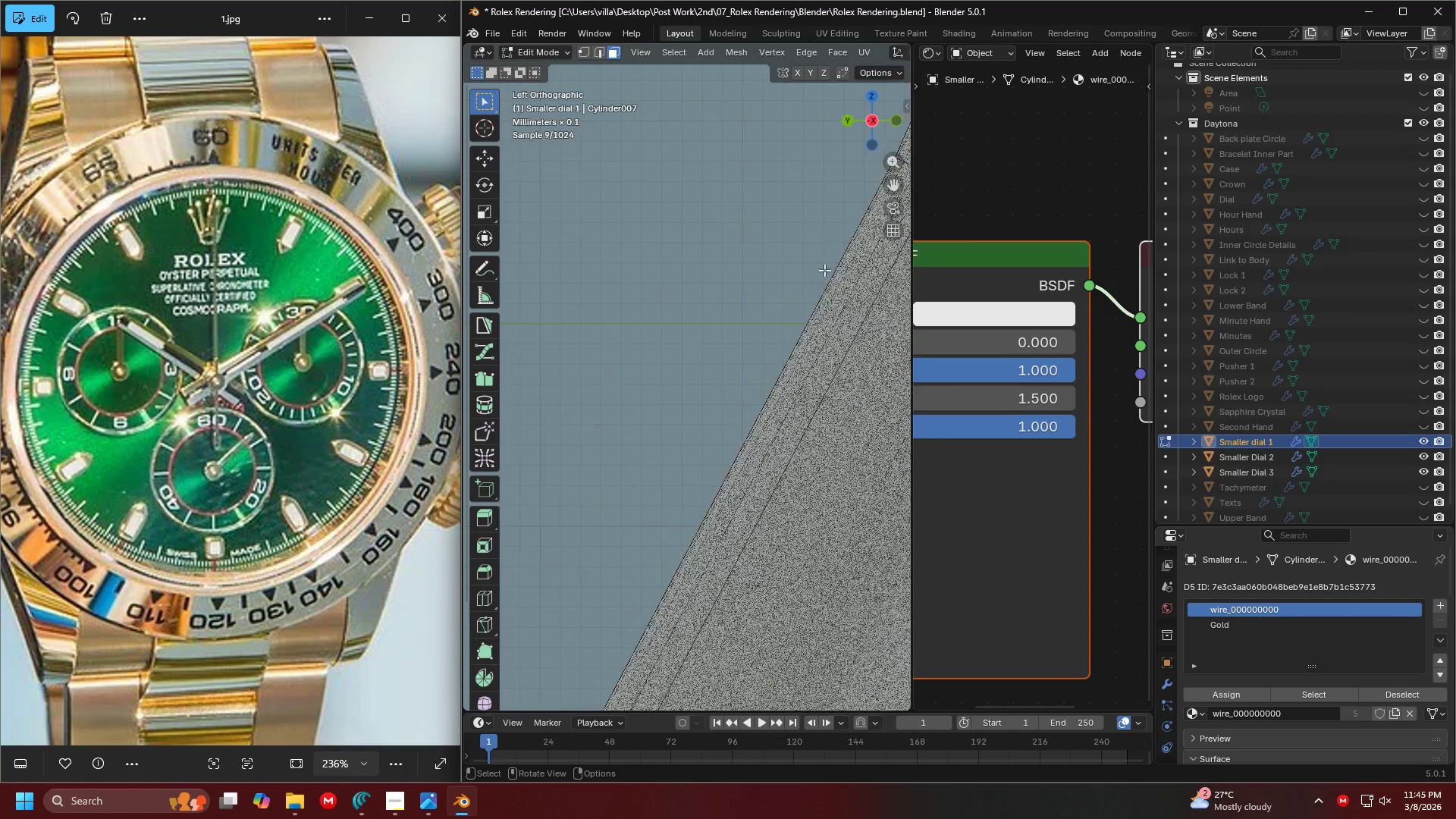 
hold_key(key=ShiftLeft, duration=0.84)
 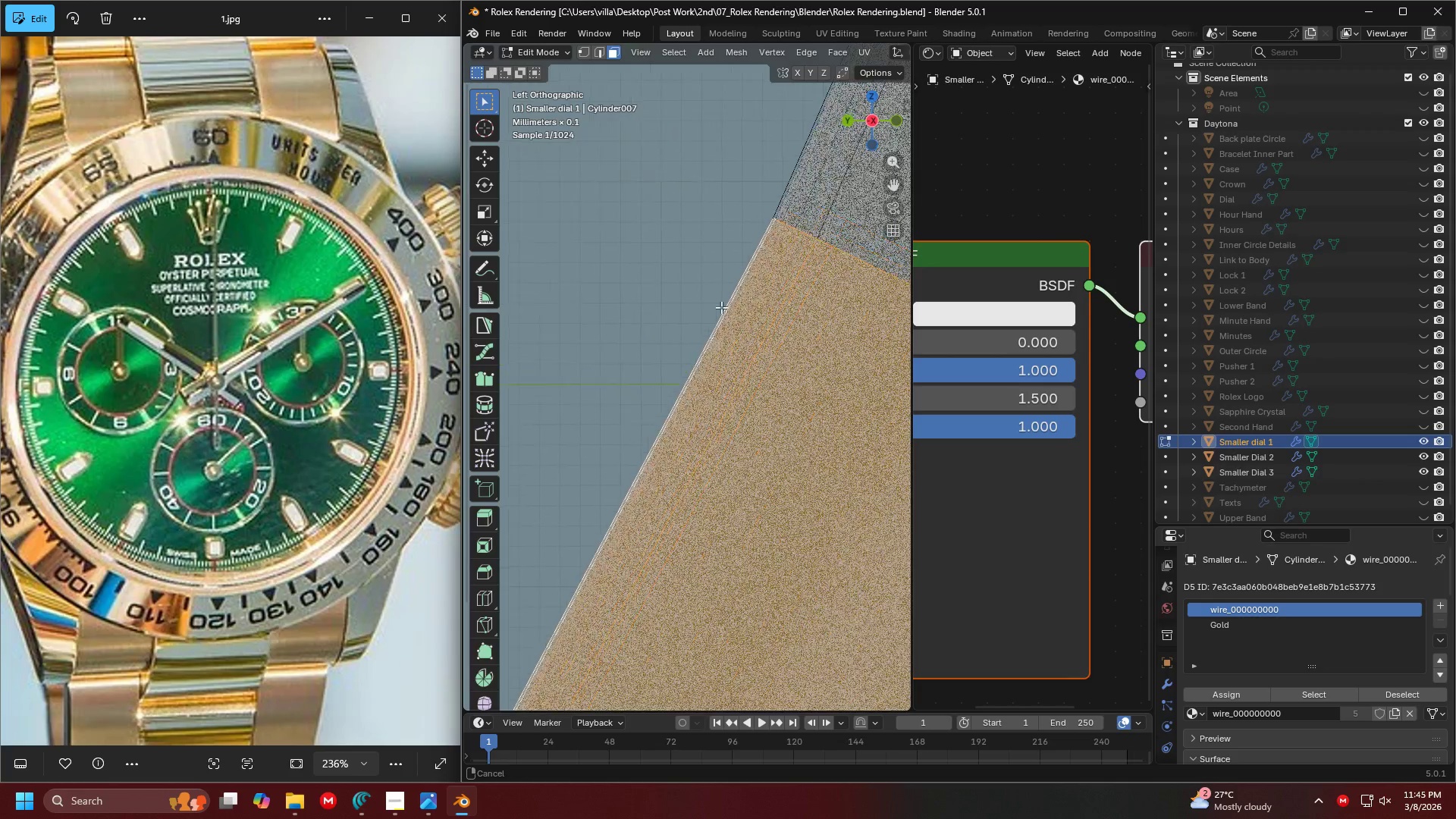 
hold_key(key=AltLeft, duration=0.7)
 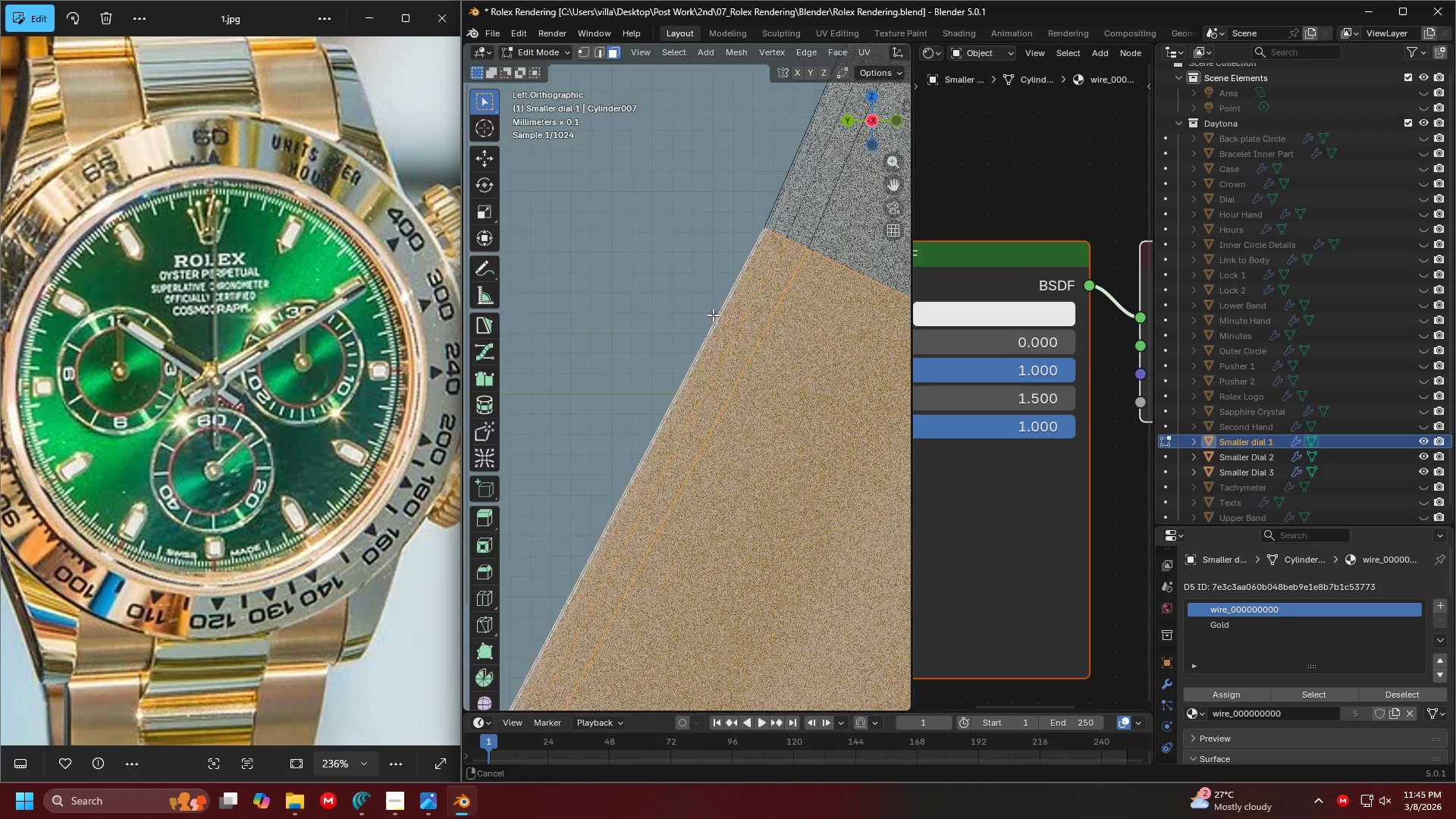 
scroll: coordinate [799, 285], scroll_direction: up, amount: 12.0
 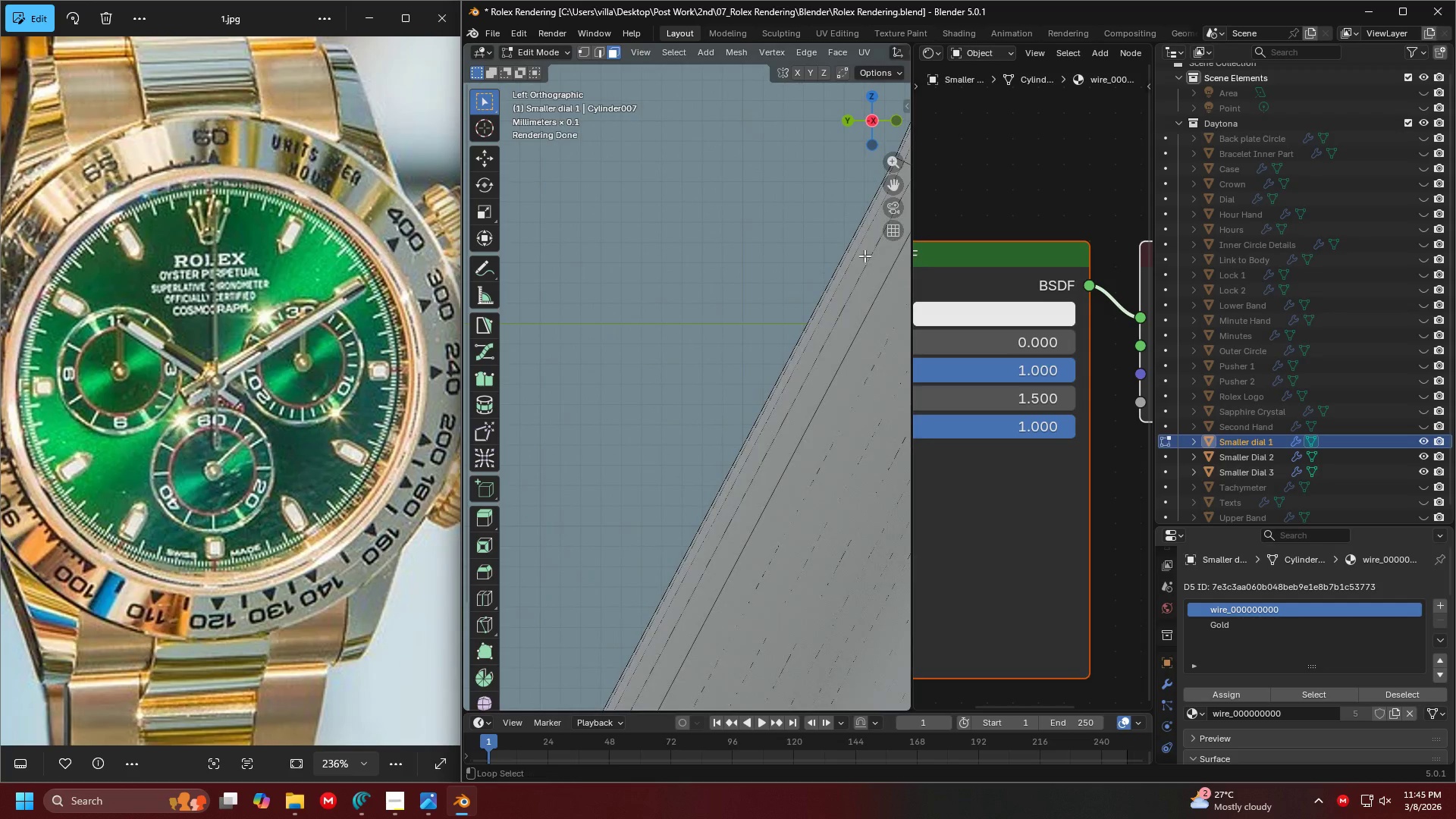 
left_click([860, 231])
 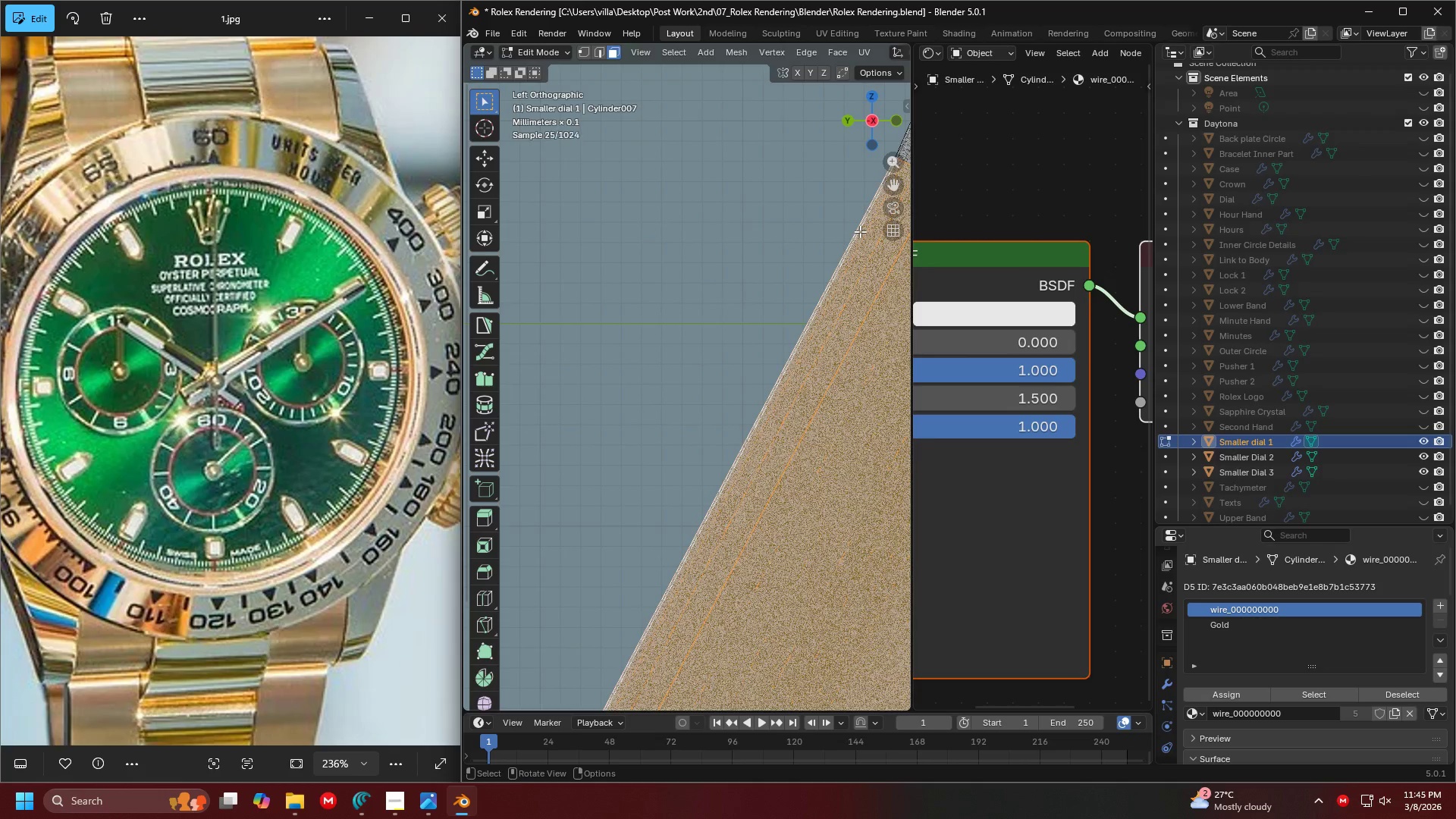 
hold_key(key=ShiftLeft, duration=0.41)
 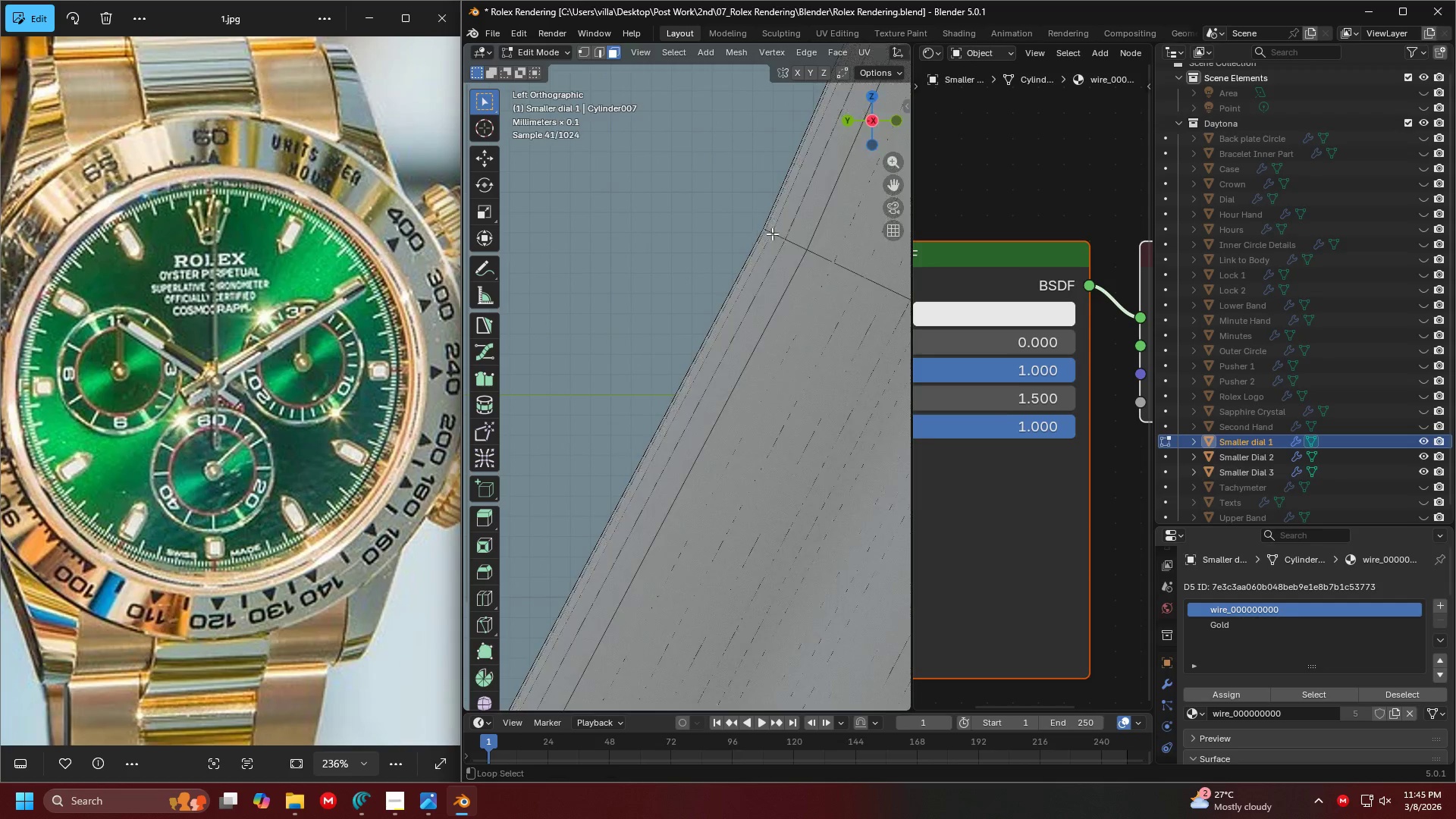 
key(Control+ControlLeft)
 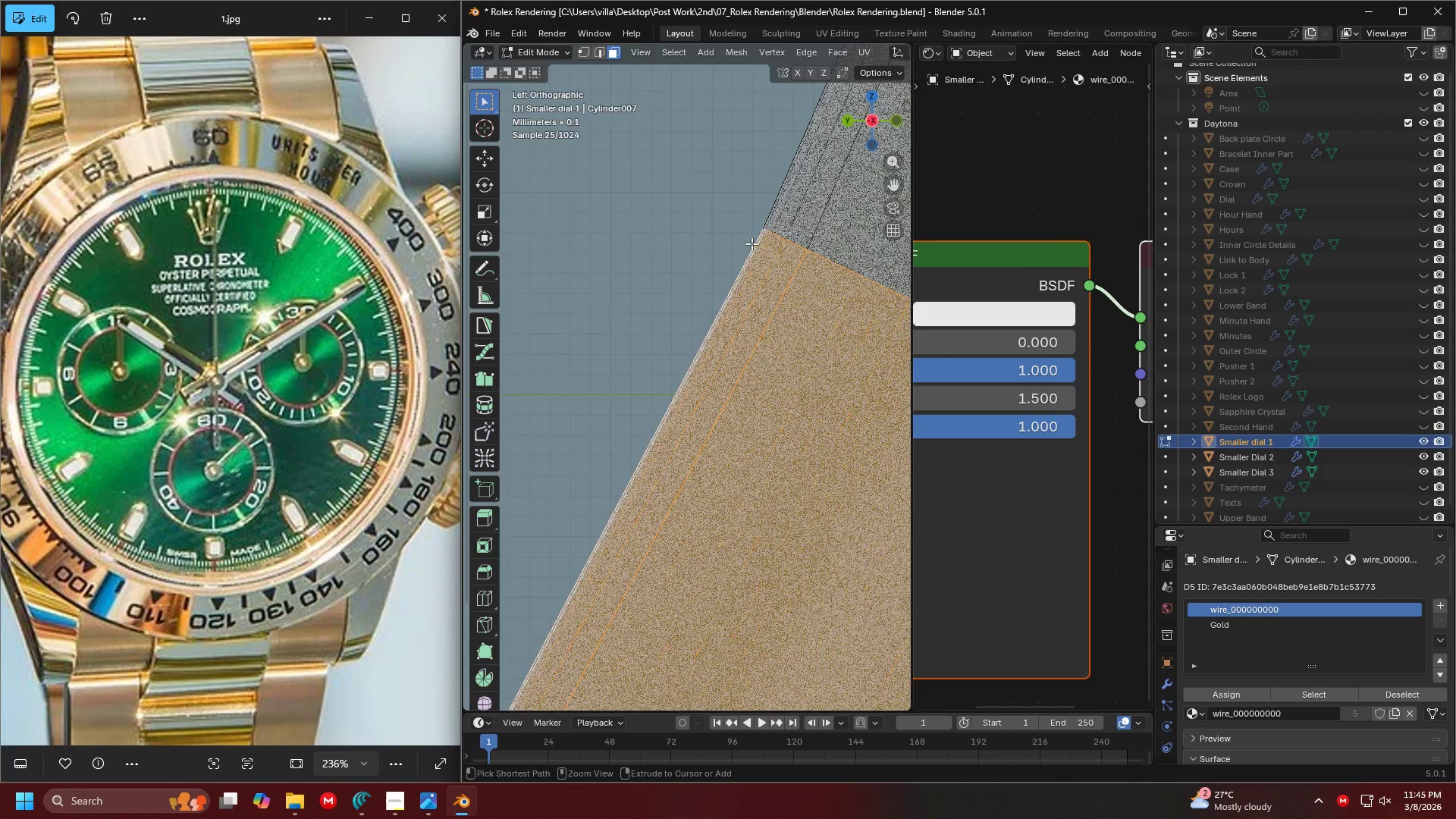 
scroll: coordinate [860, 232], scroll_direction: up, amount: 1.0
 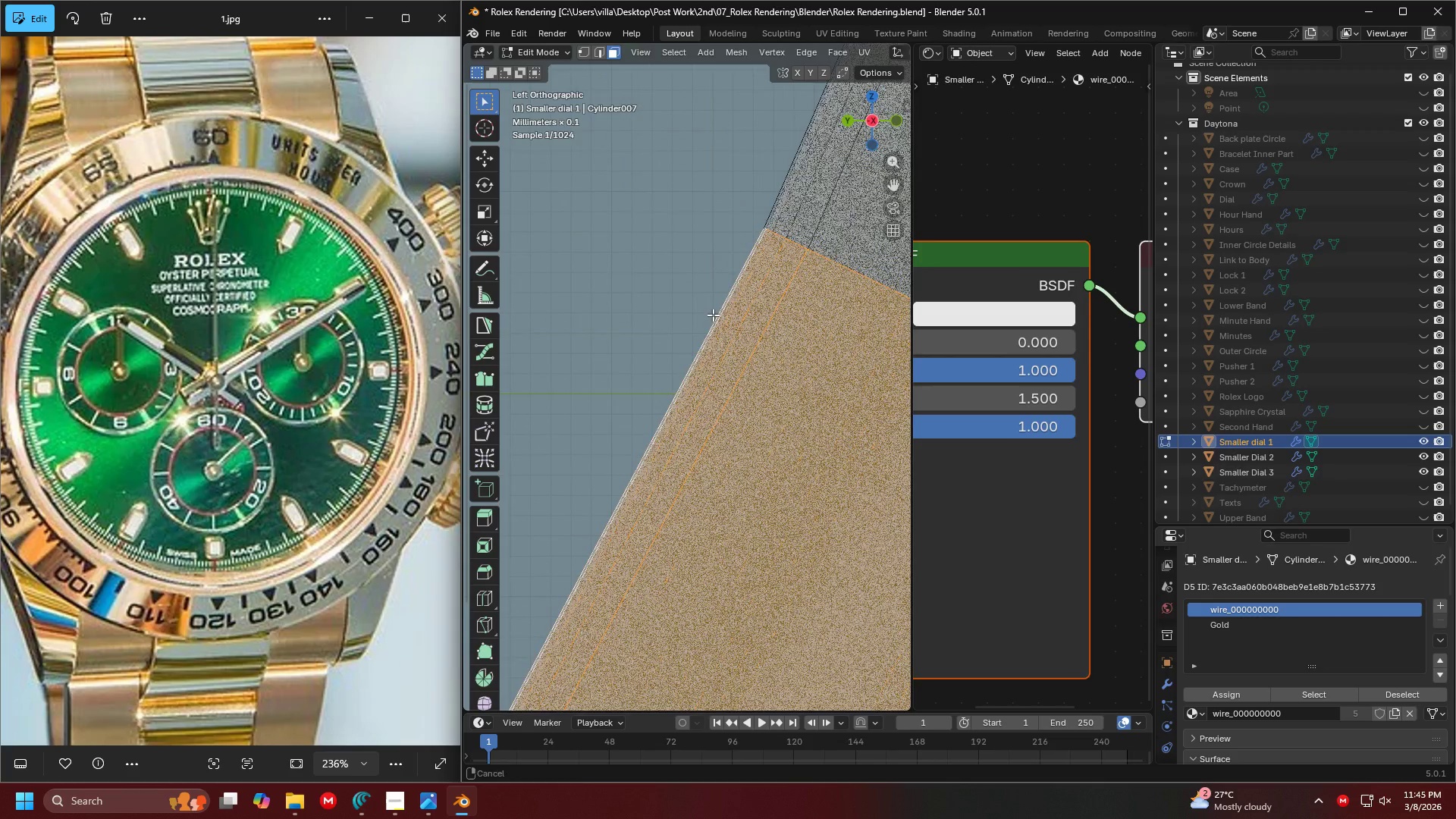 
key(Control+Z)
 